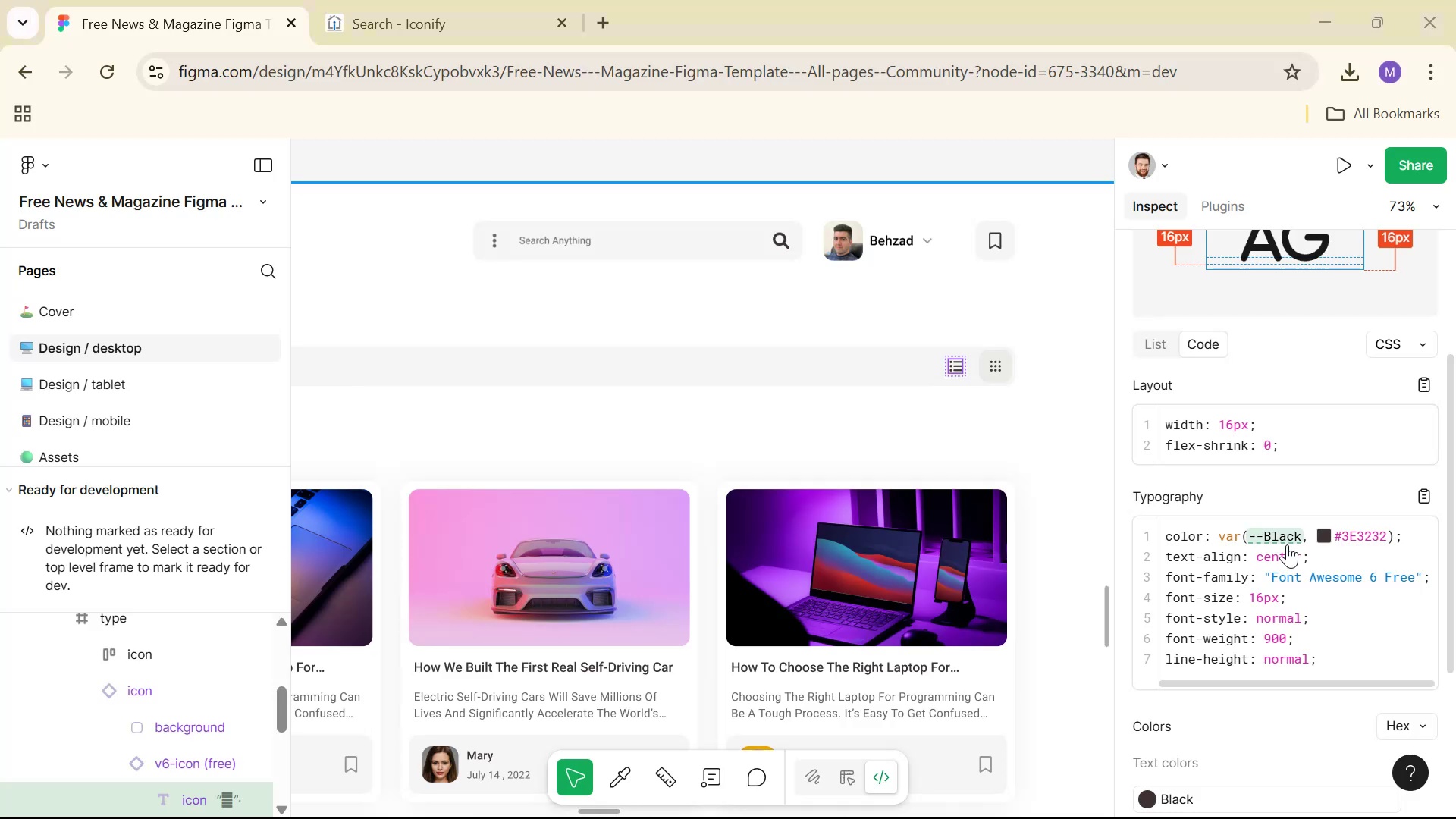 
key(Alt+Tab)
 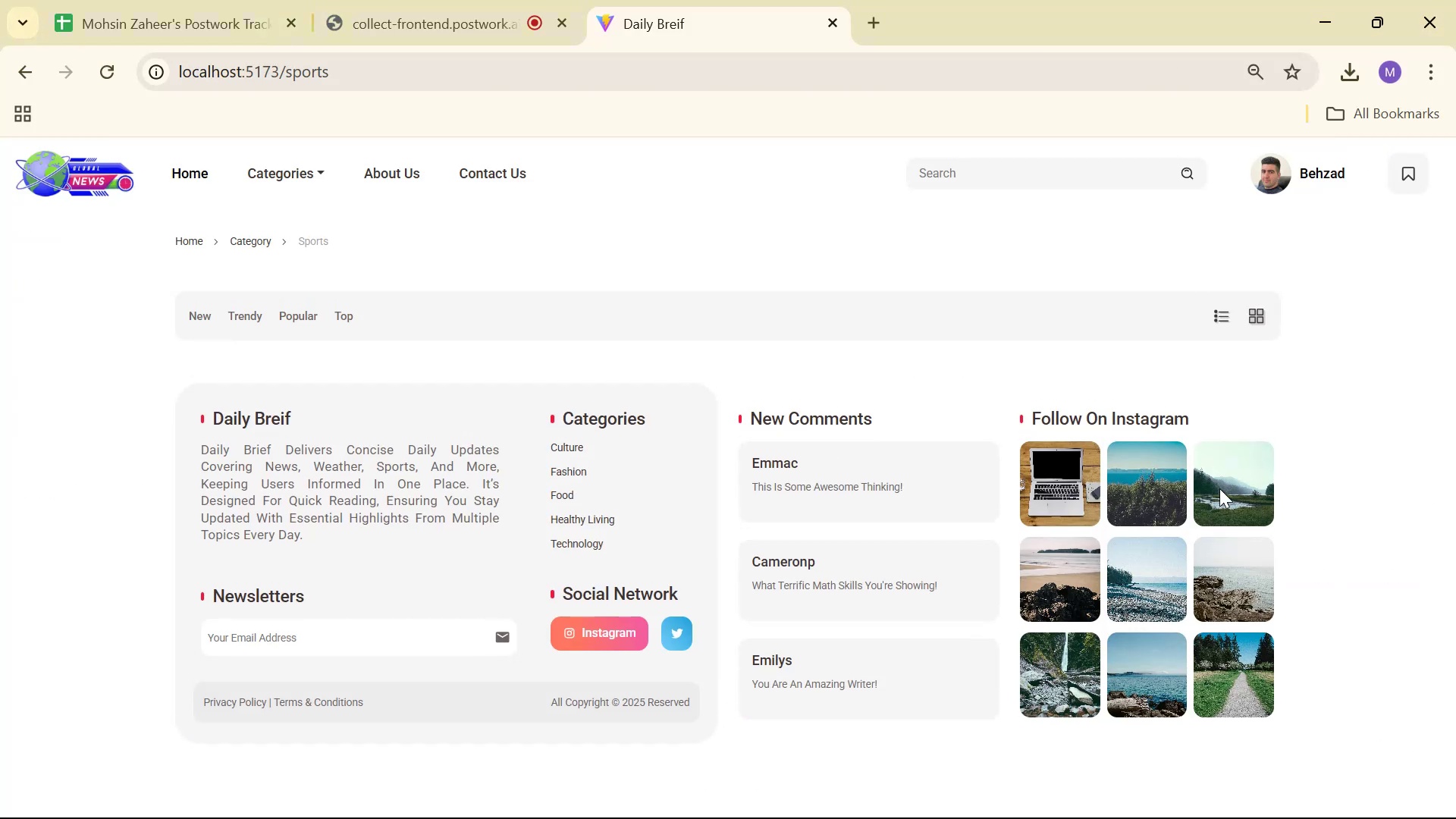 
scroll: coordinate [697, 368], scroll_direction: down, amount: 1.0
 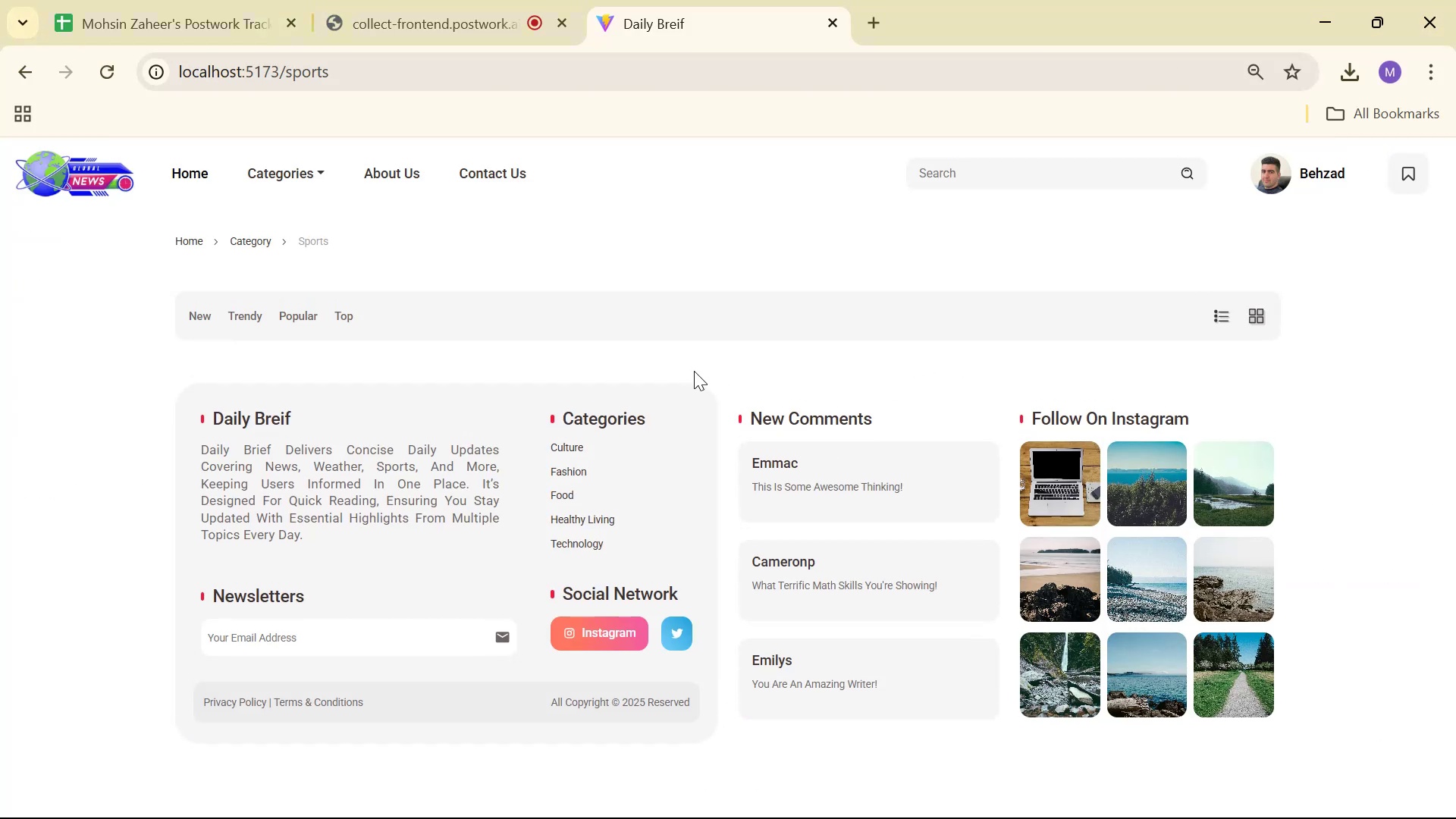 
key(Alt+Tab)
 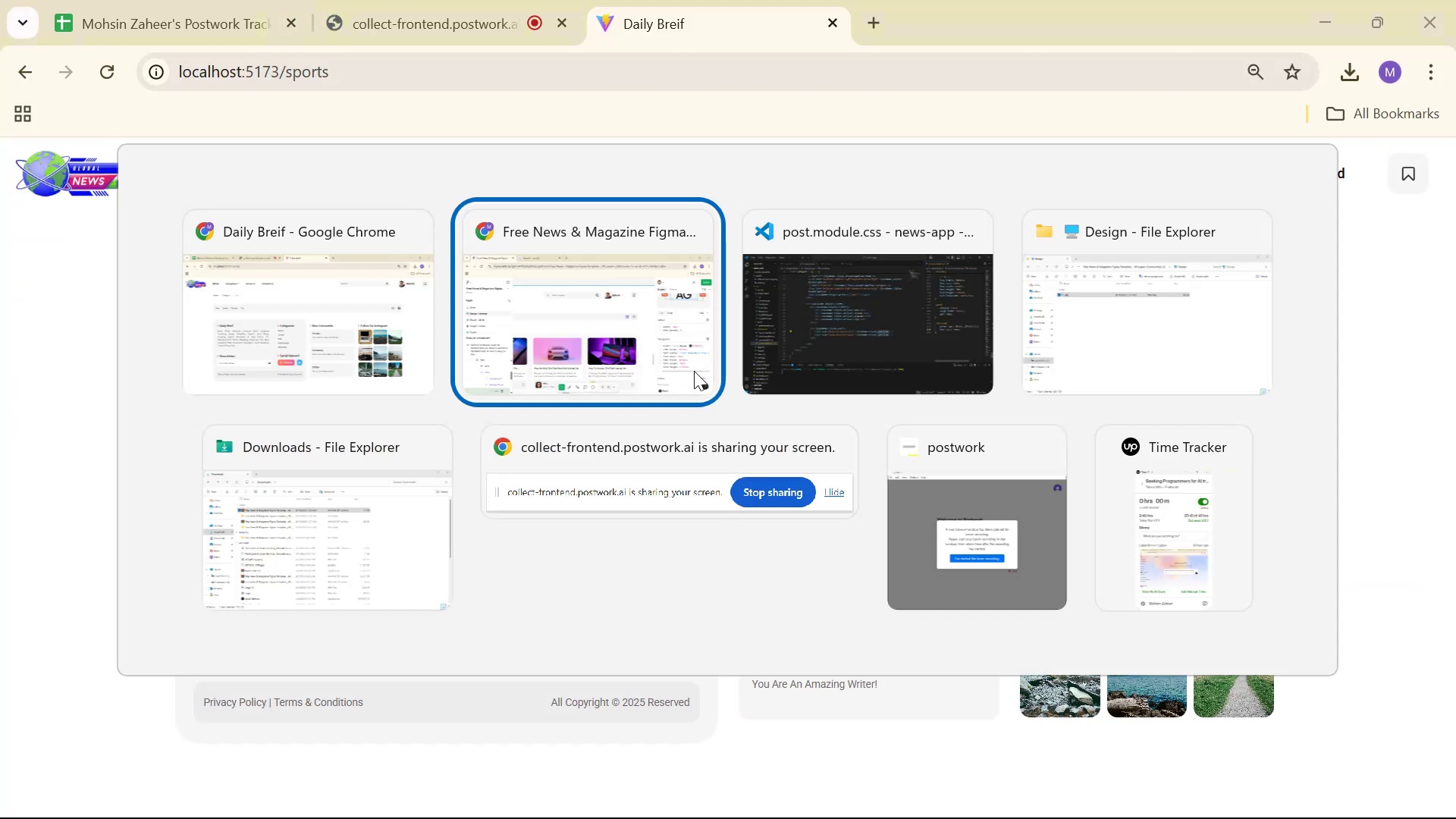 
key(Alt+Tab)
 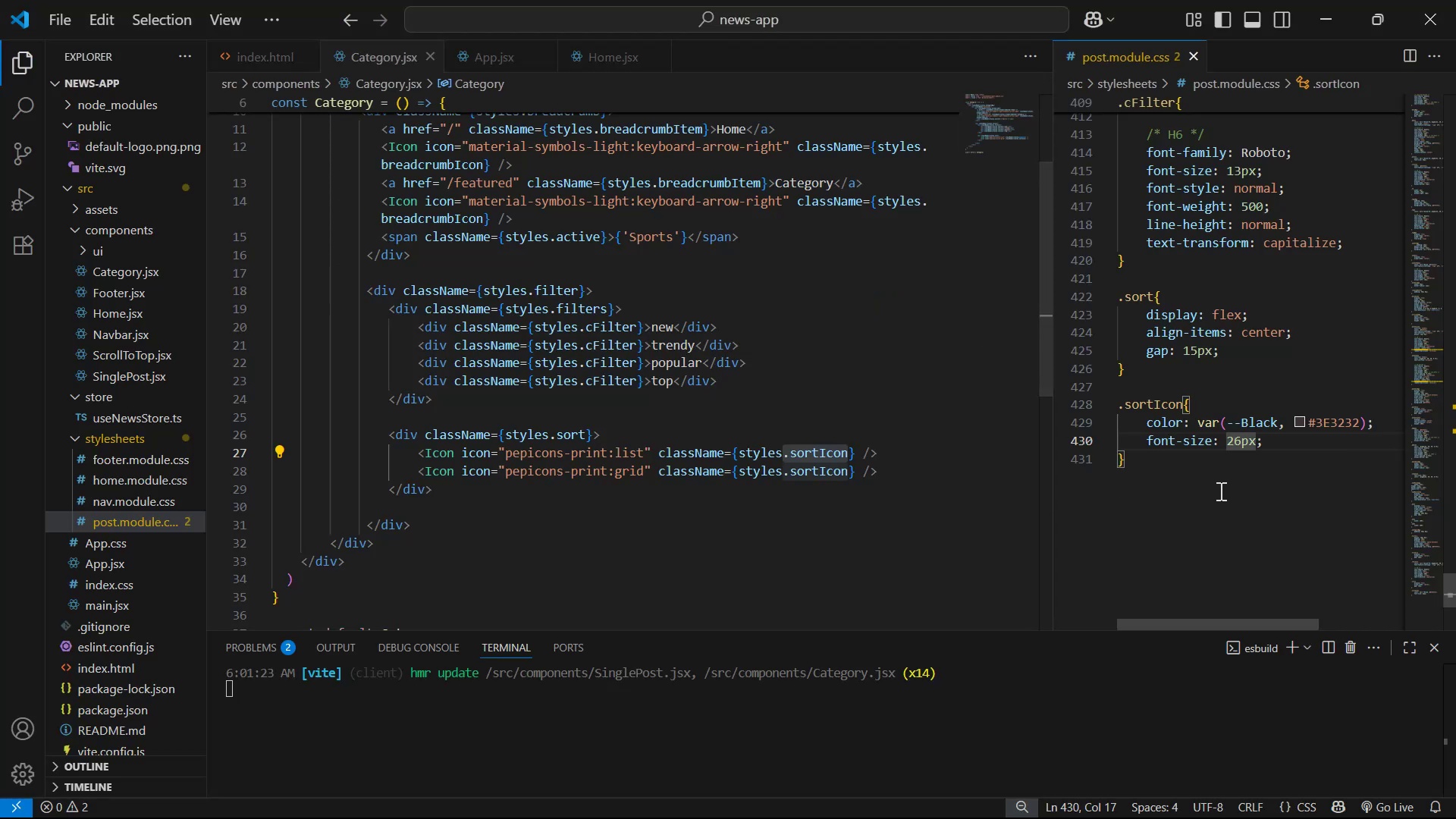 
scroll: coordinate [1236, 480], scroll_direction: up, amount: 1.0
 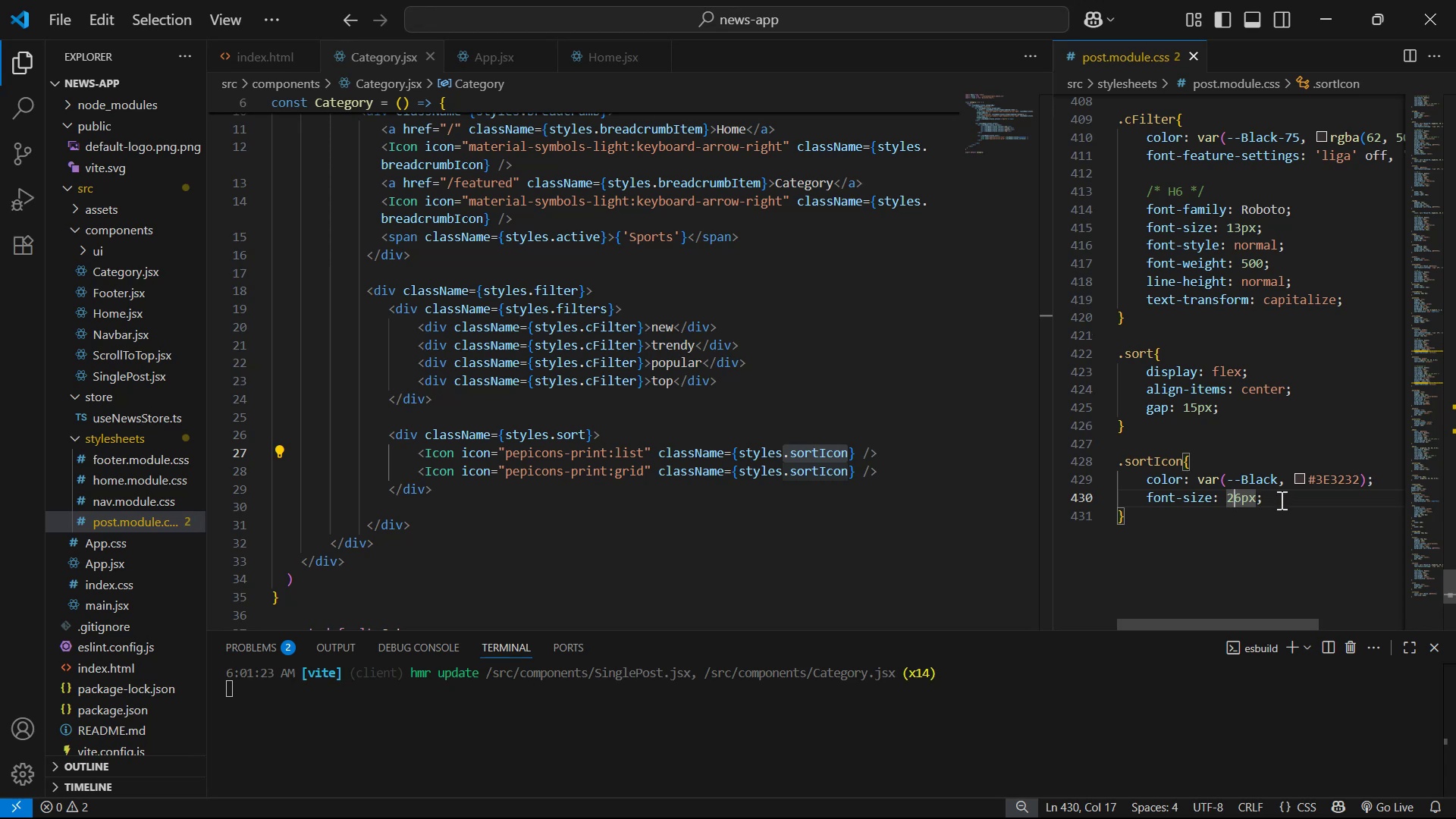 
key(ArrowRight)
 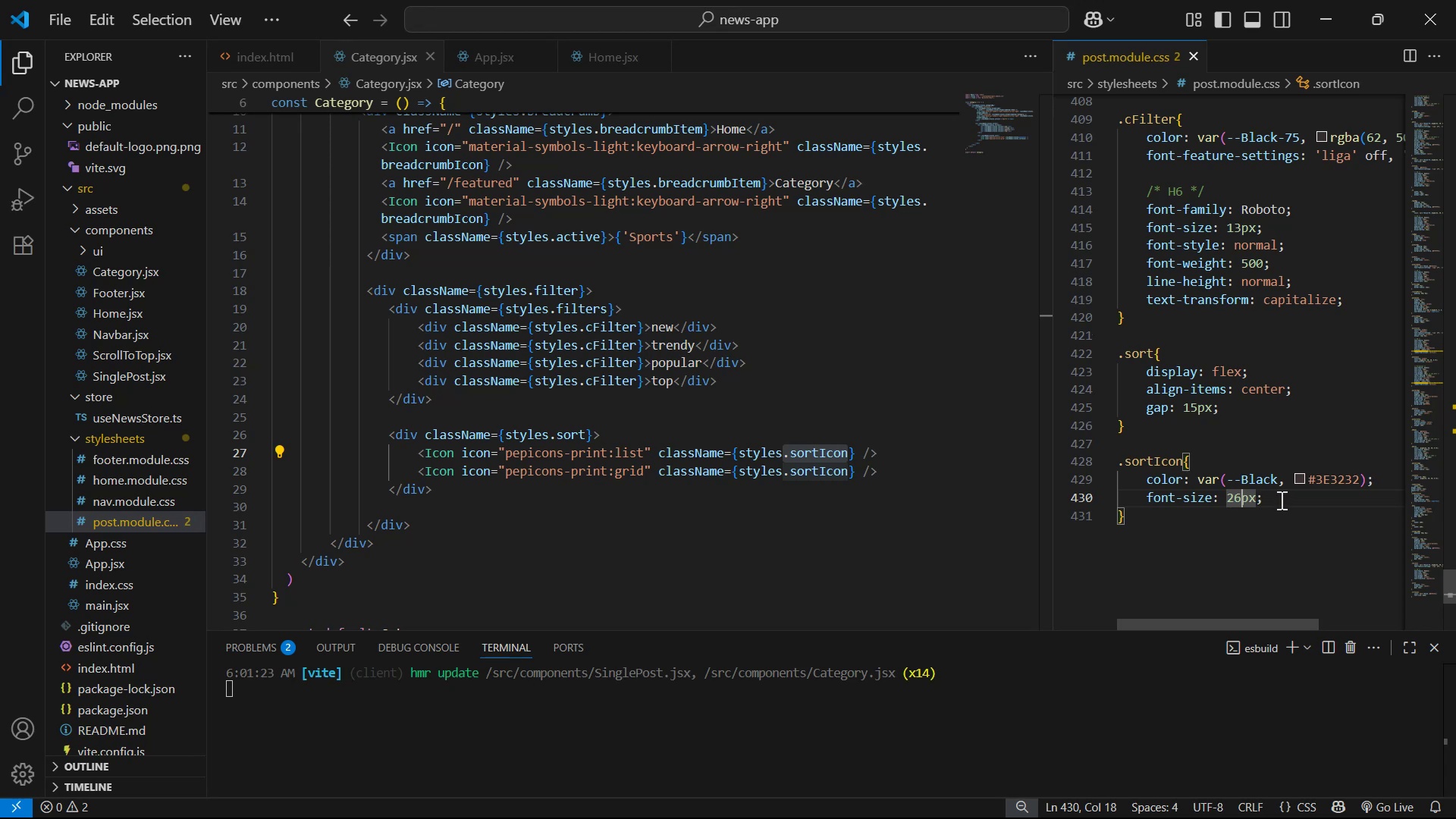 
key(Backspace)
 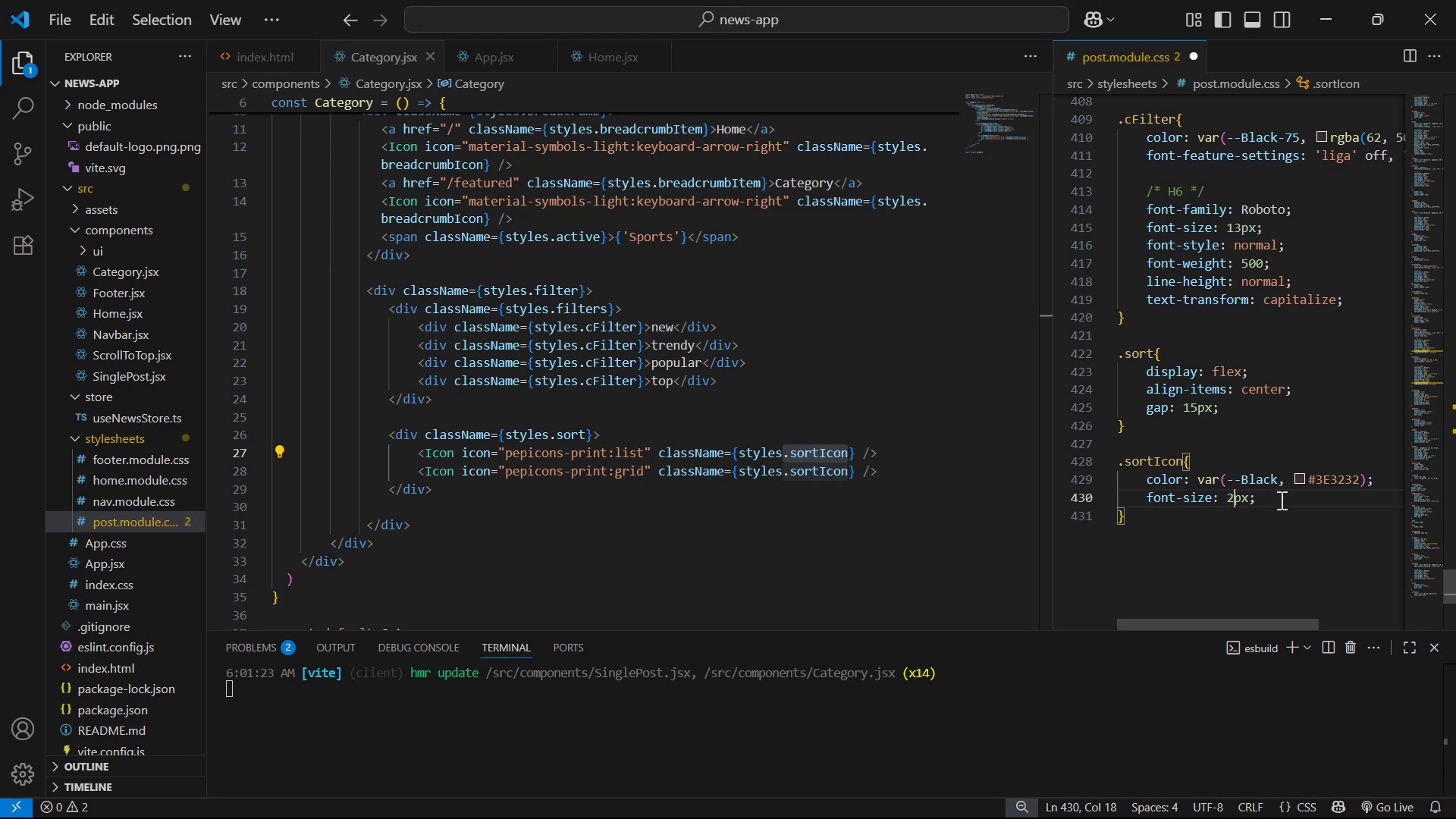 
key(2)
 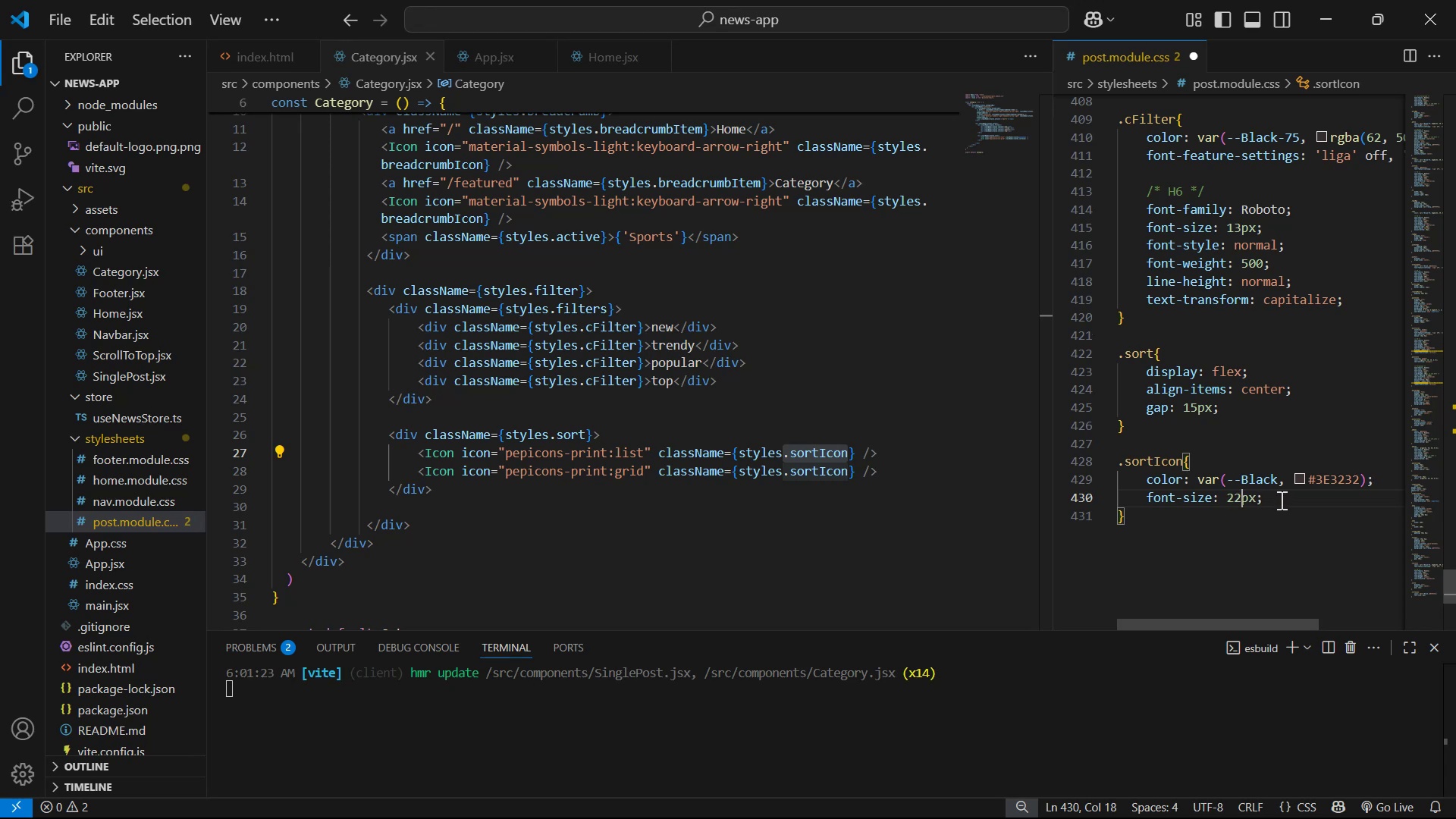 
key(Control+S)
 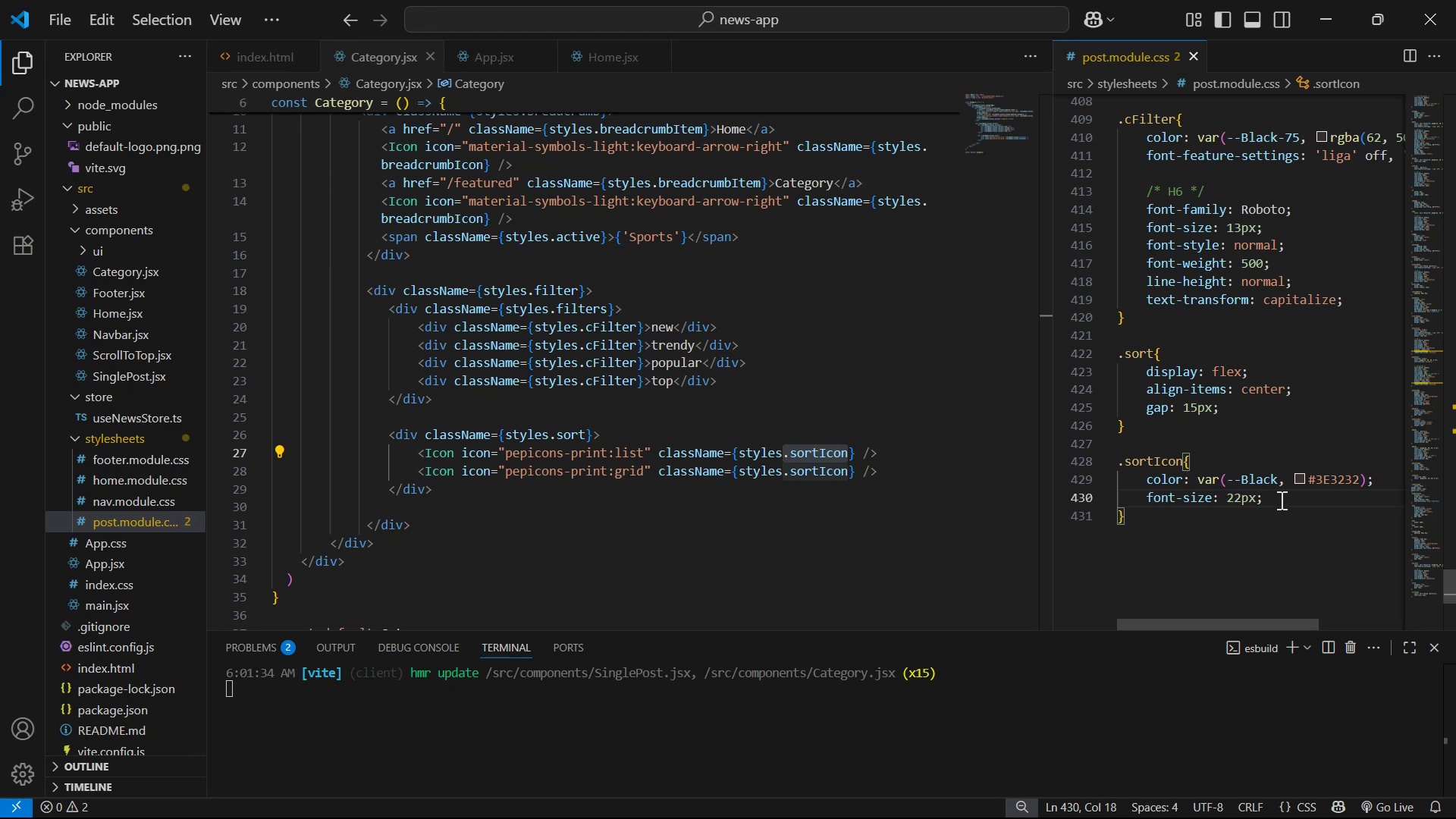 
key(Alt+AltLeft)
 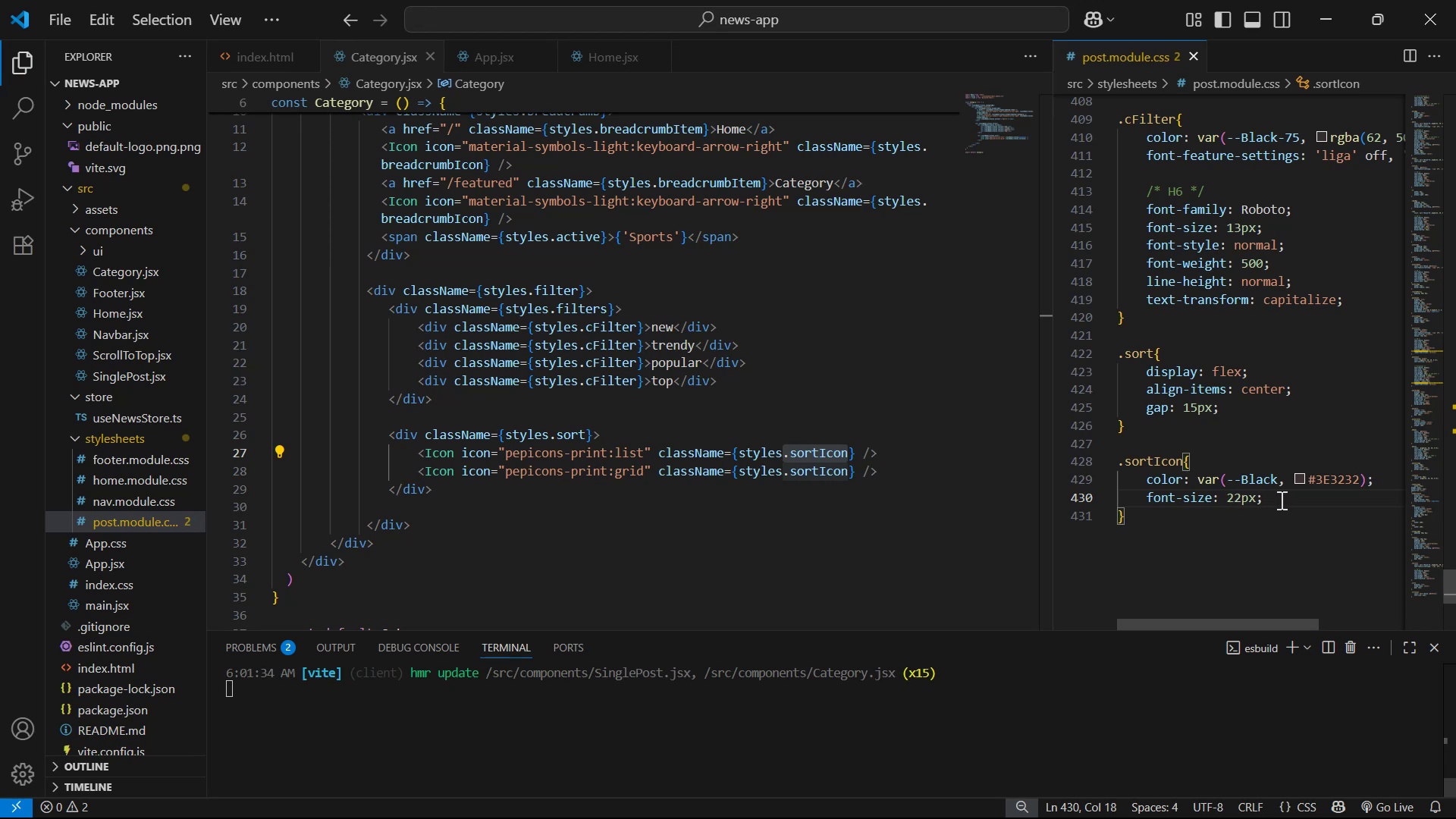 
key(Alt+Tab)
 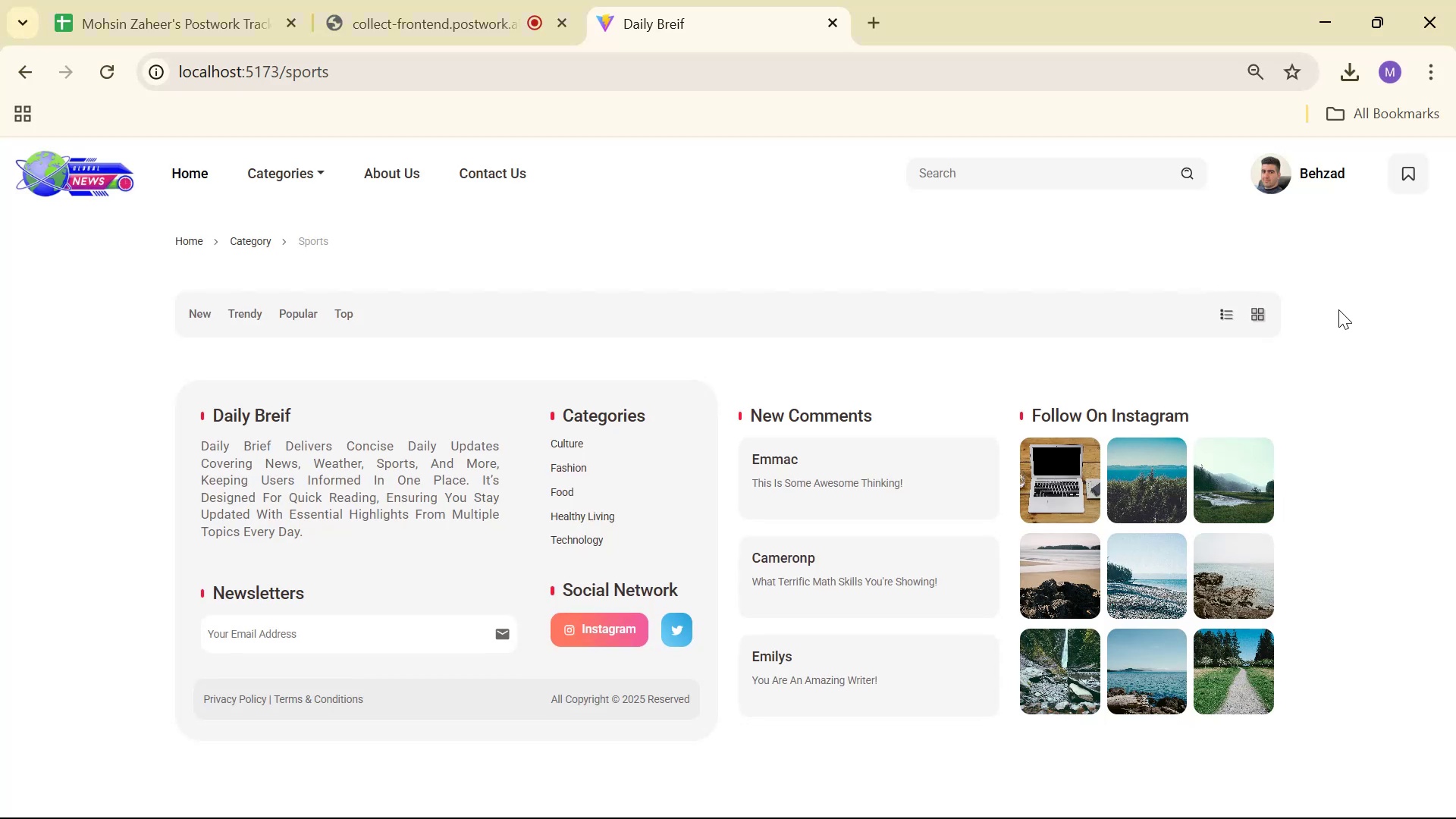 
scroll: coordinate [1372, 340], scroll_direction: down, amount: 1.0
 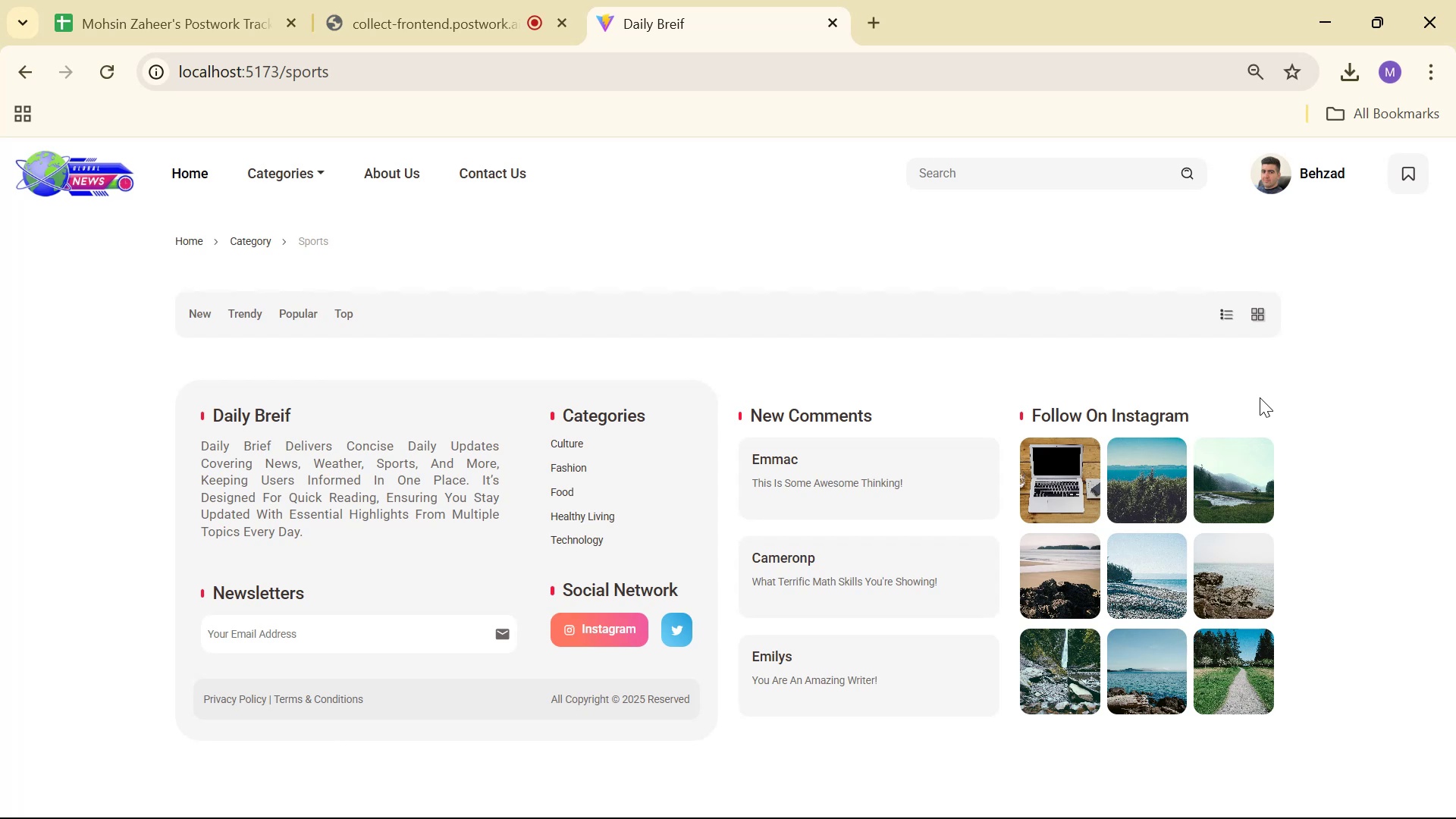 
wait(8.0)
 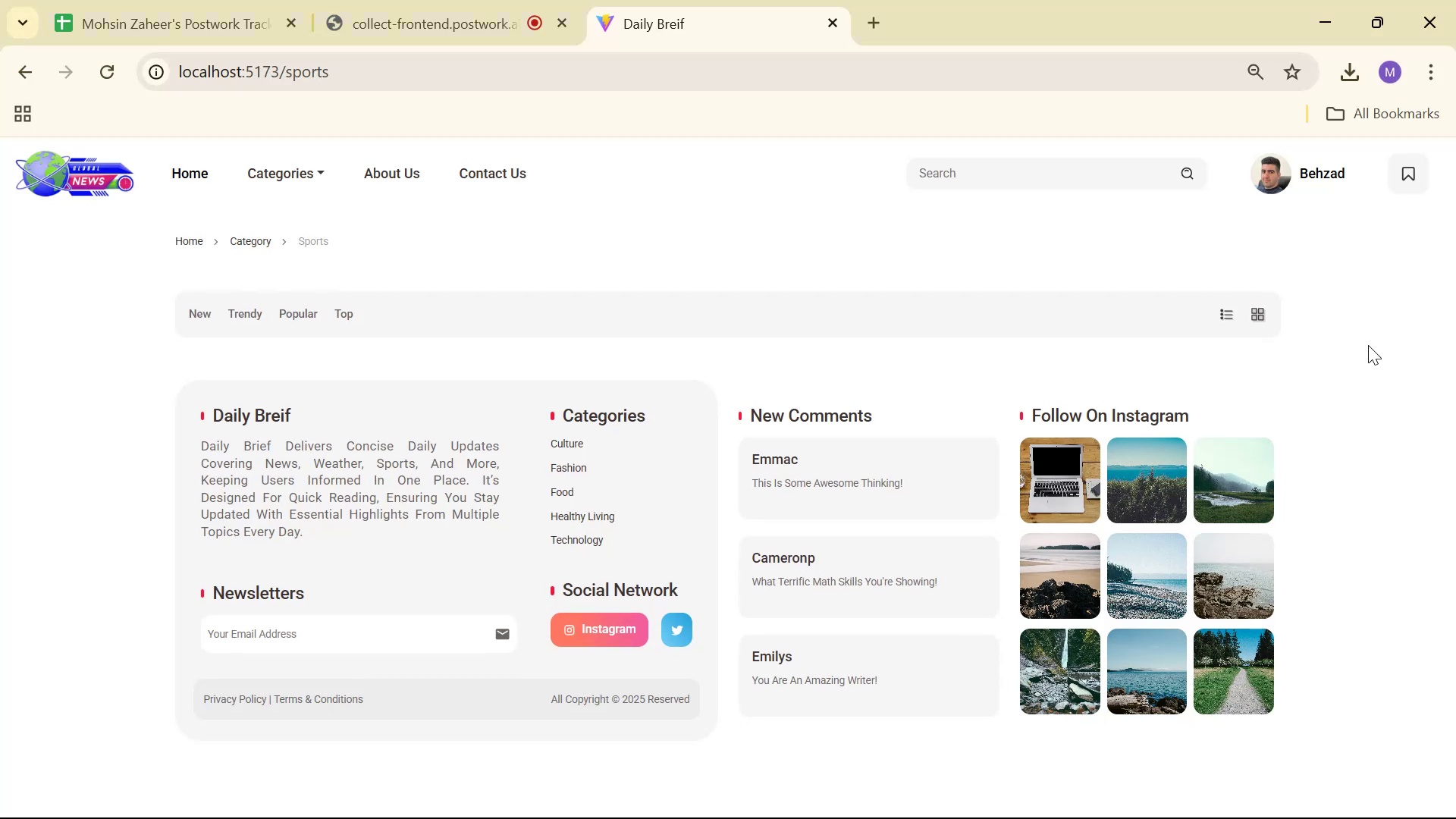 
key(Alt+AltLeft)
 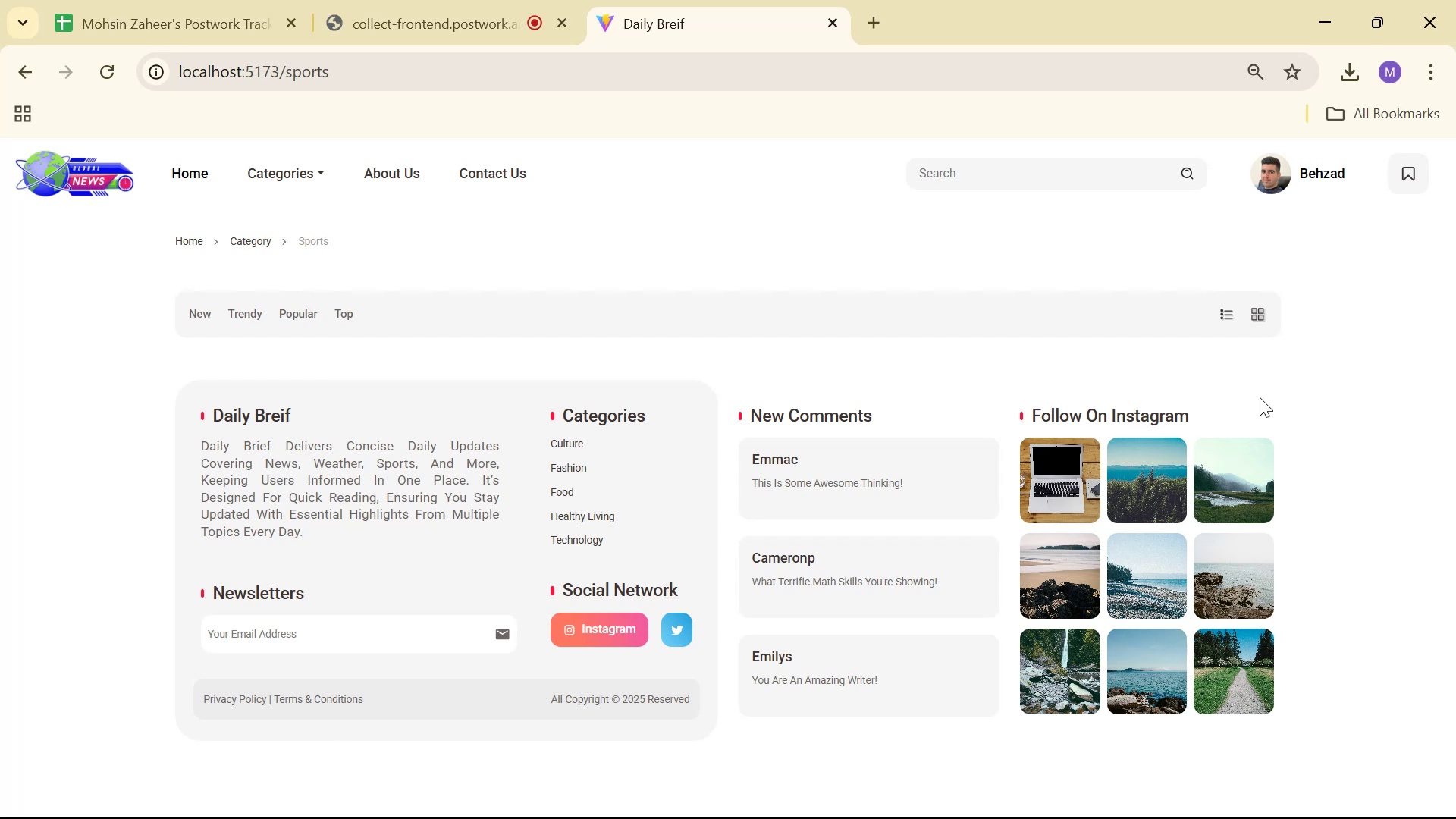 
key(Alt+Tab)
 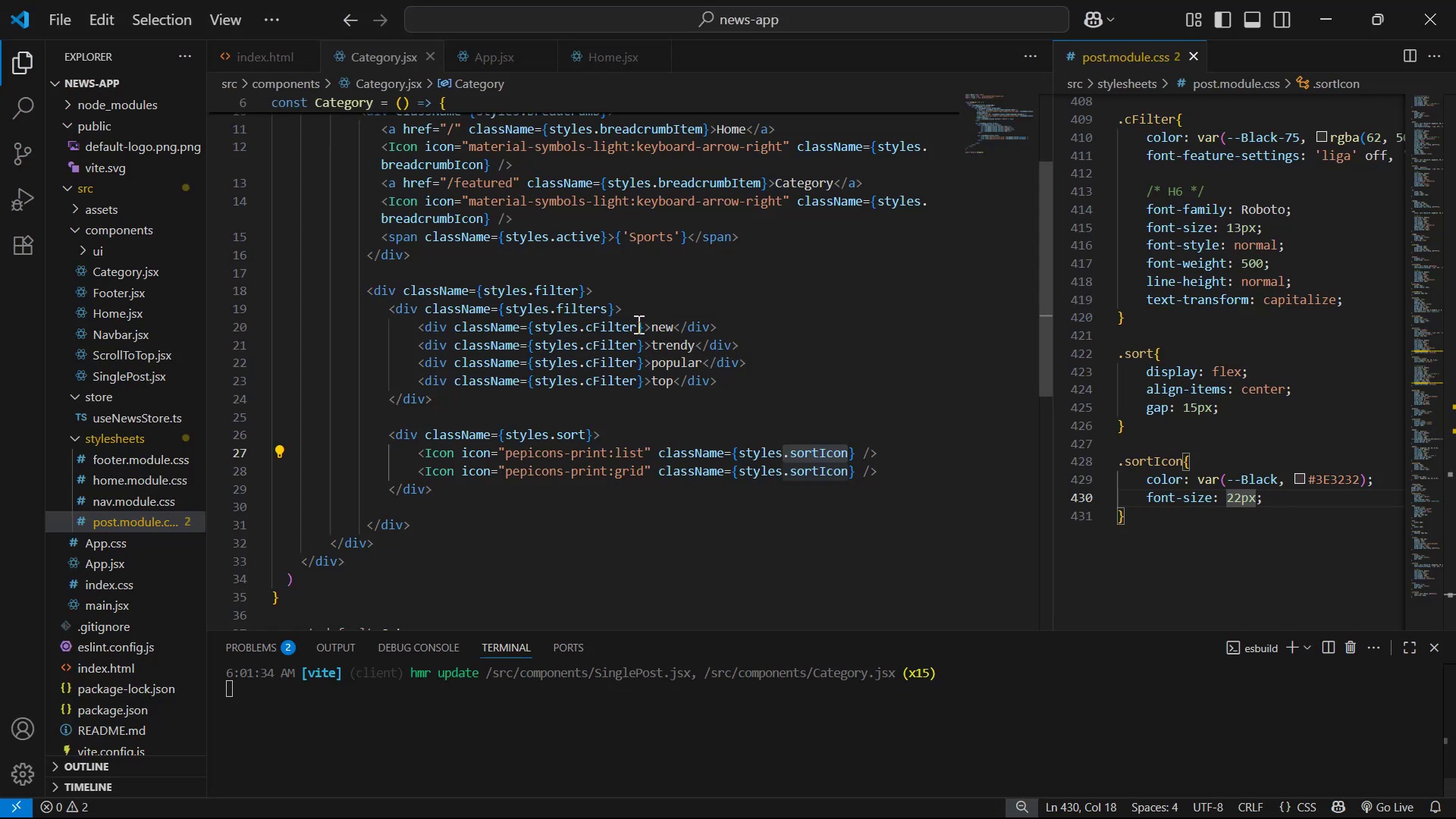 
left_click([638, 326])
 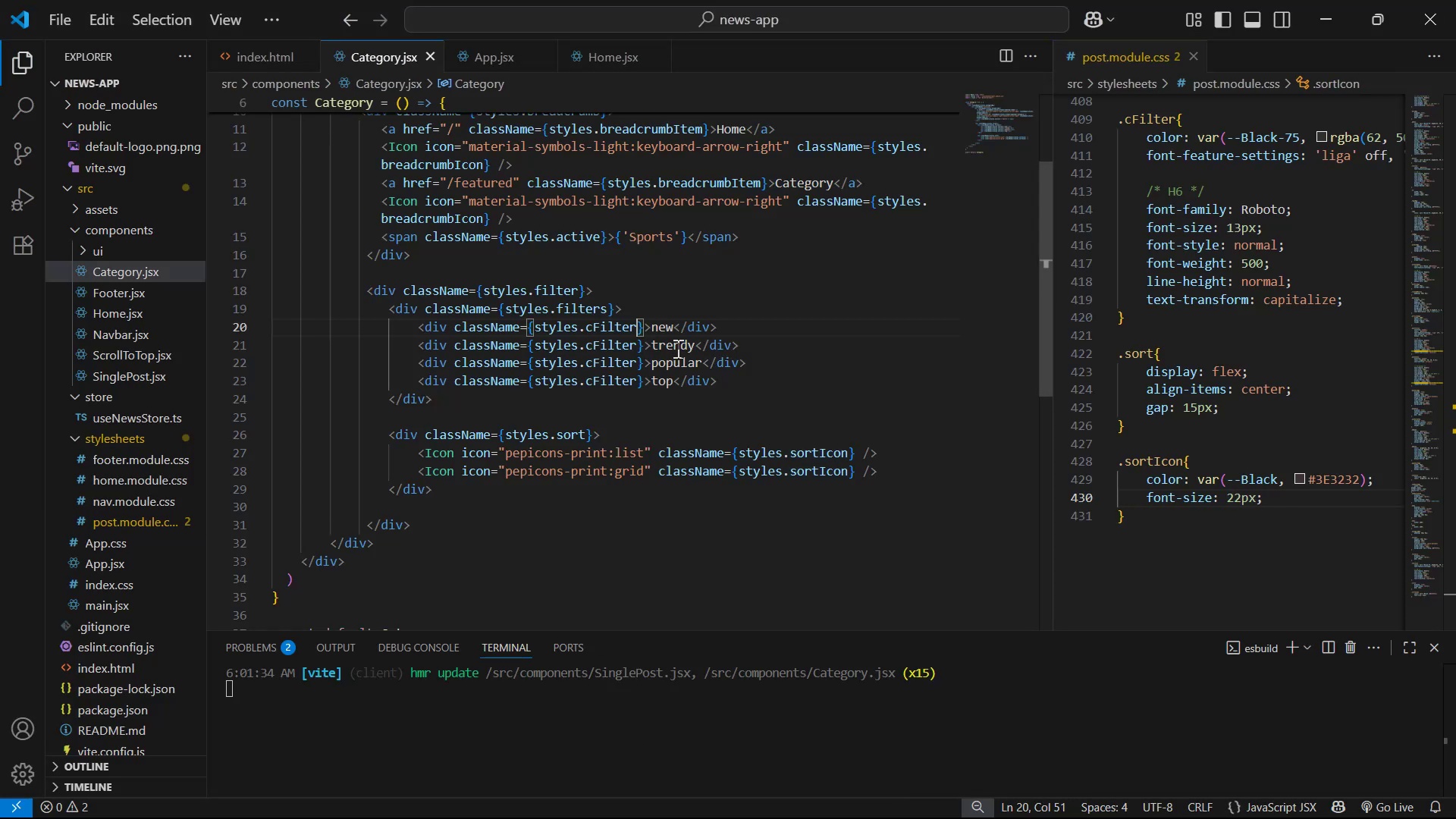 
key(ArrowRight)
 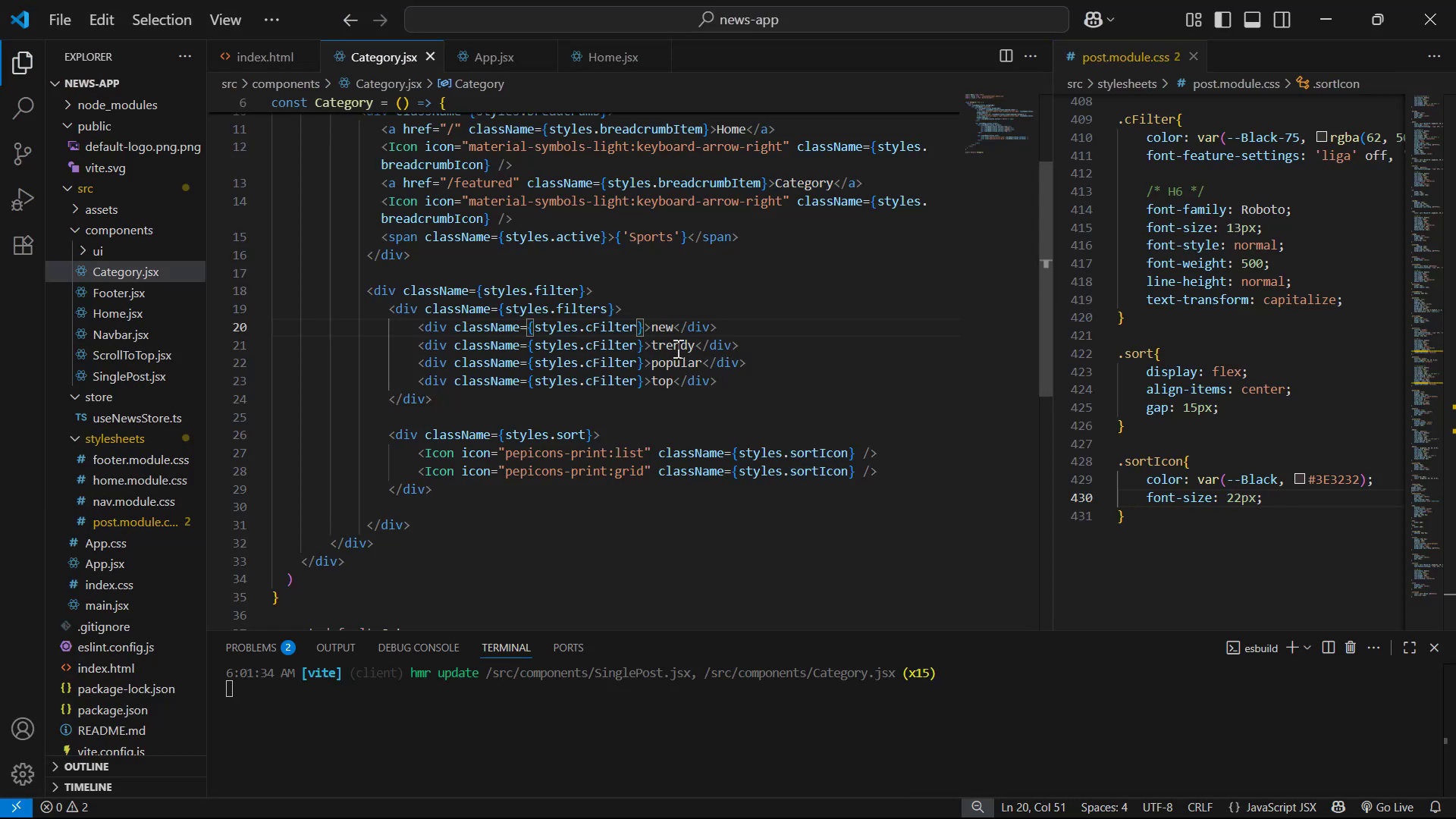 
type( sty)
 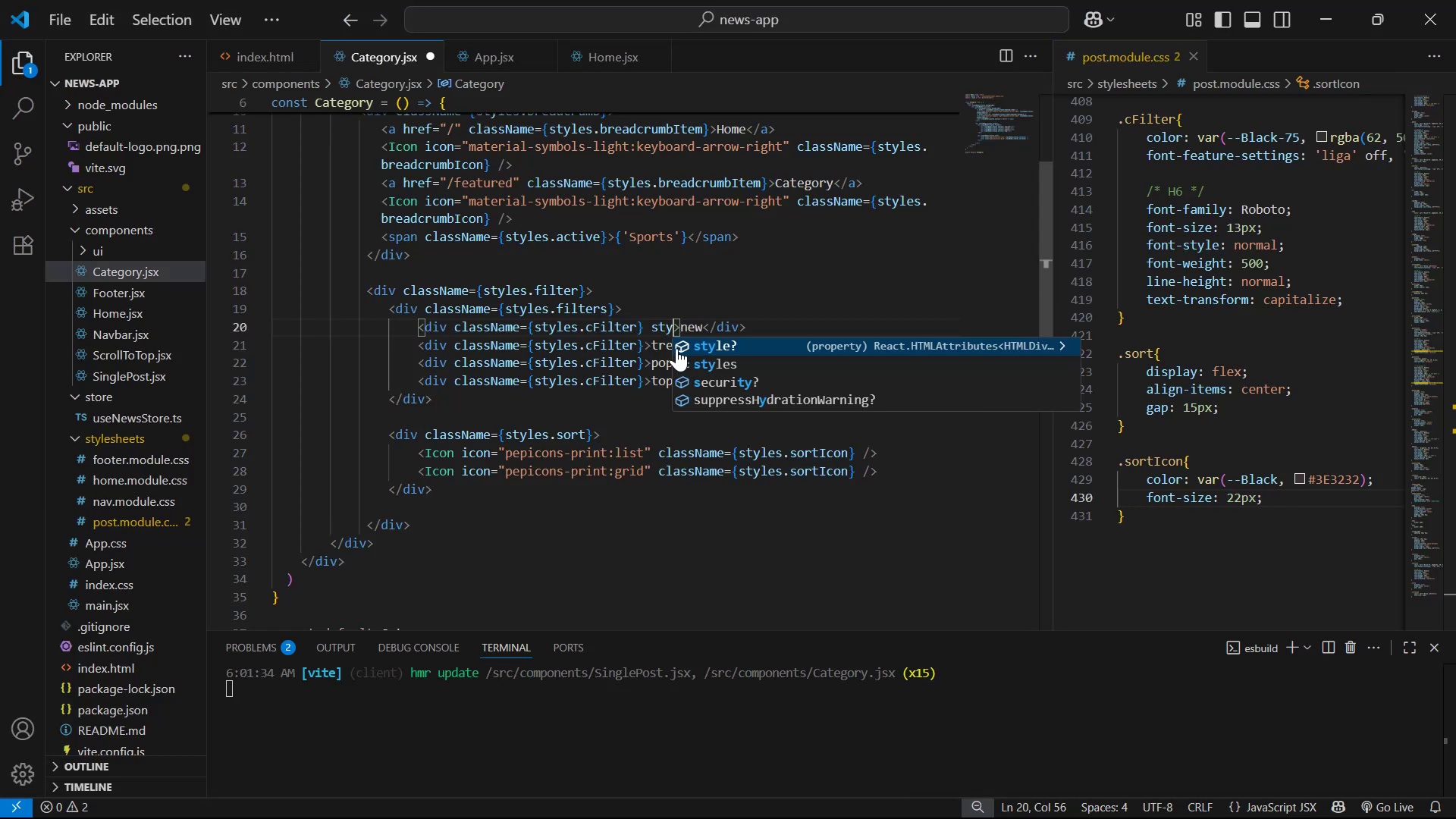 
key(Enter)
 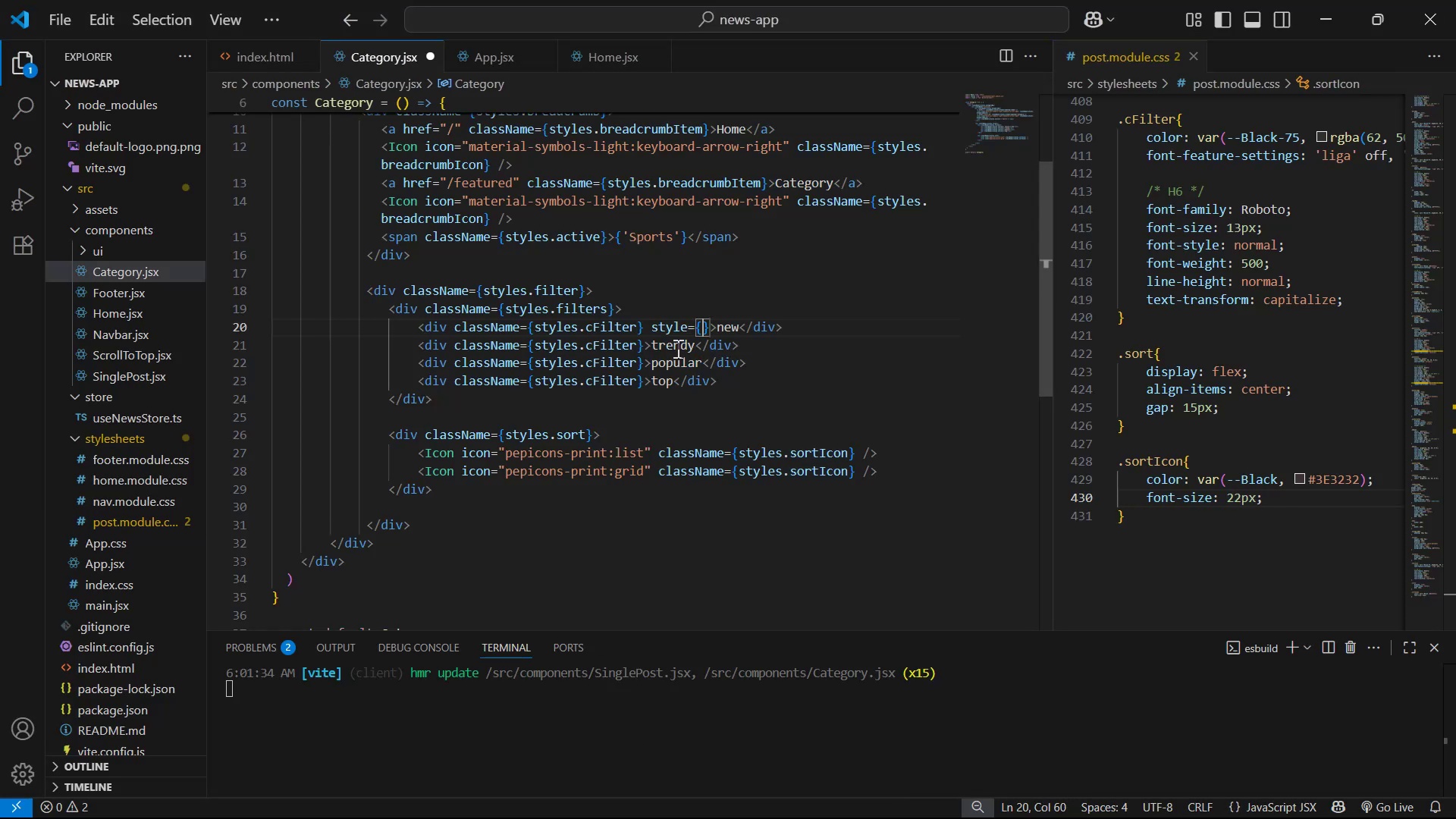 
type({co)
 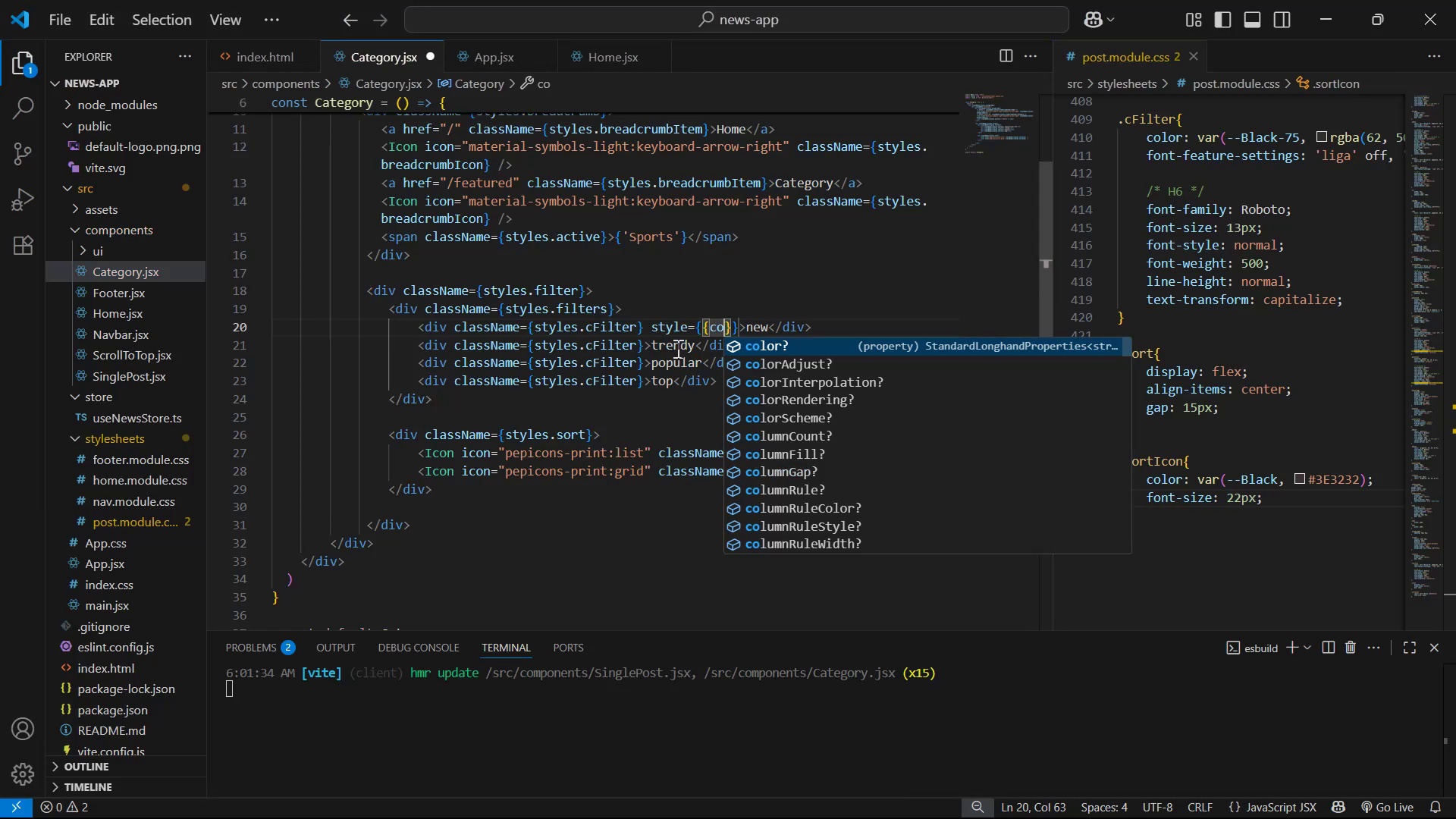 
key(Enter)
 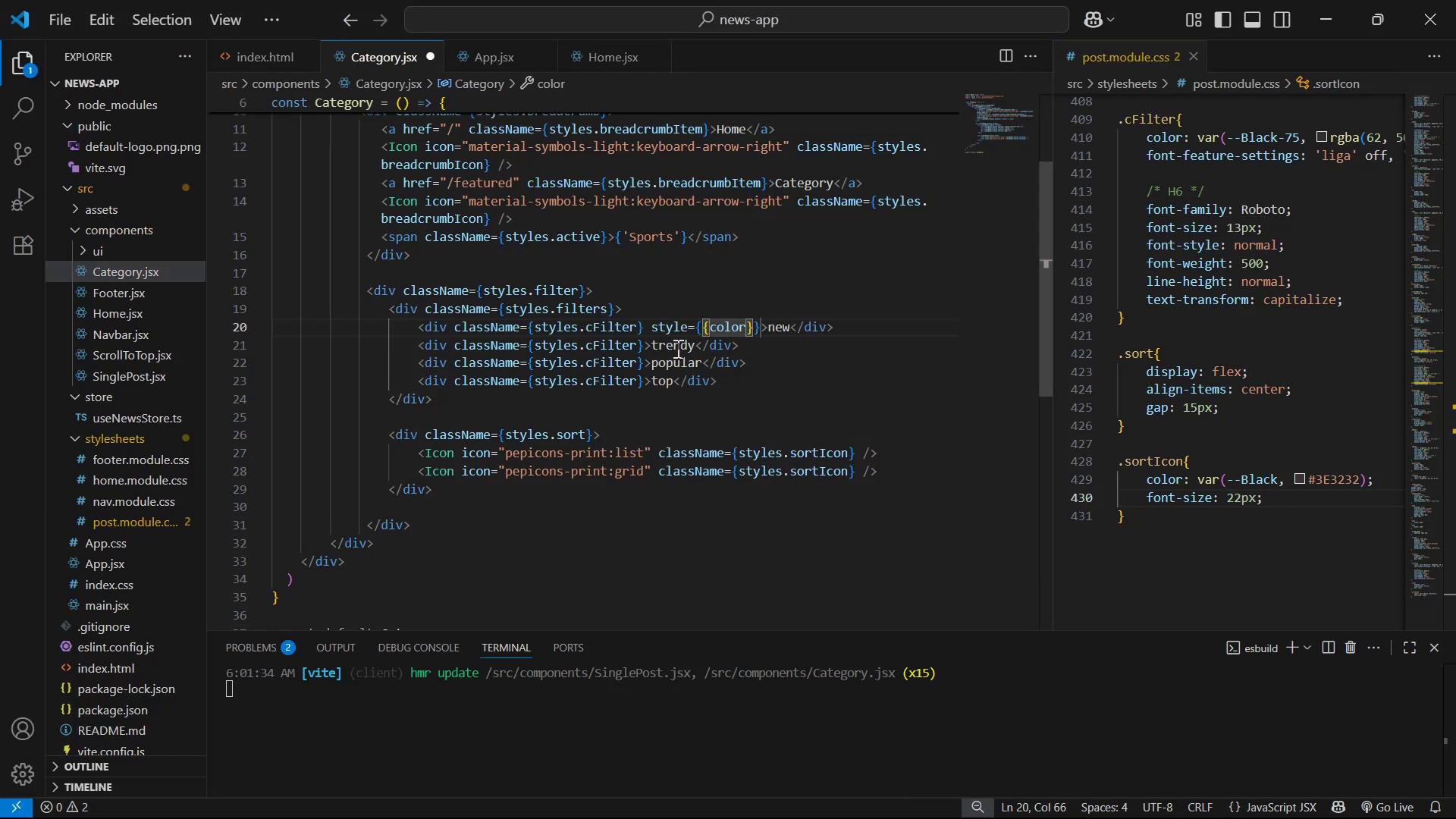 
key(Shift+ShiftLeft)
 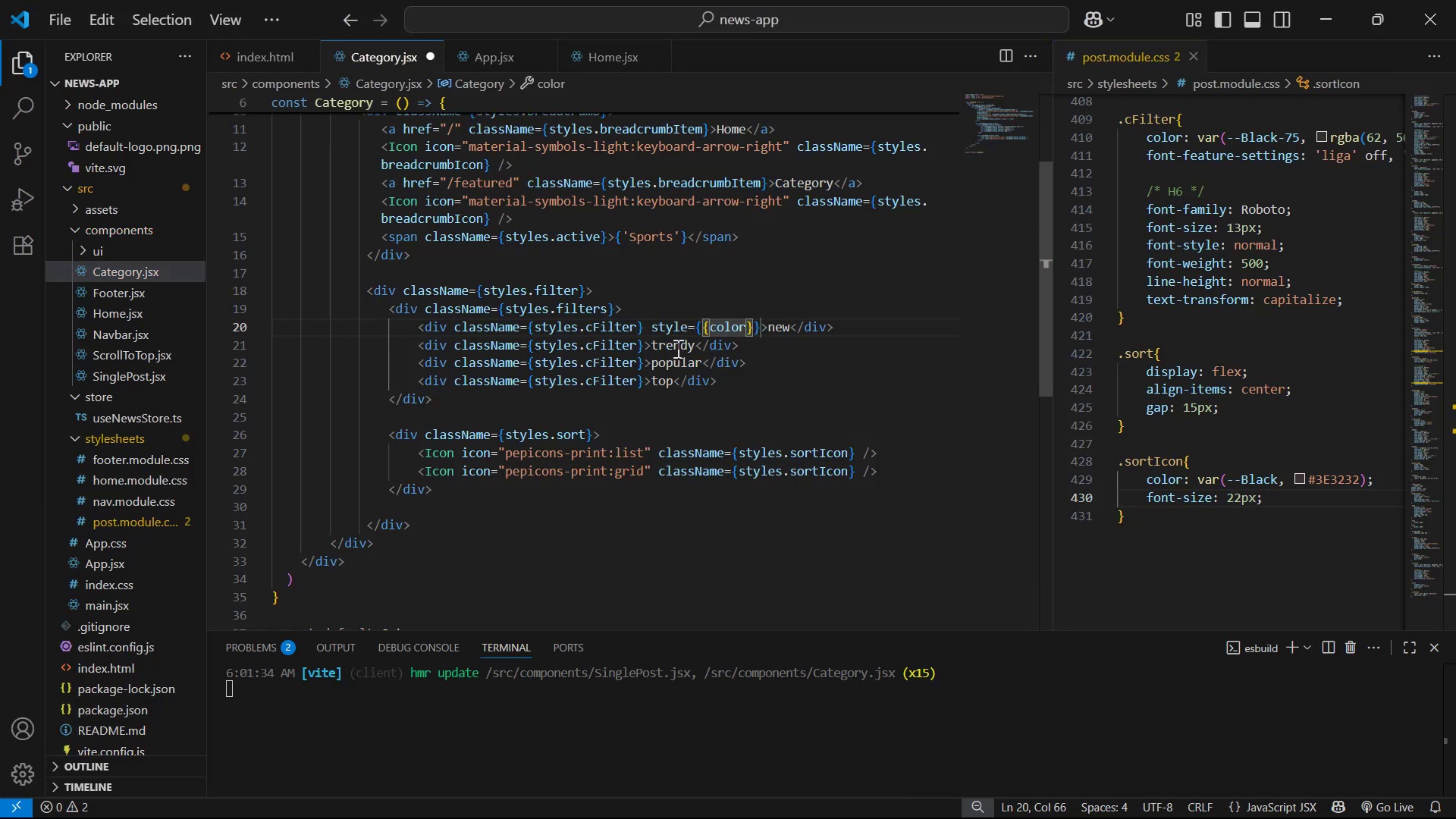 
key(Shift+Semicolon)
 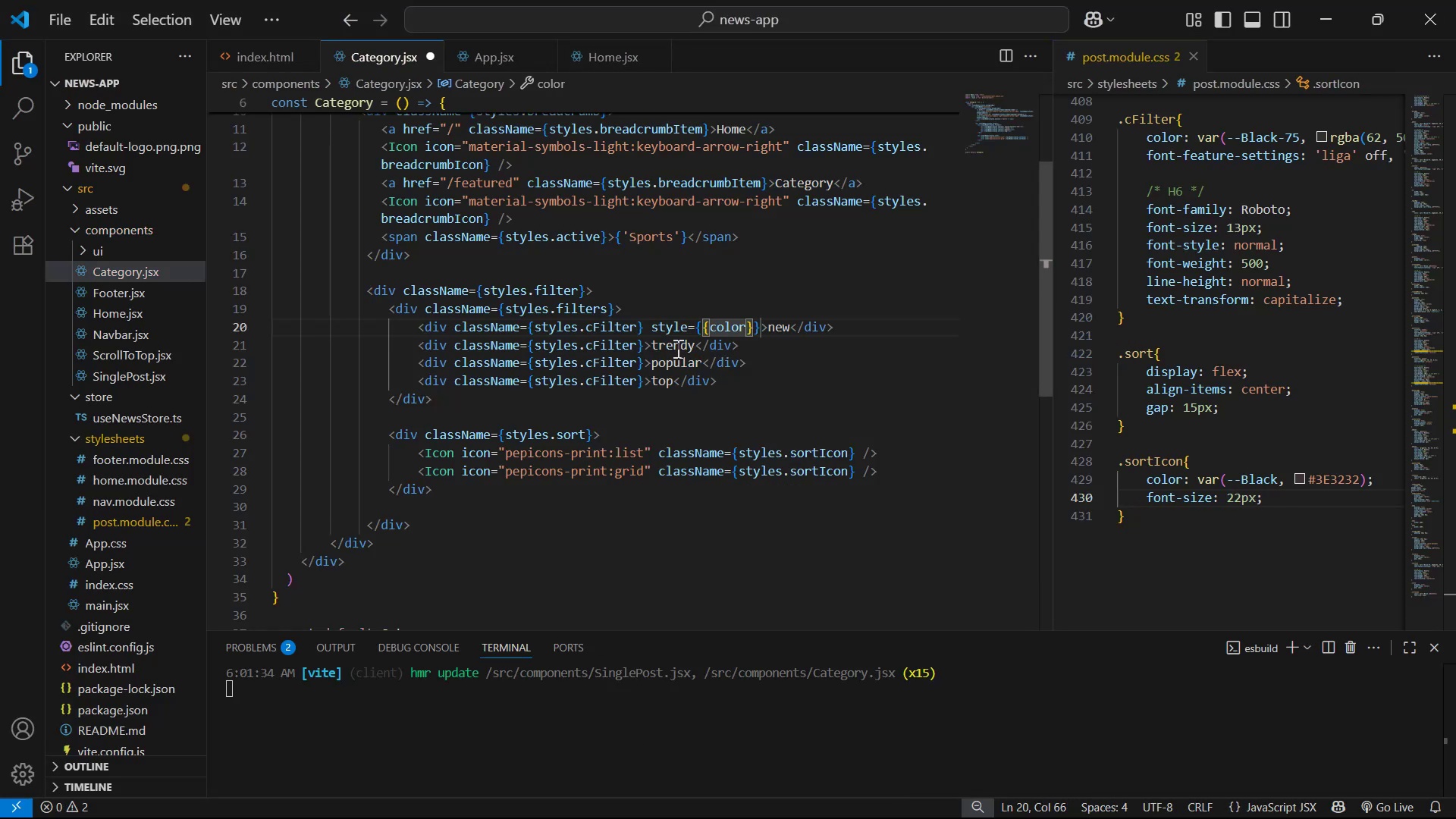 
key(Space)
 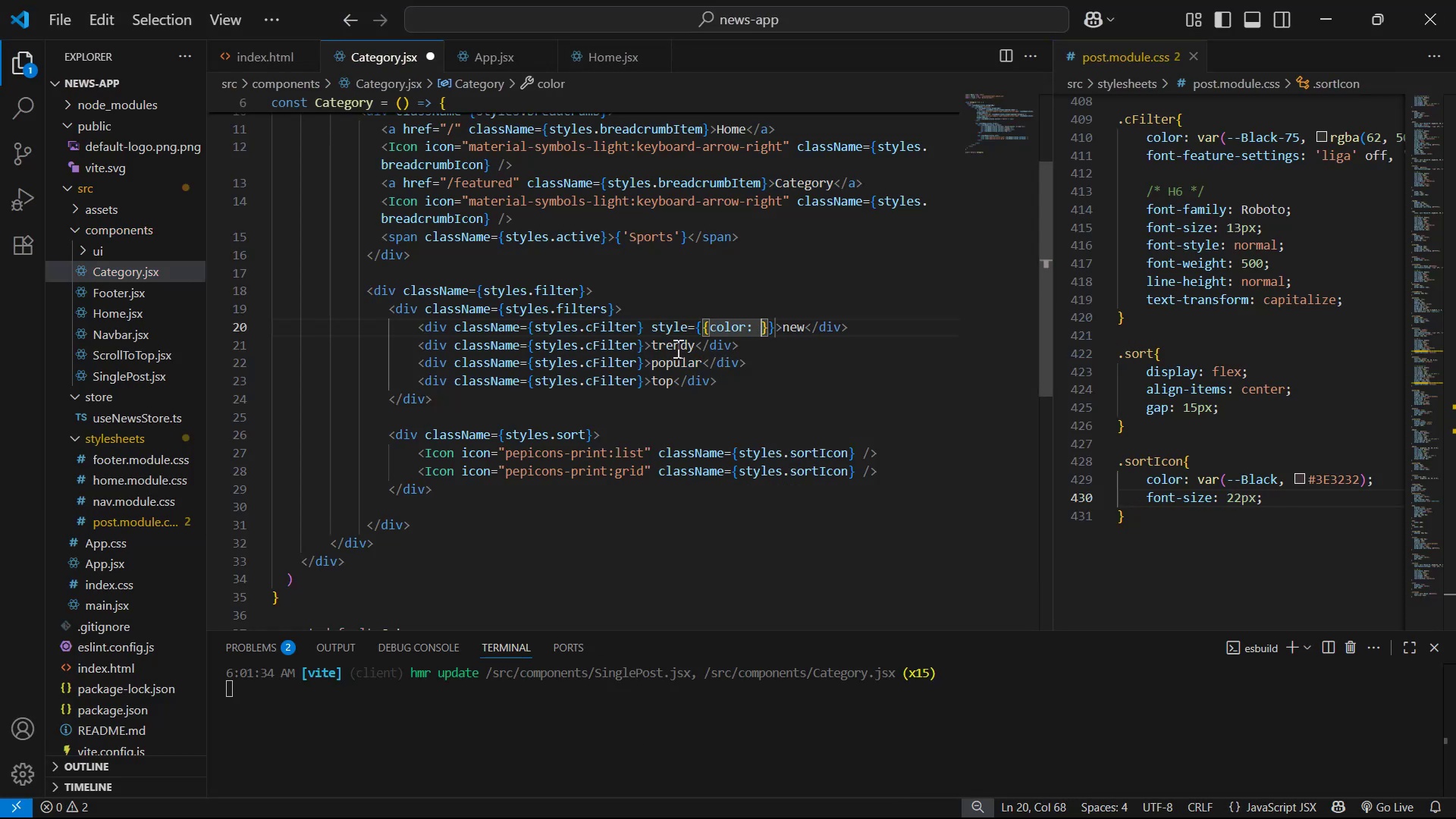 
key(Alt+Tab)
 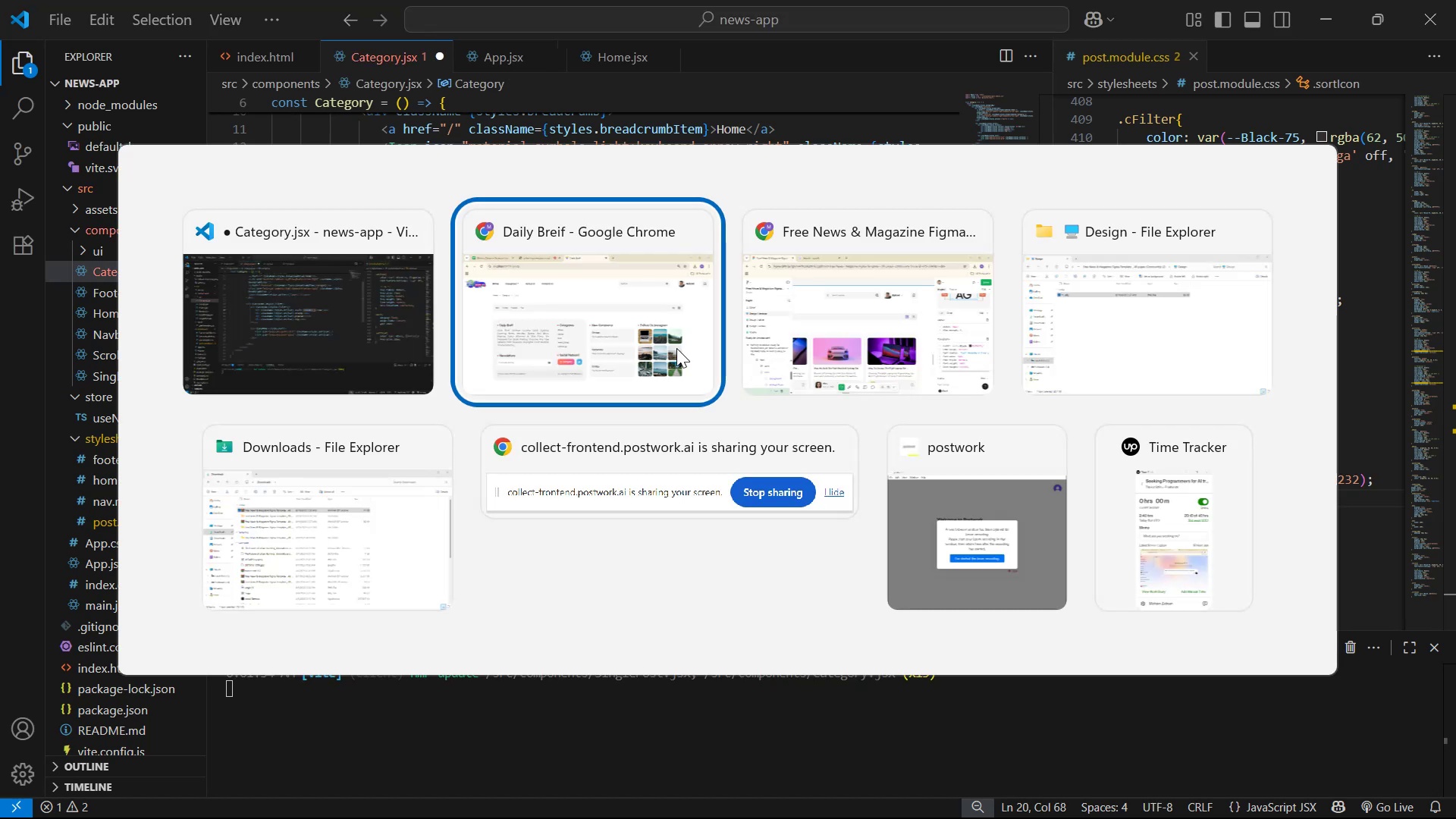 
key(Alt+Tab)
 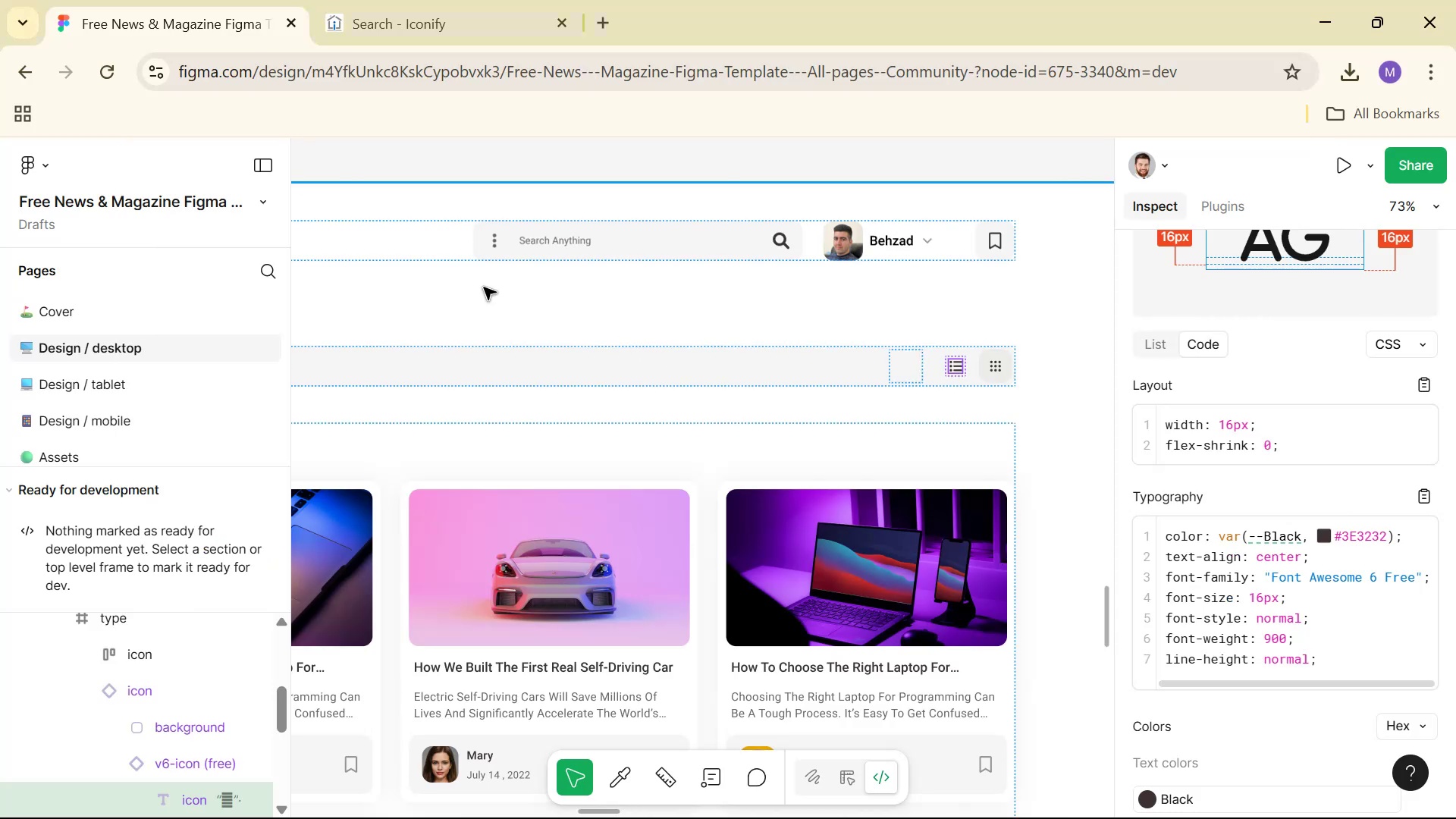 
hold_key(key=Space, duration=0.62)
 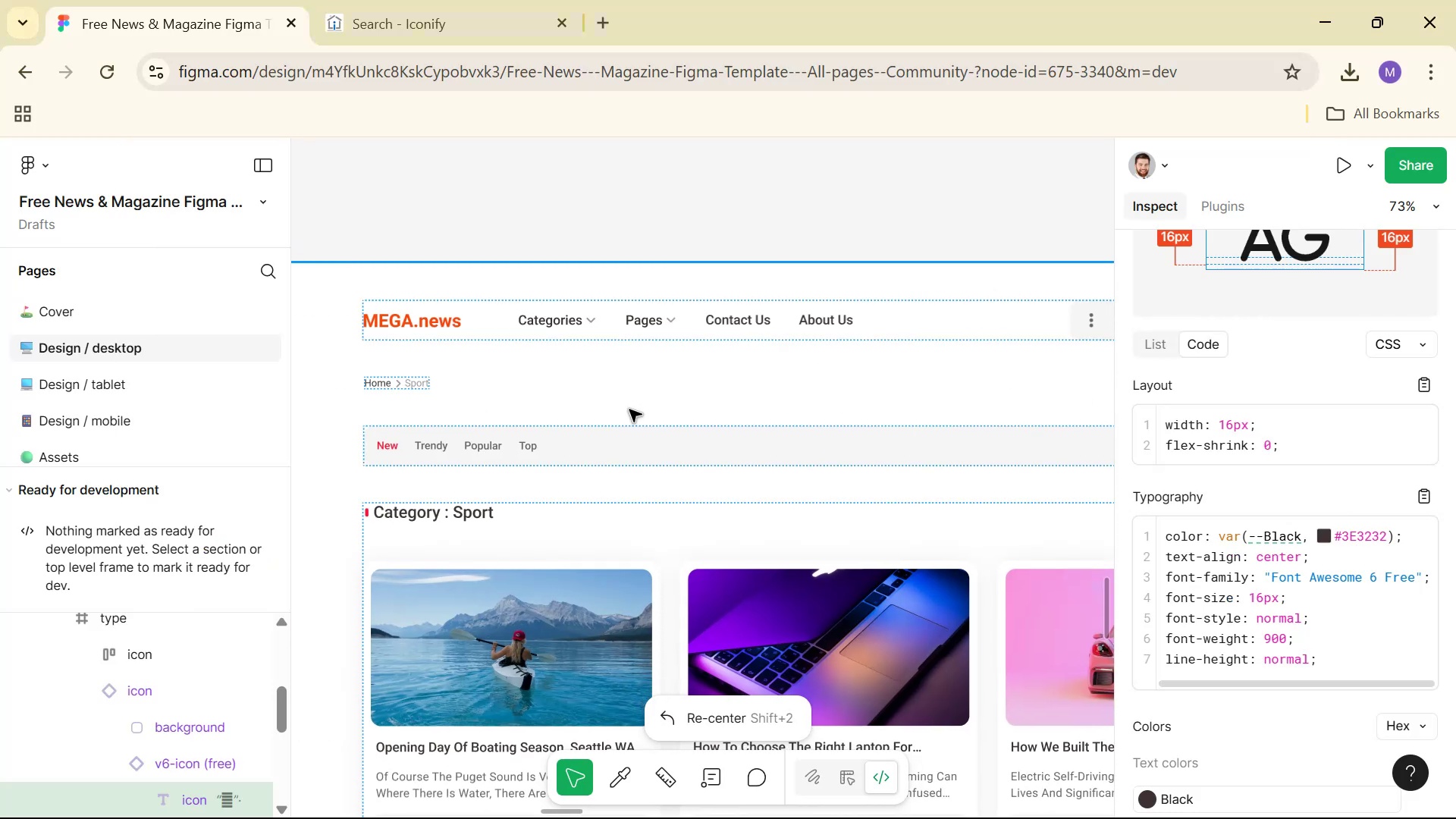 
left_click_drag(start_coordinate=[516, 322], to_coordinate=[1113, 401])
 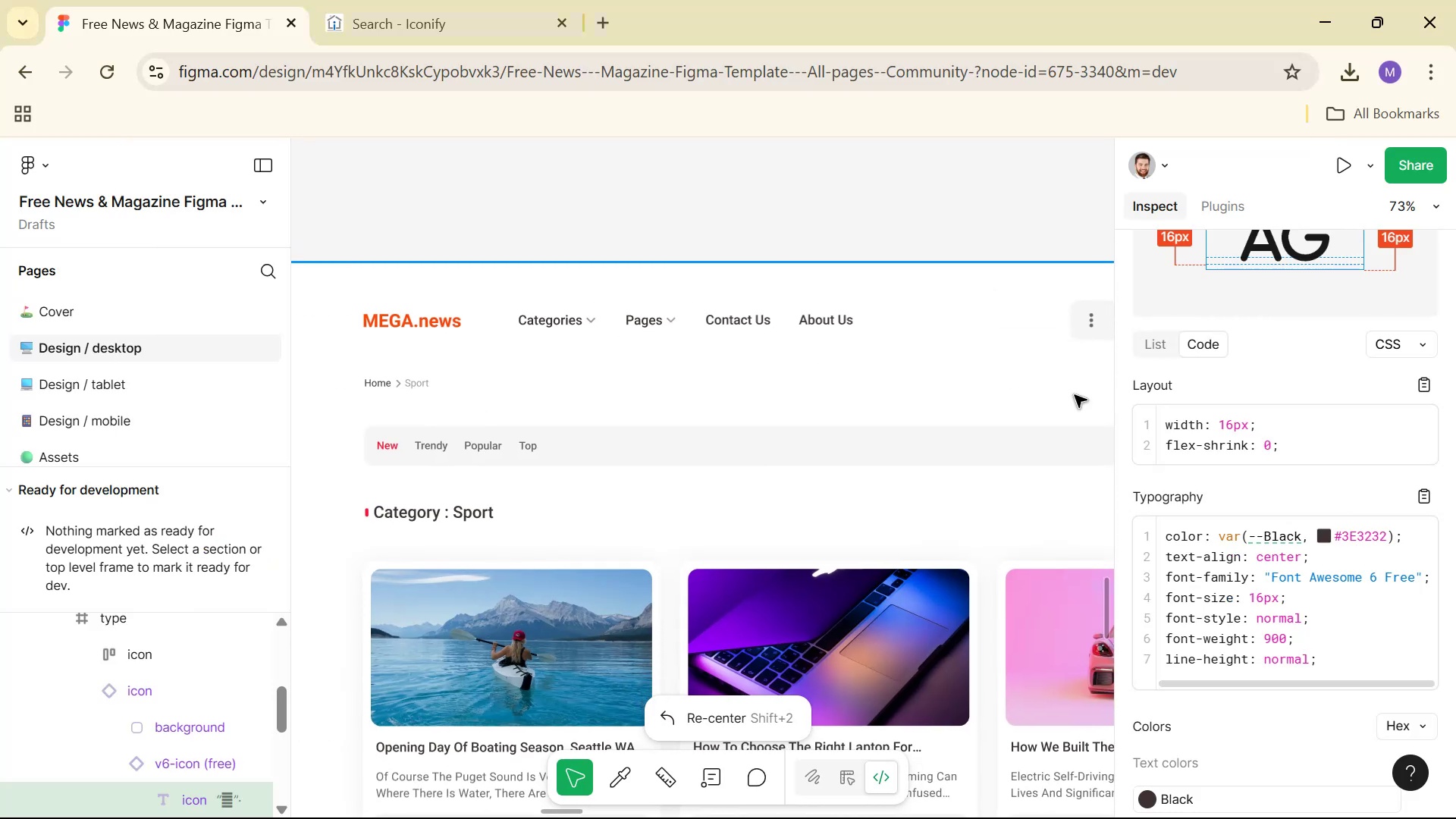 
hold_key(key=ControlLeft, duration=0.46)
scroll: coordinate [626, 412], scroll_direction: down, amount: 4.0
 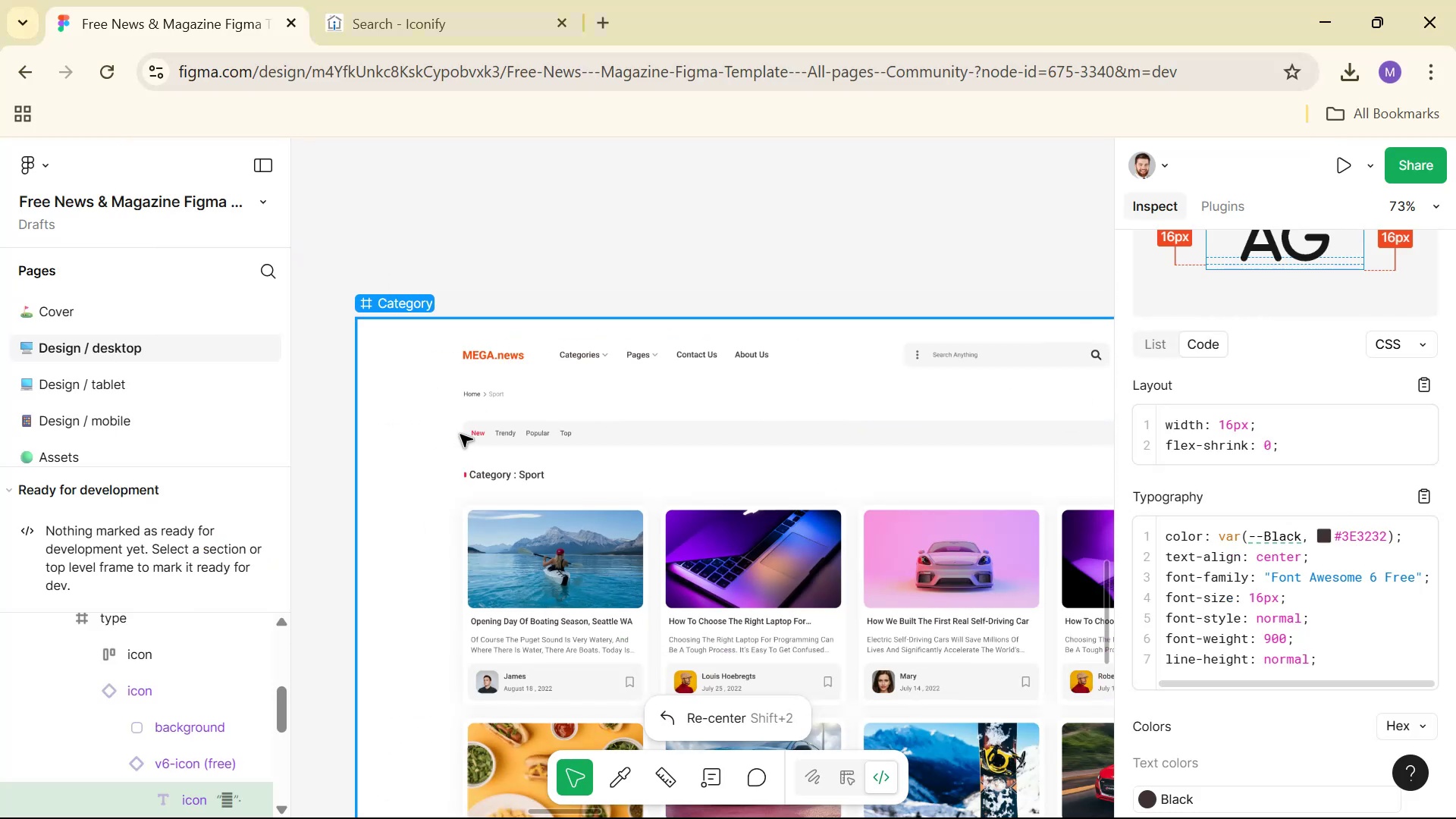 
hold_key(key=ControlLeft, duration=0.94)
left_click([475, 432])
 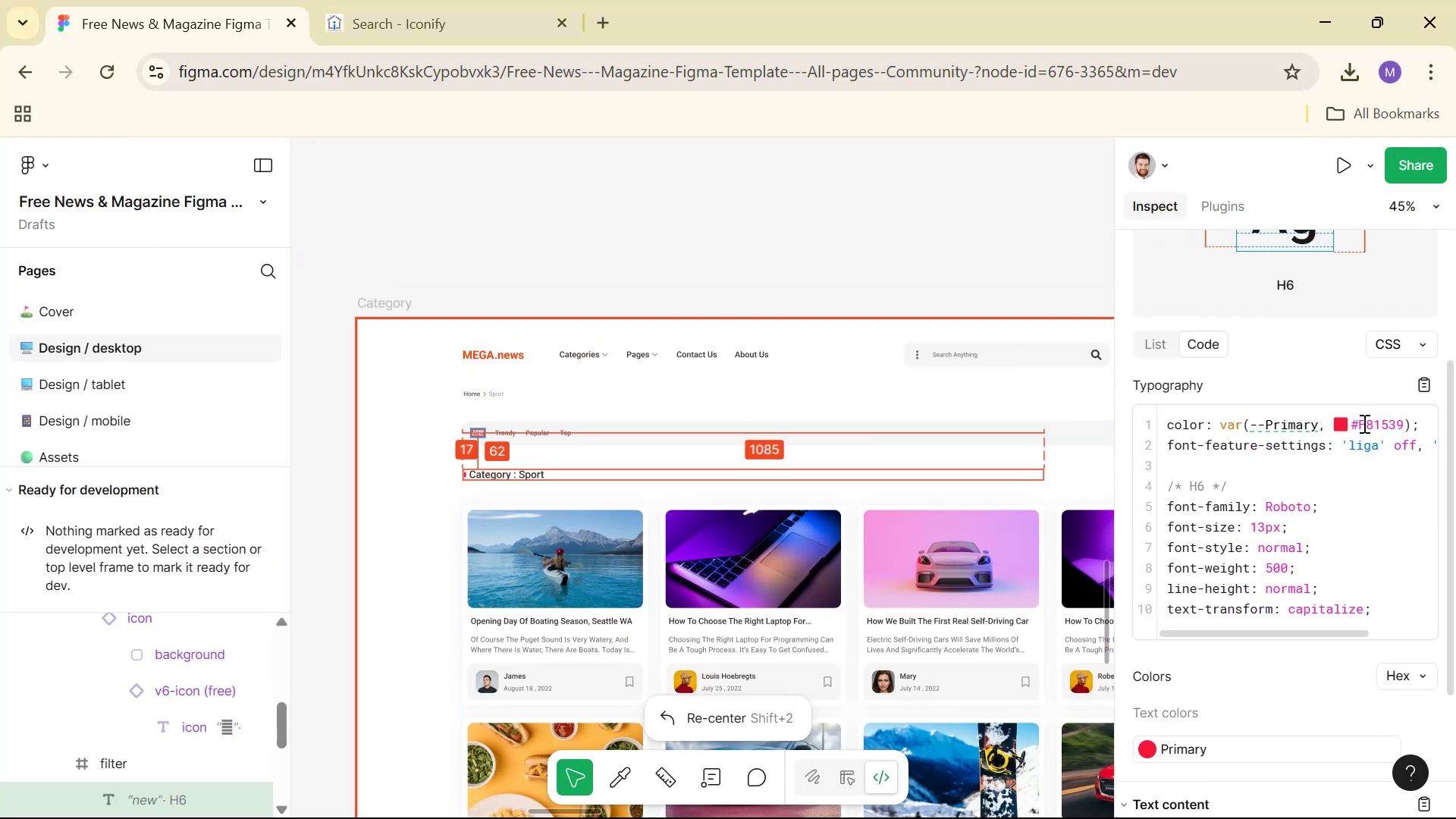 
left_click_drag(start_coordinate=[1351, 421], to_coordinate=[1404, 433])
 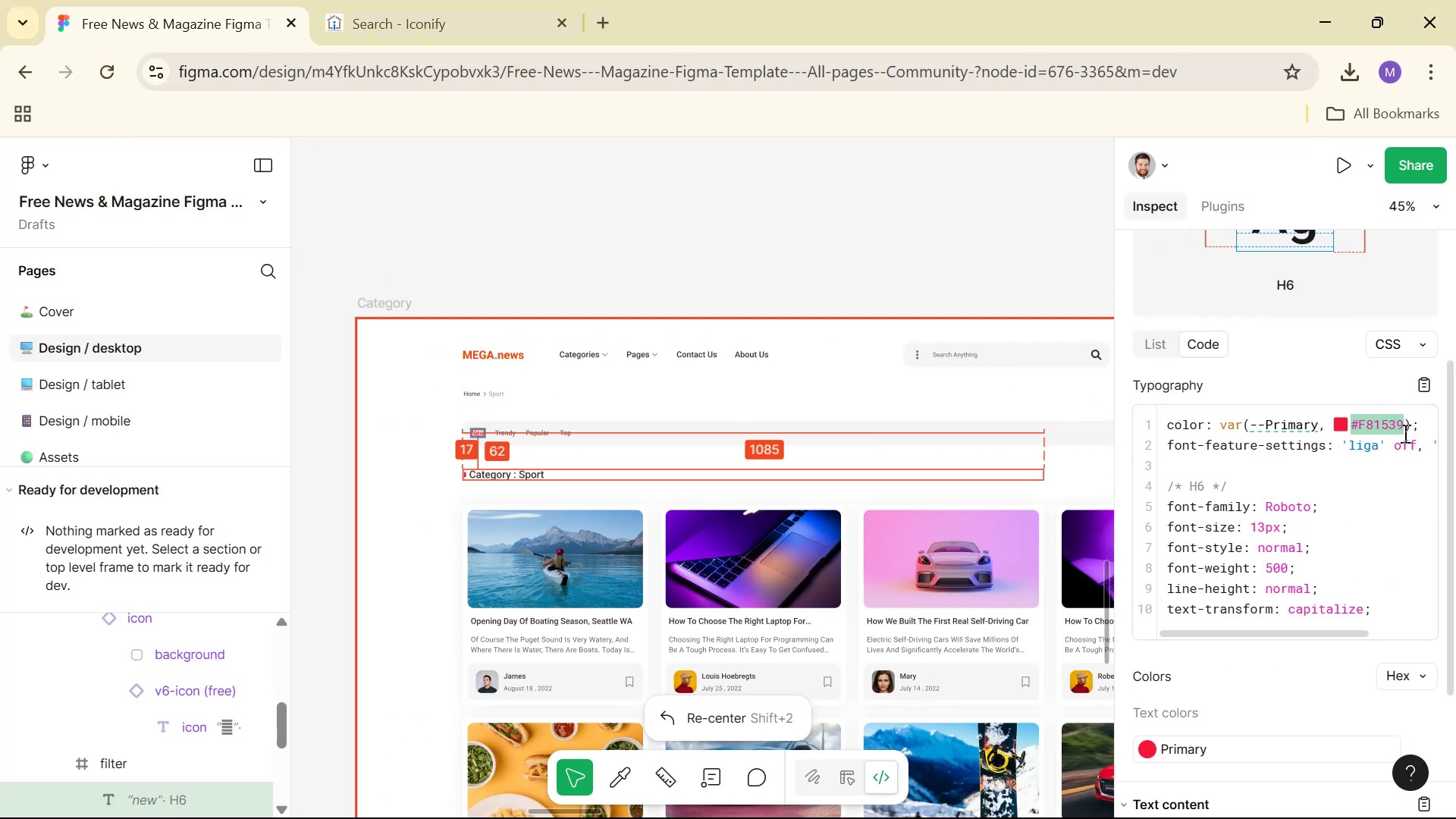 
left_click([1404, 433])
 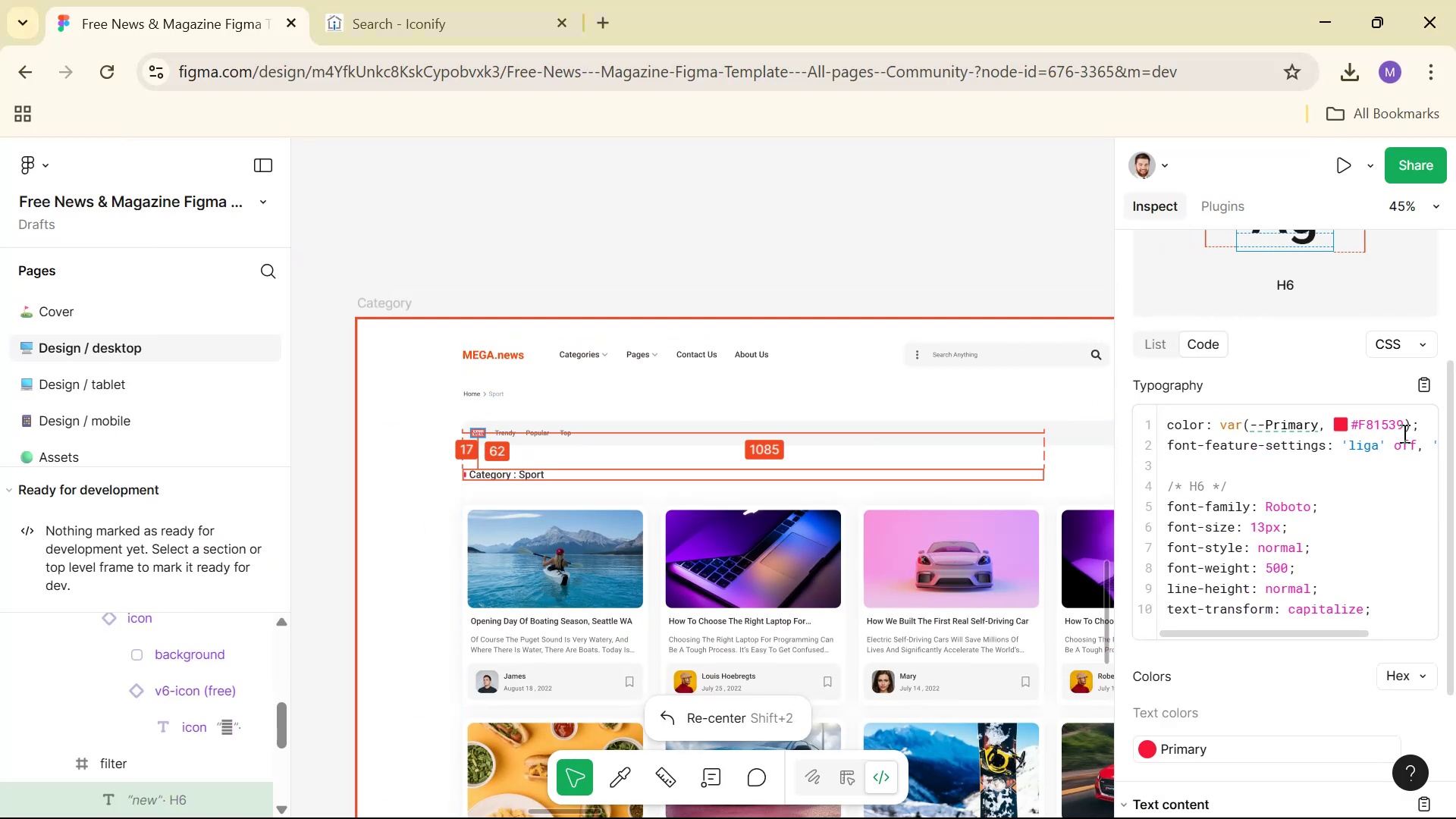 
hold_key(key=ControlLeft, duration=0.57)
 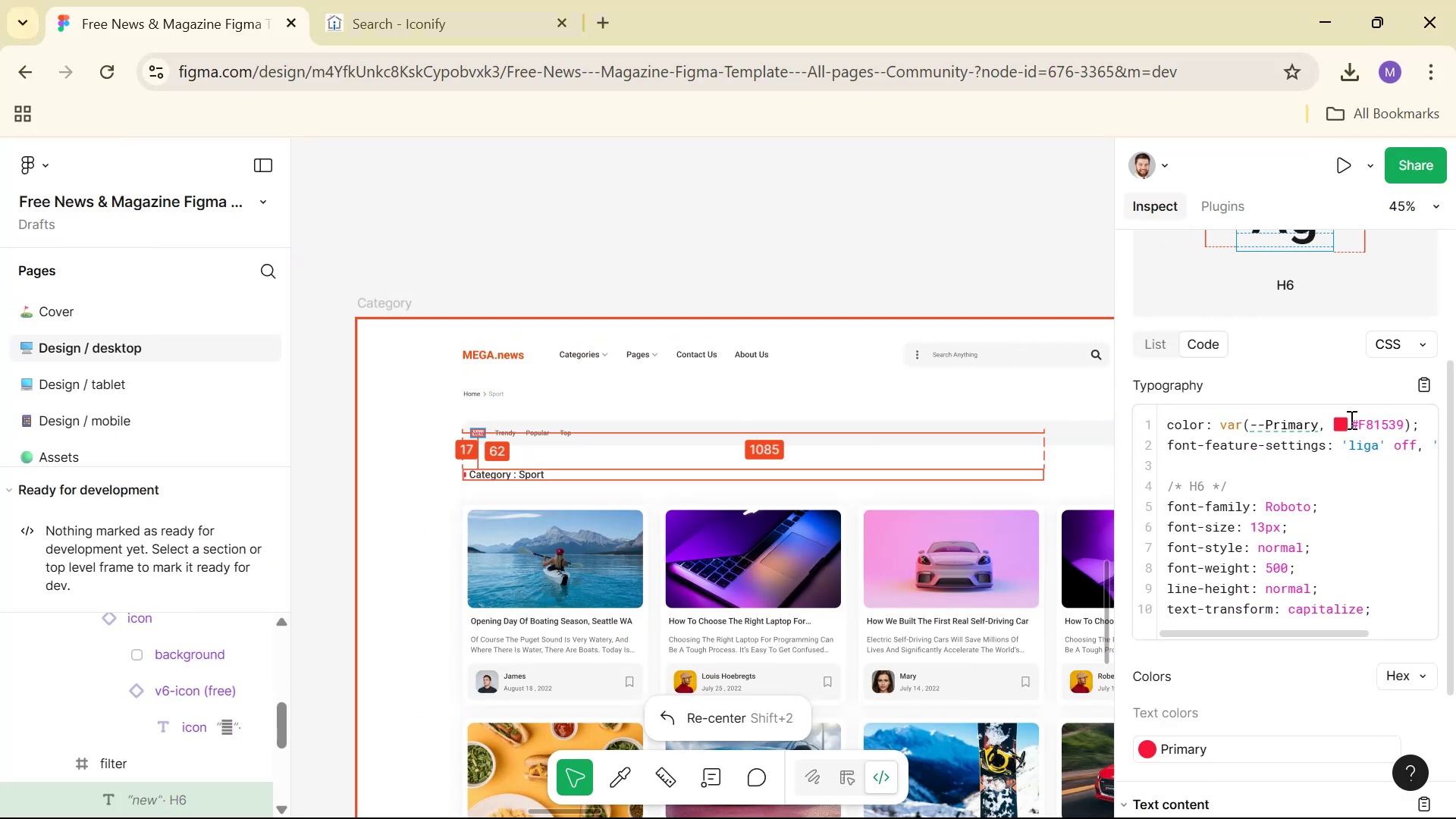 
left_click_drag(start_coordinate=[1349, 421], to_coordinate=[1401, 417])
 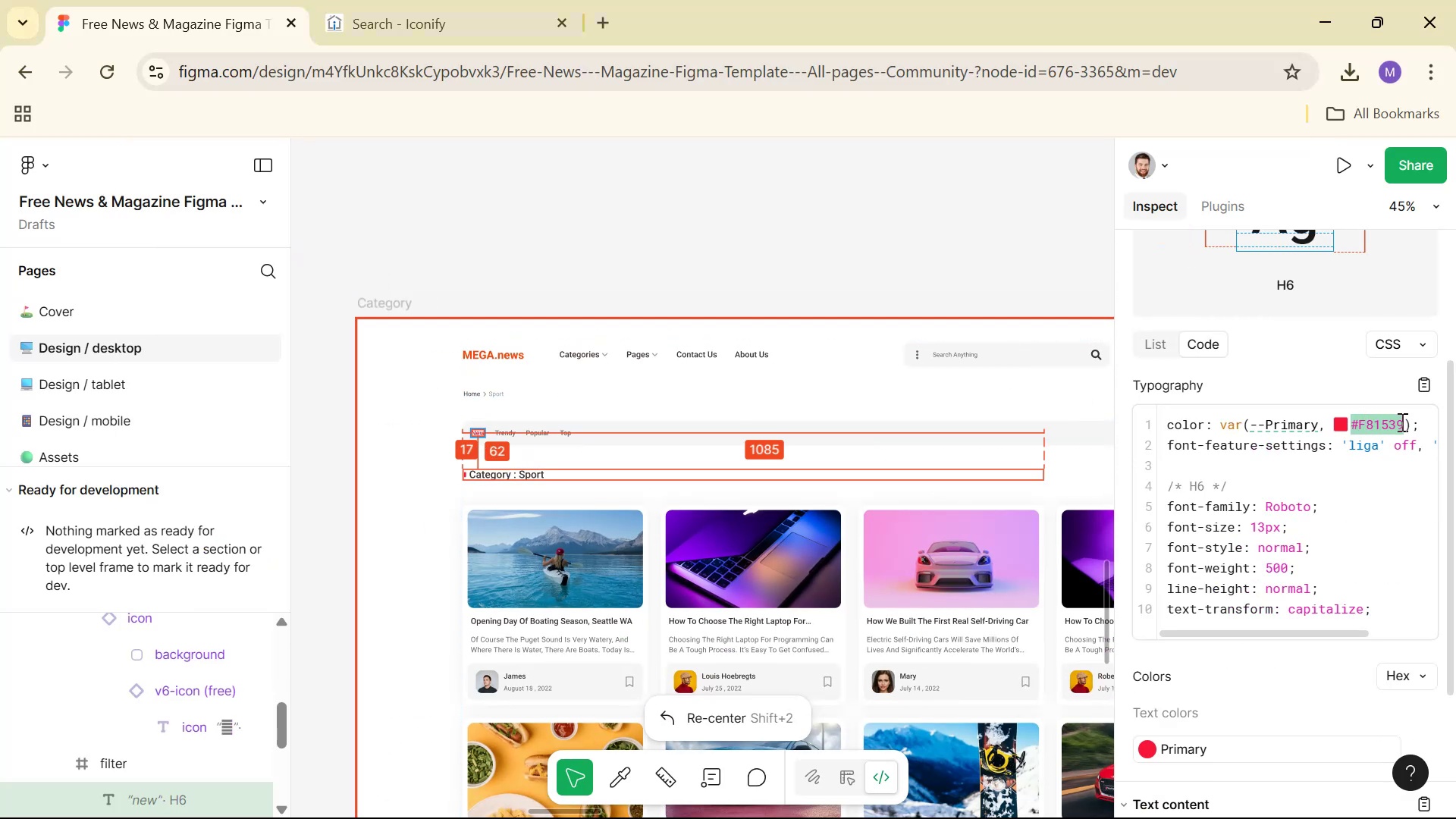 
key(Control+C)
 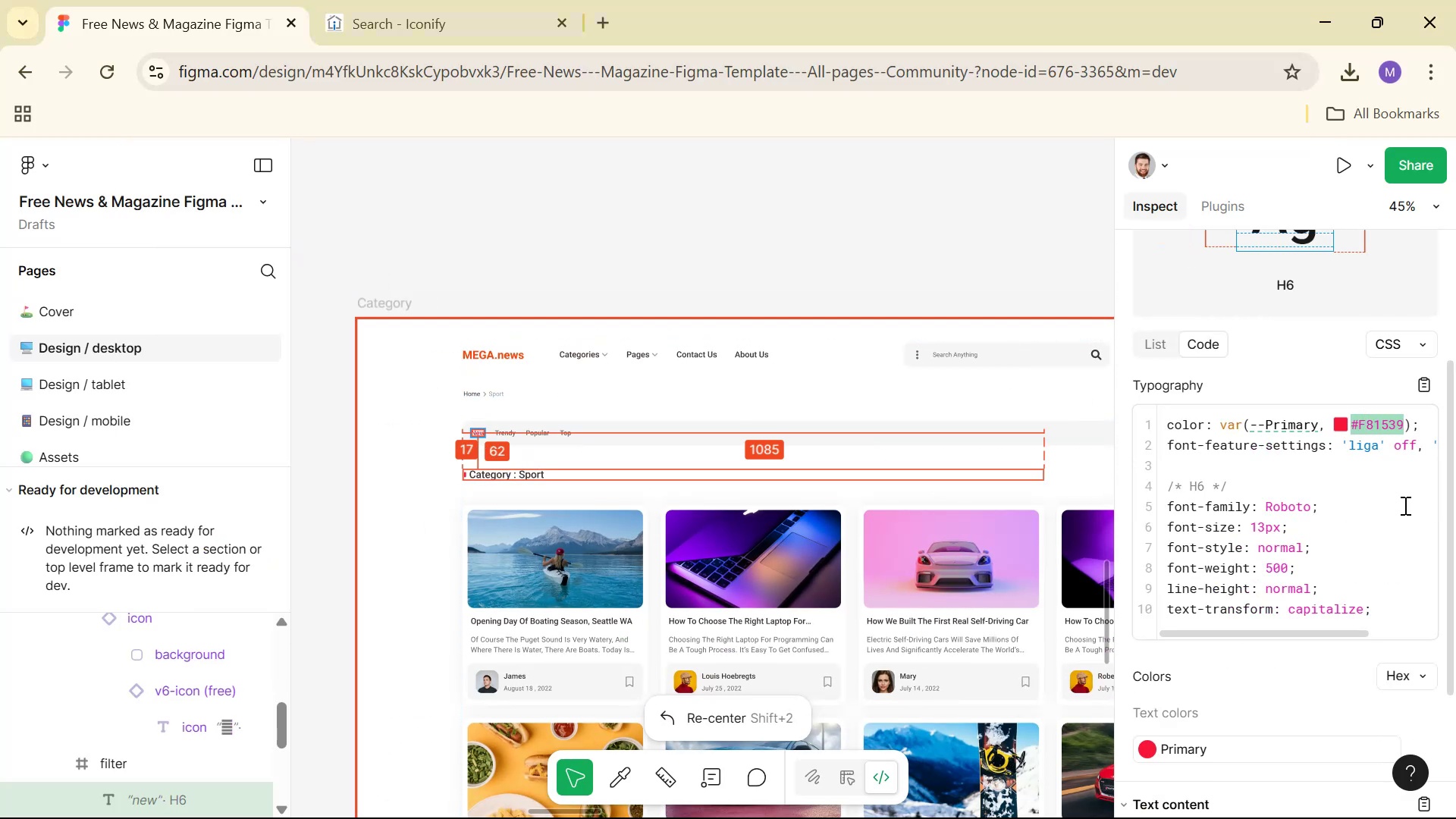 
key(Alt+AltLeft)
 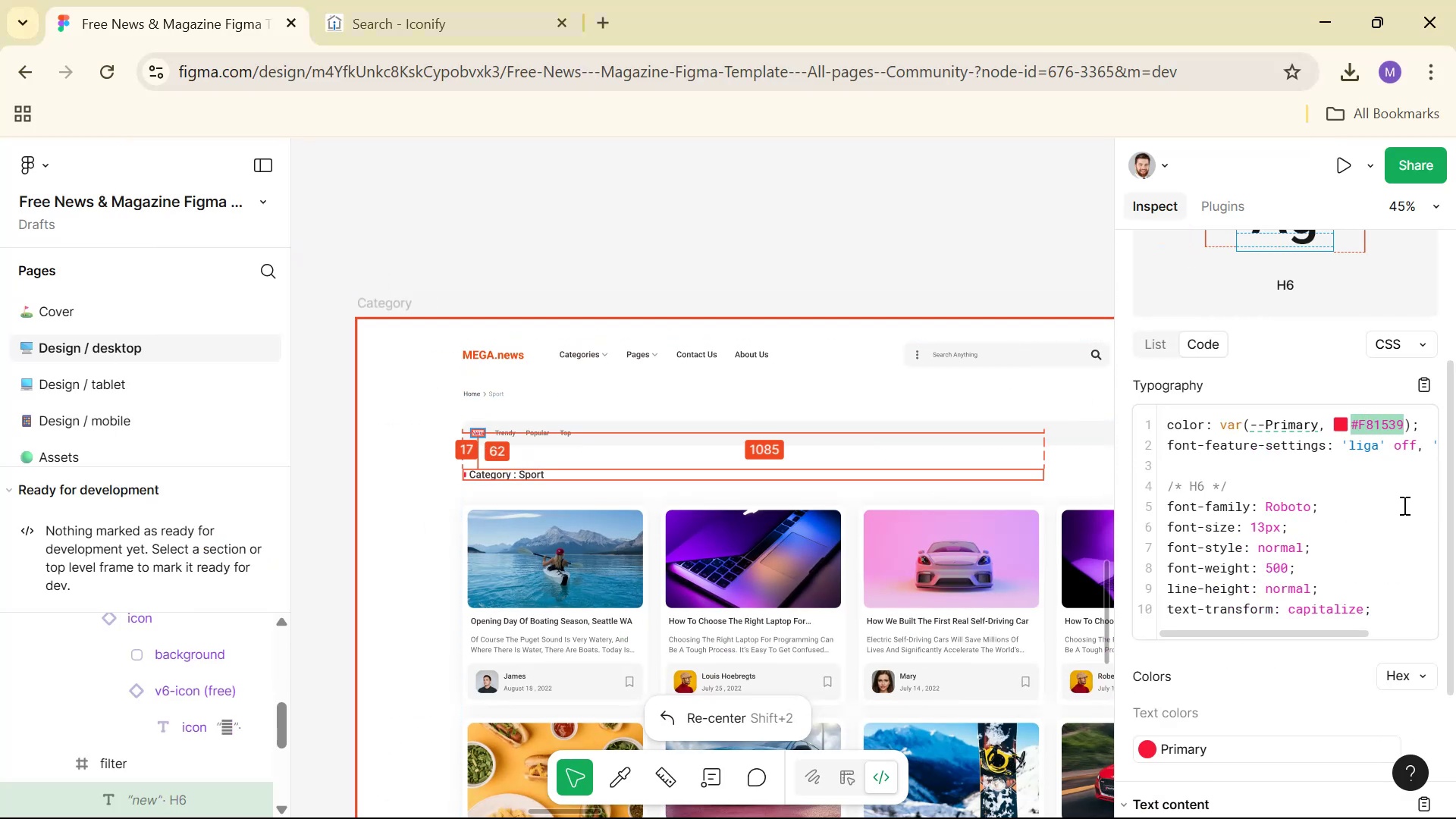 
key(Alt+Tab)
 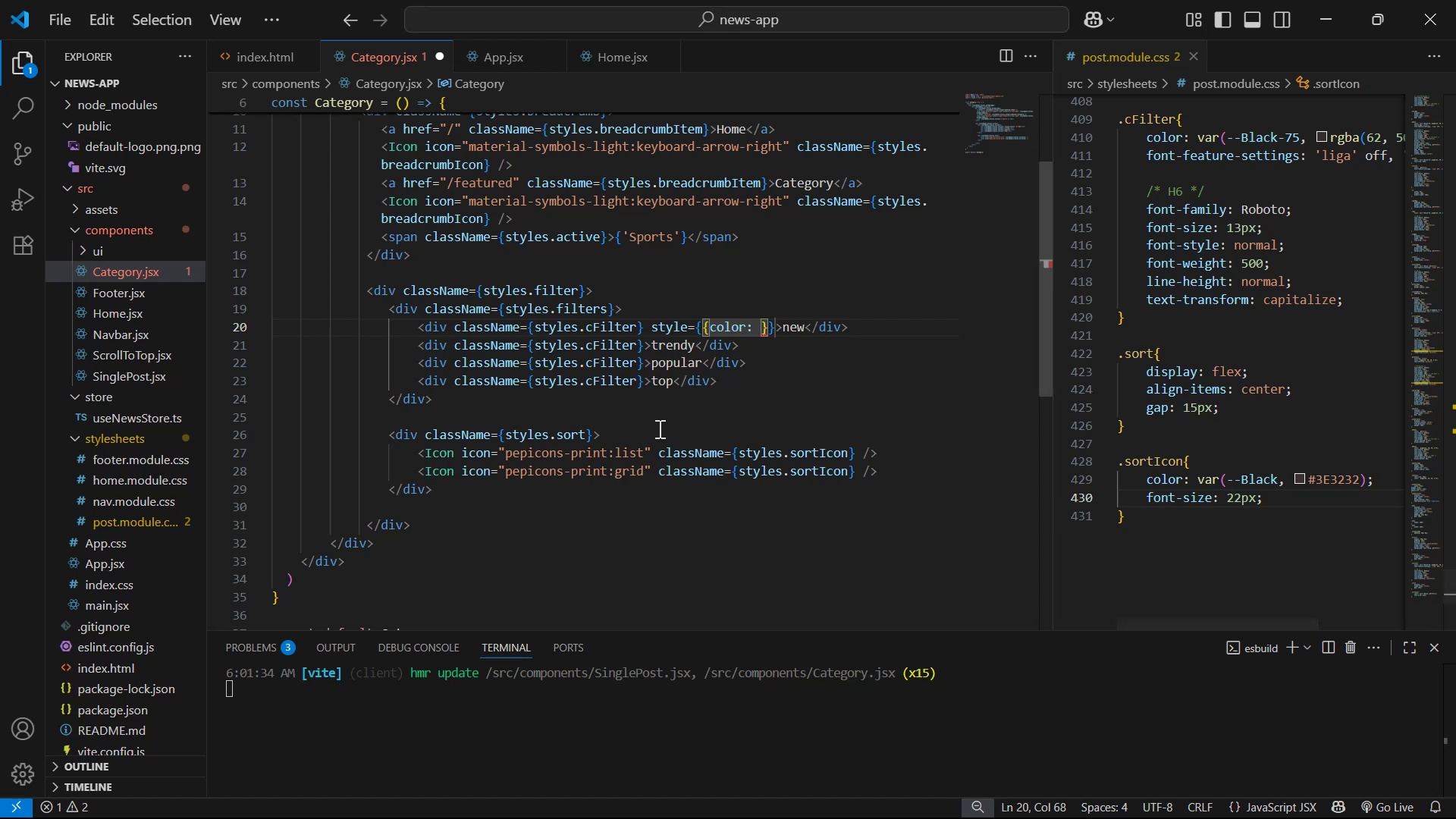 
key(Control+V)
 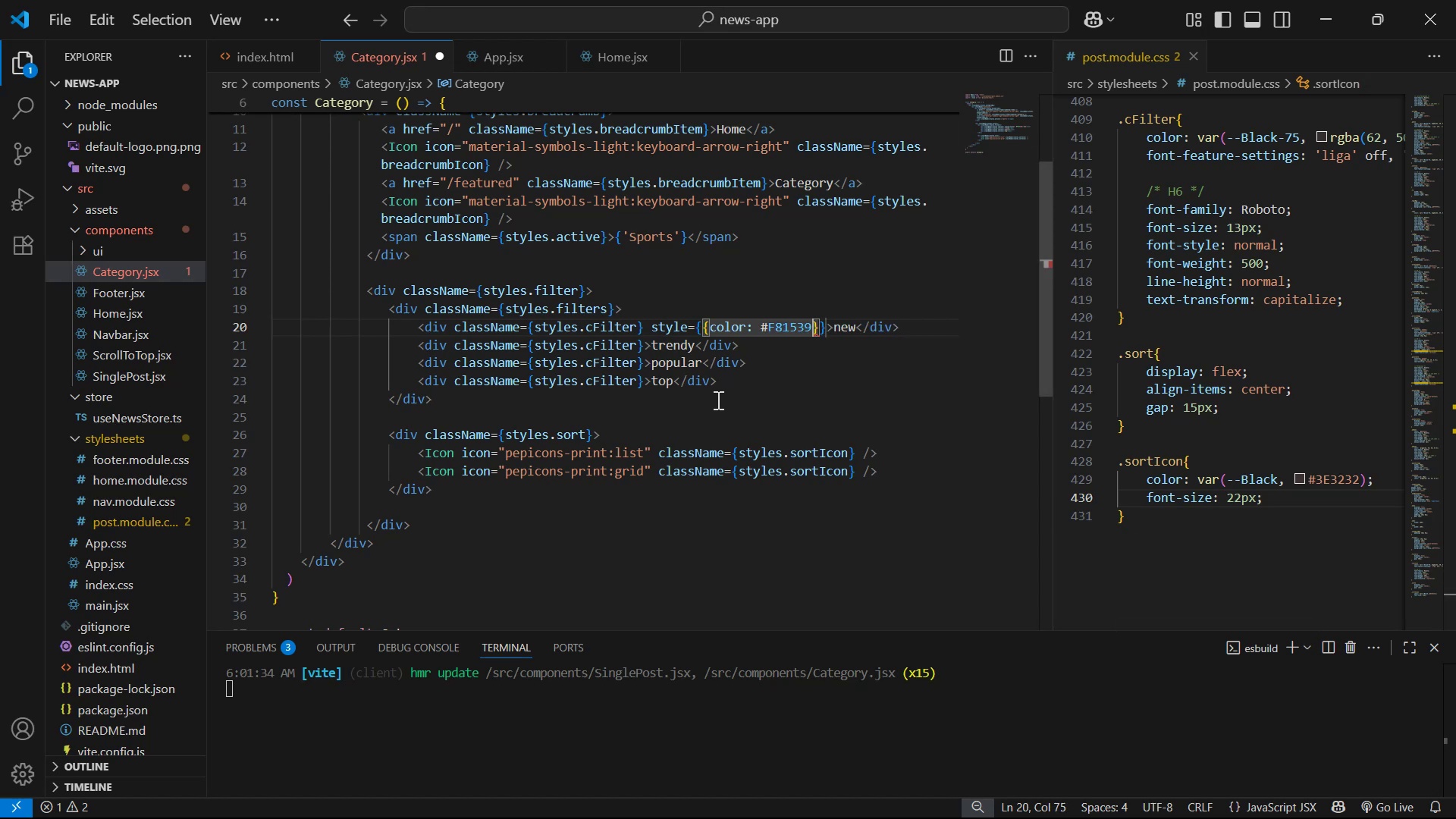 
key(Control+Z)
 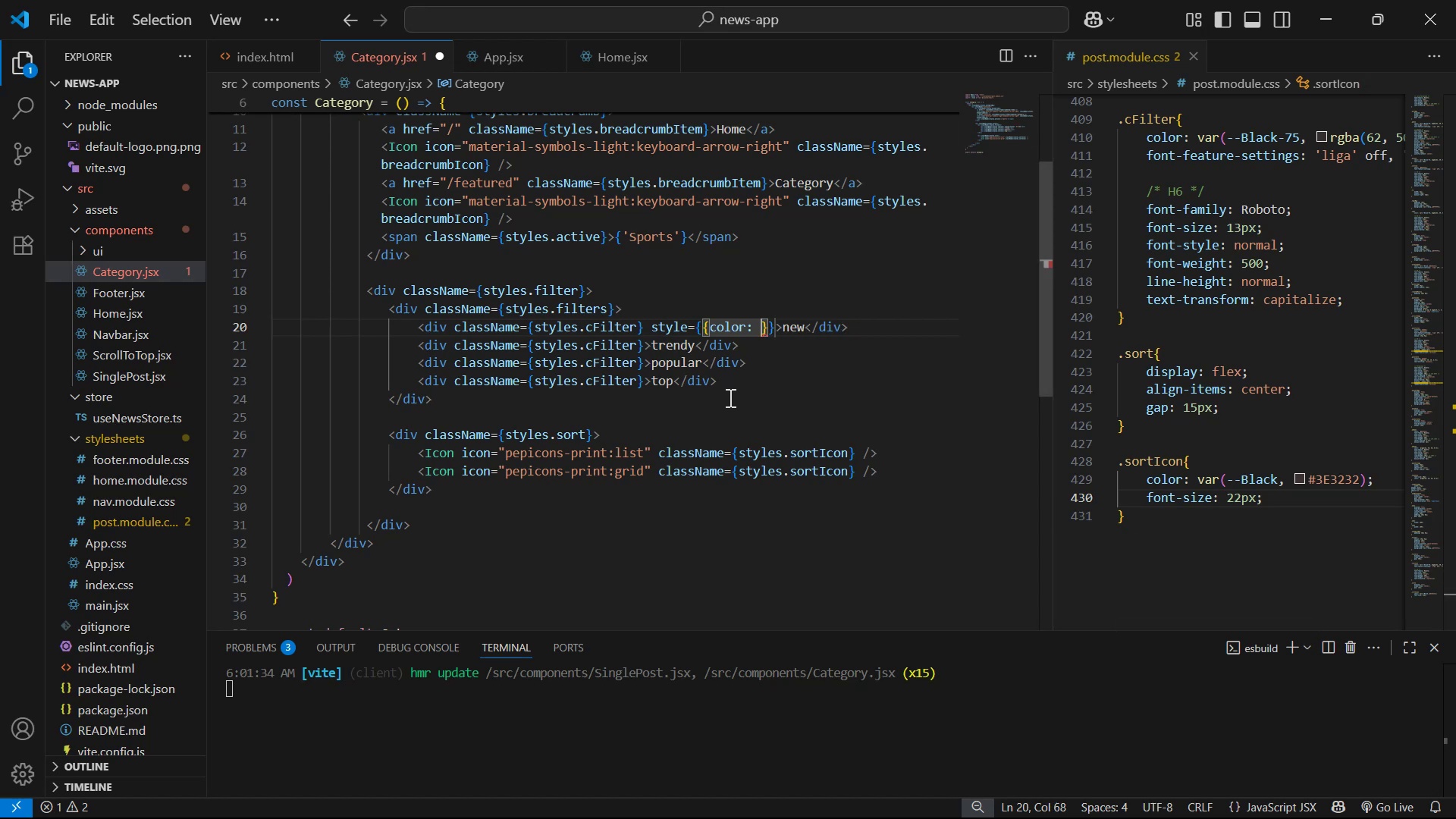 
key(Quote)
 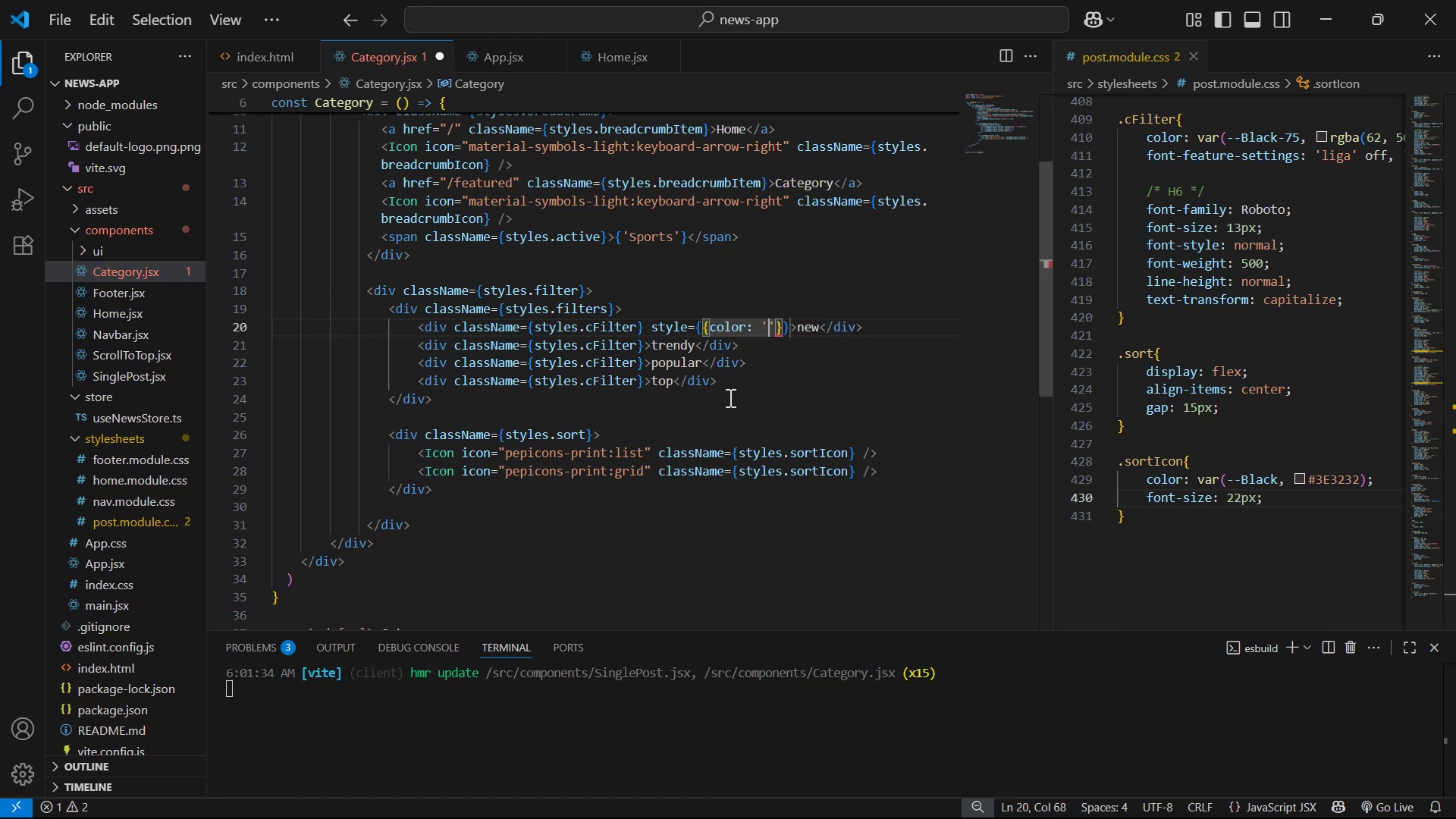 
key(Control+V)
 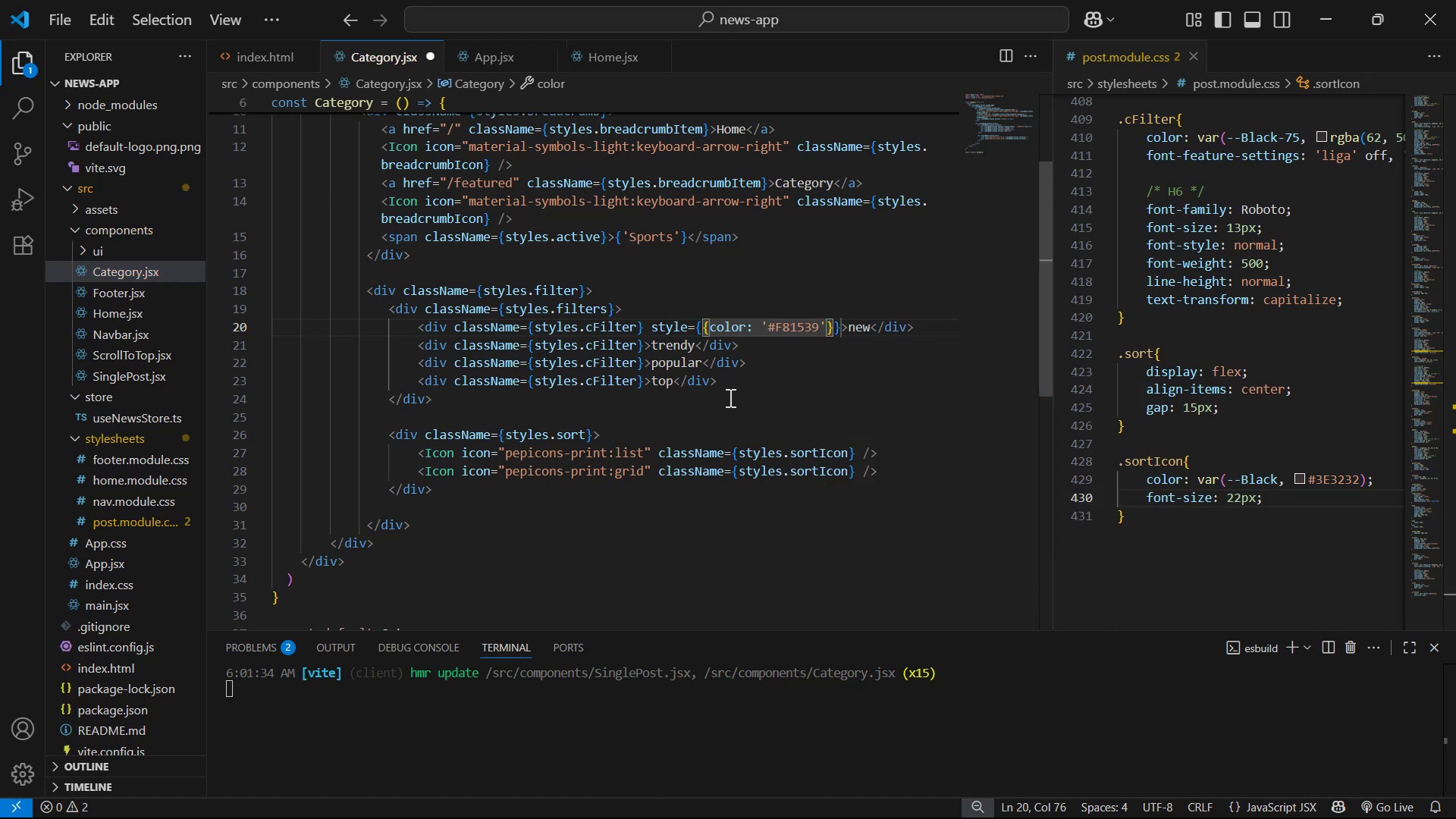 
key(Control+S)
 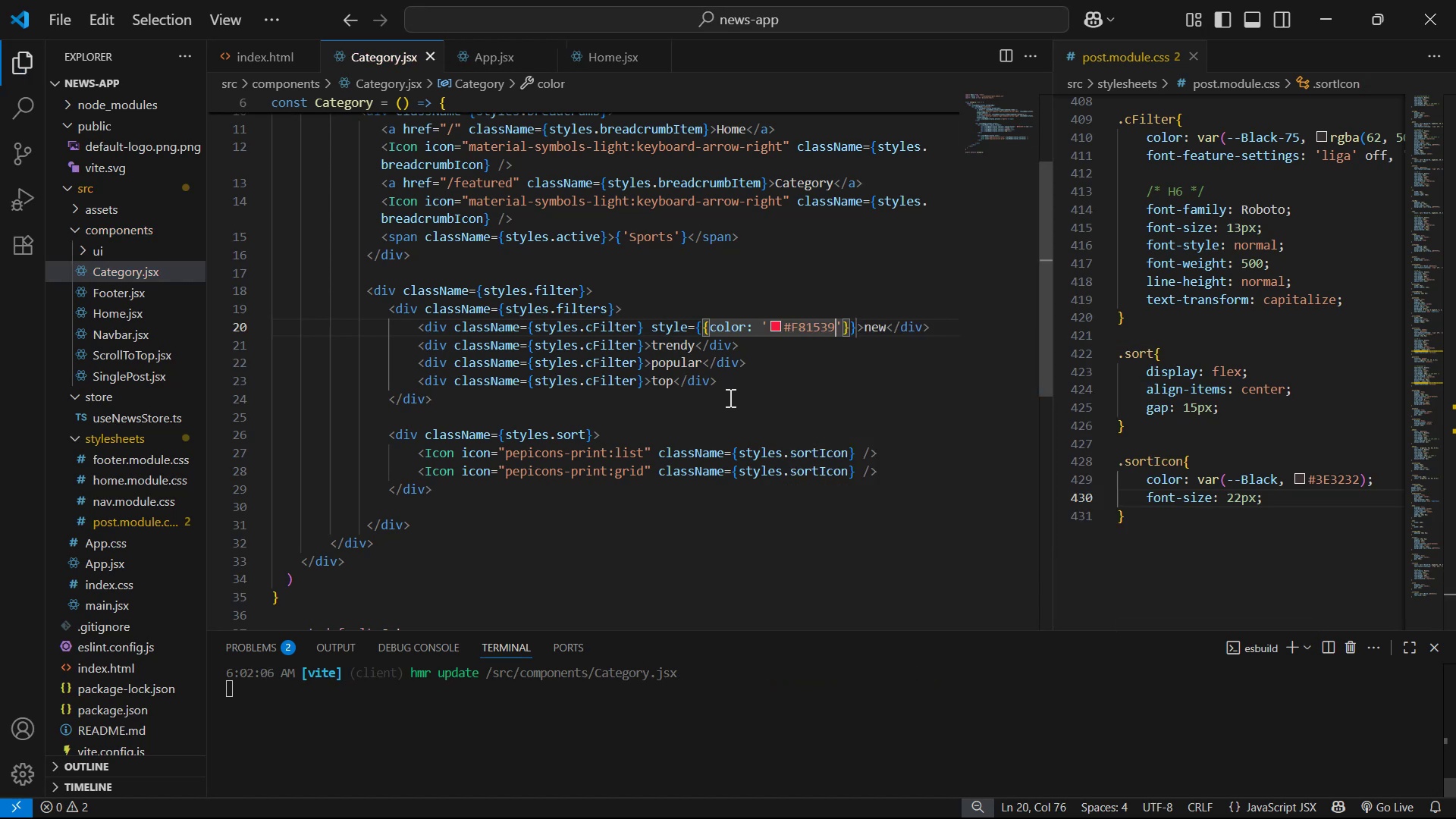 
key(Alt+Tab)
 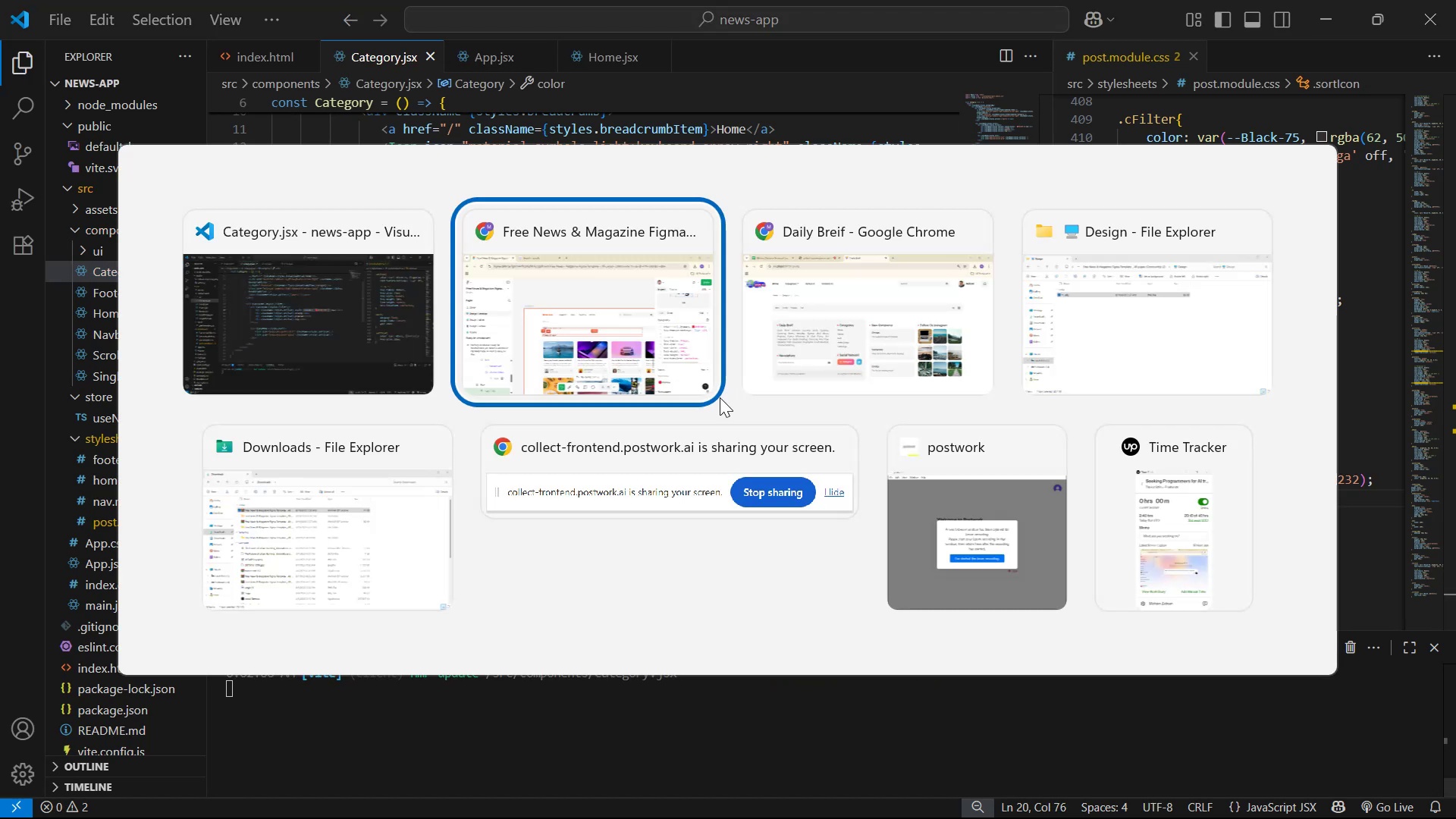 
key(Alt+Tab)
 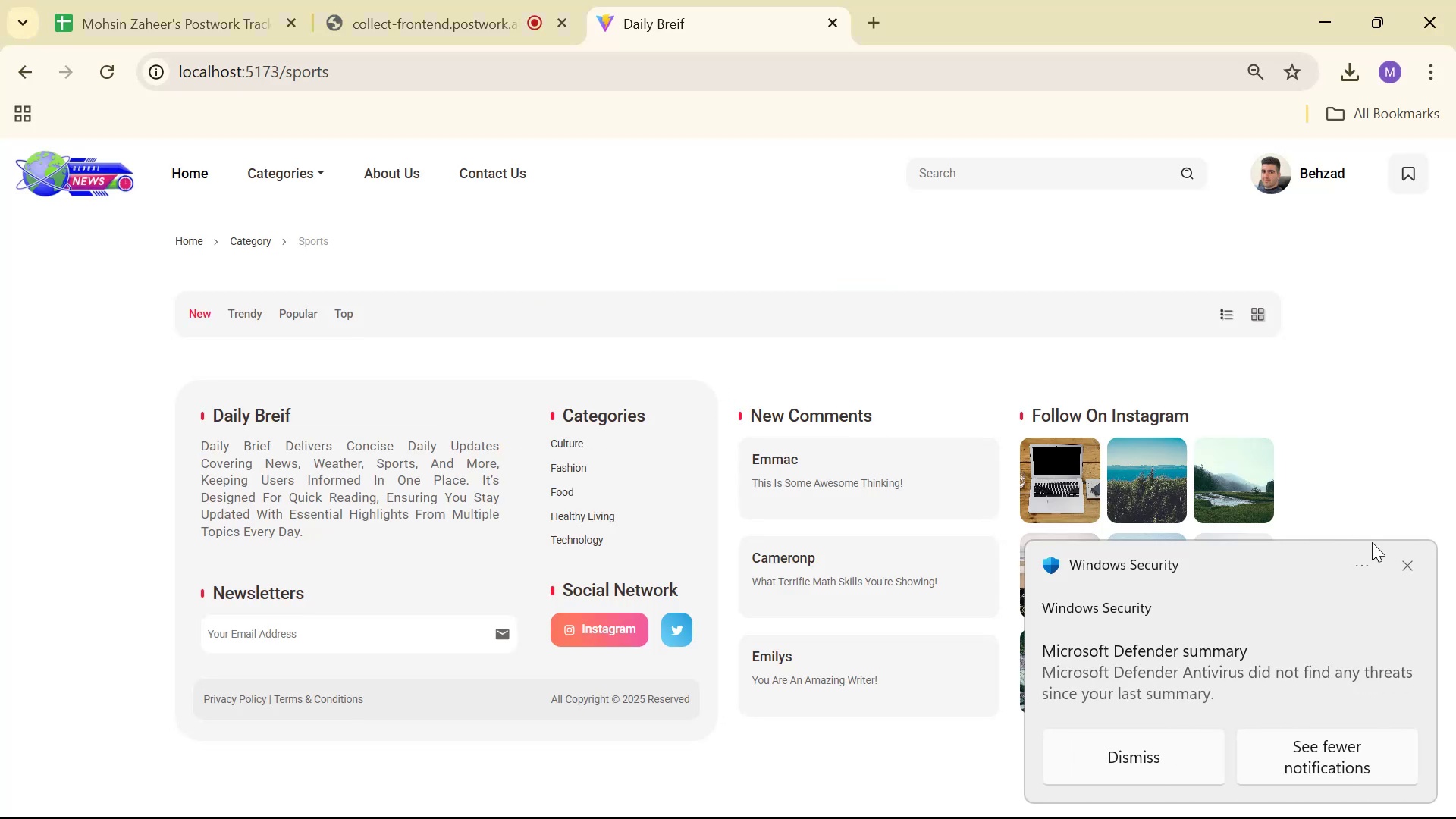 
left_click([1404, 562])
 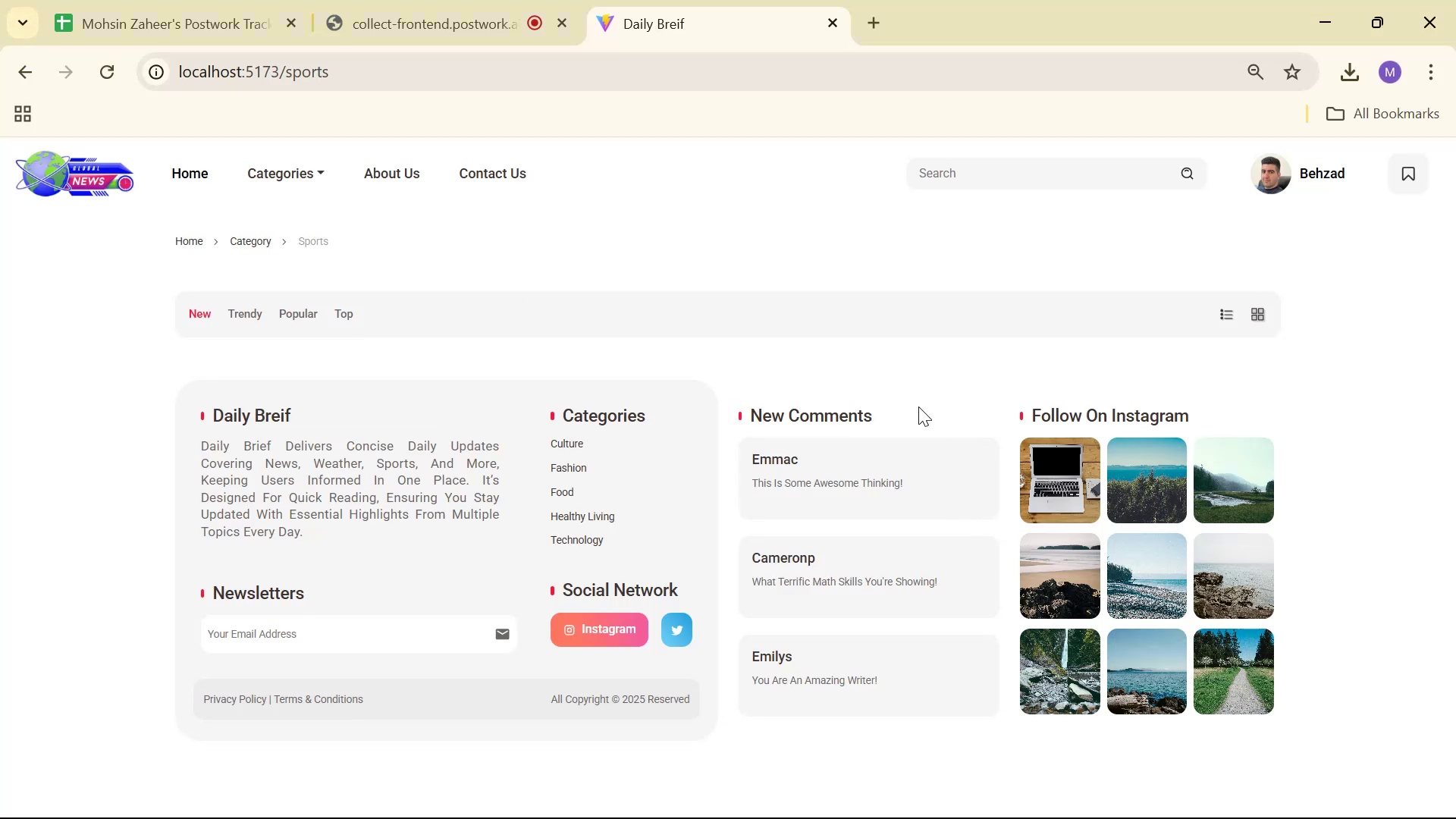 
scroll: coordinate [864, 358], scroll_direction: down, amount: 1.0
 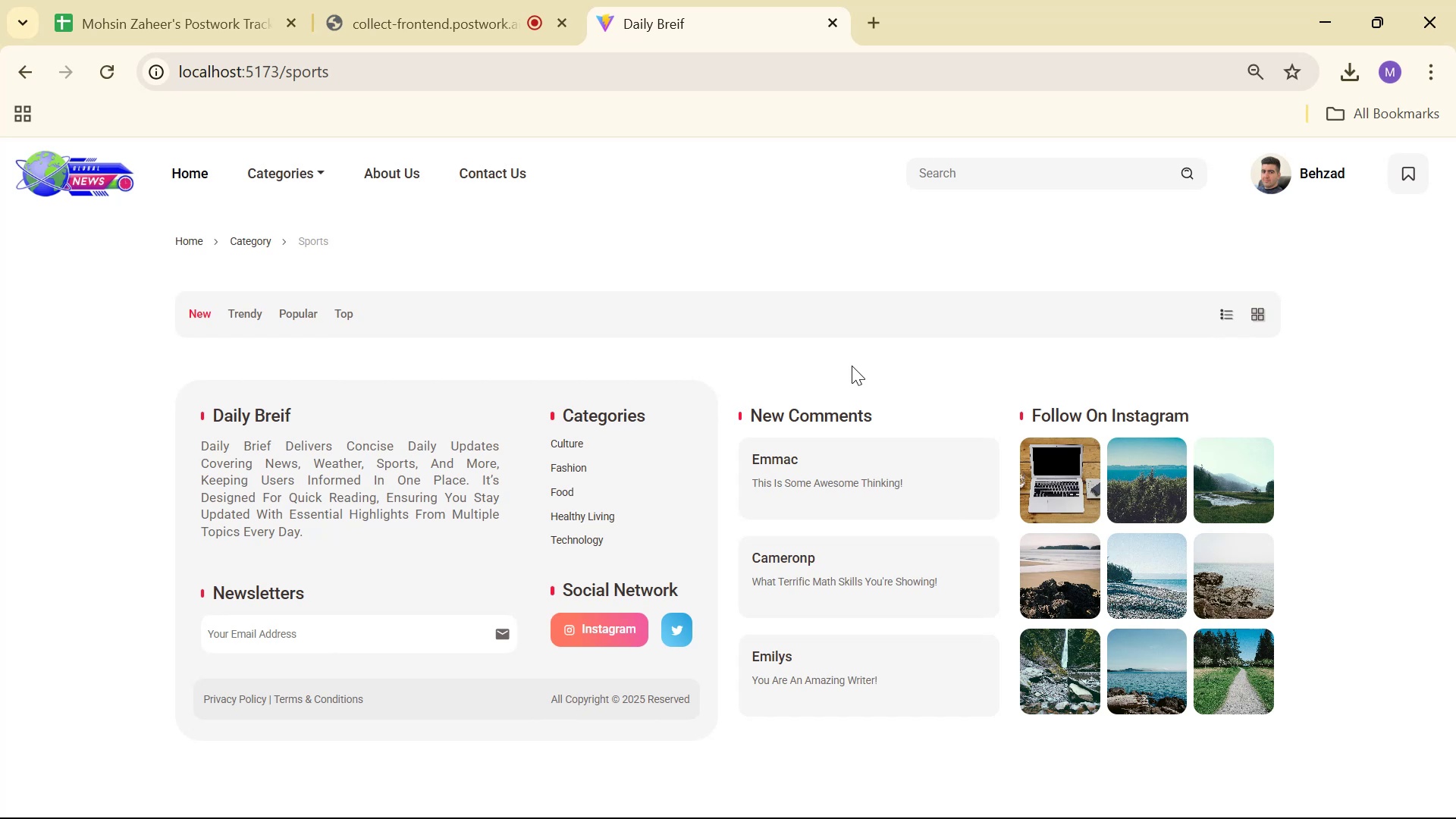 
key(Alt+Tab)
 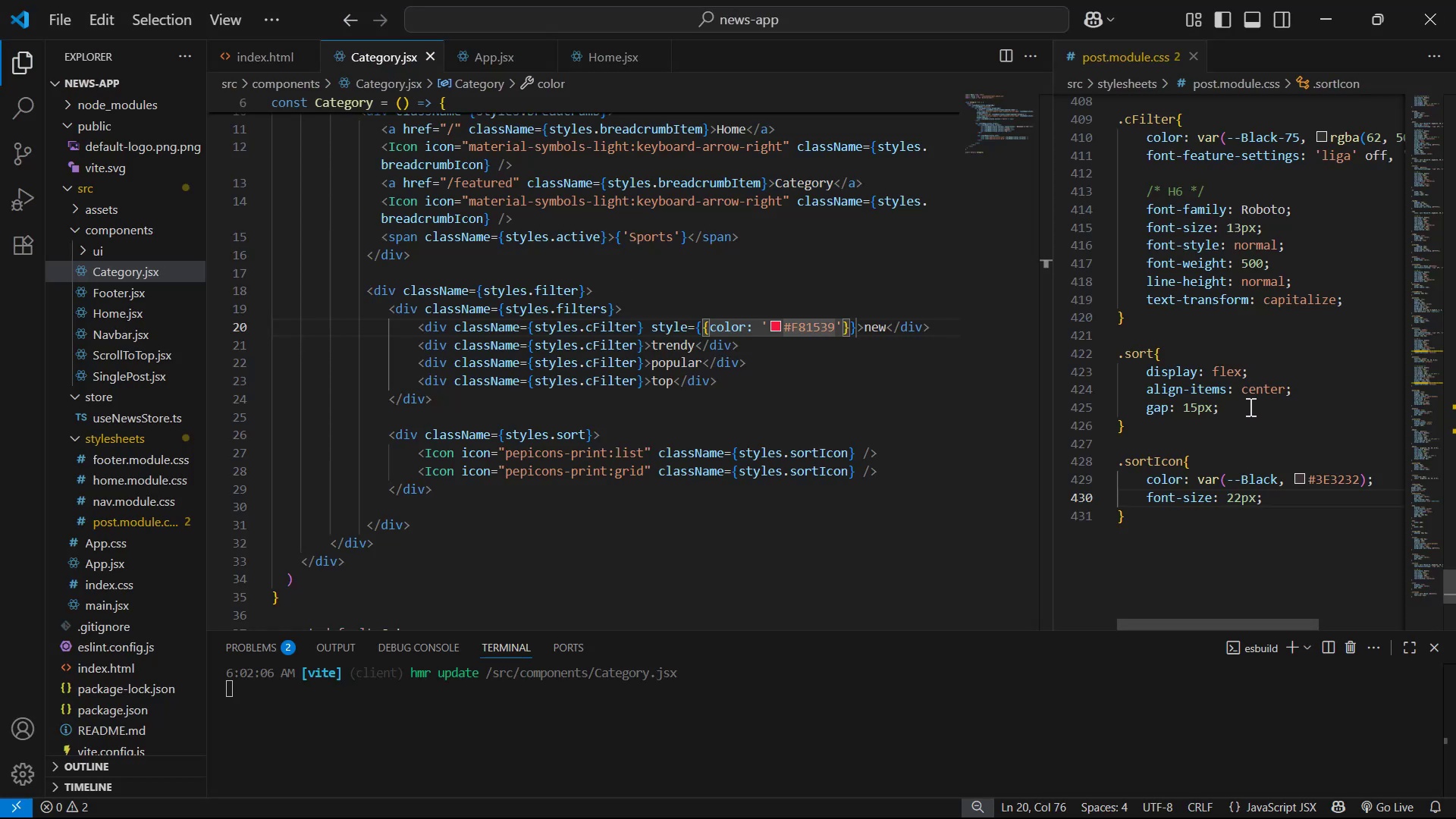 
scroll: coordinate [1312, 384], scroll_direction: up, amount: 8.0
 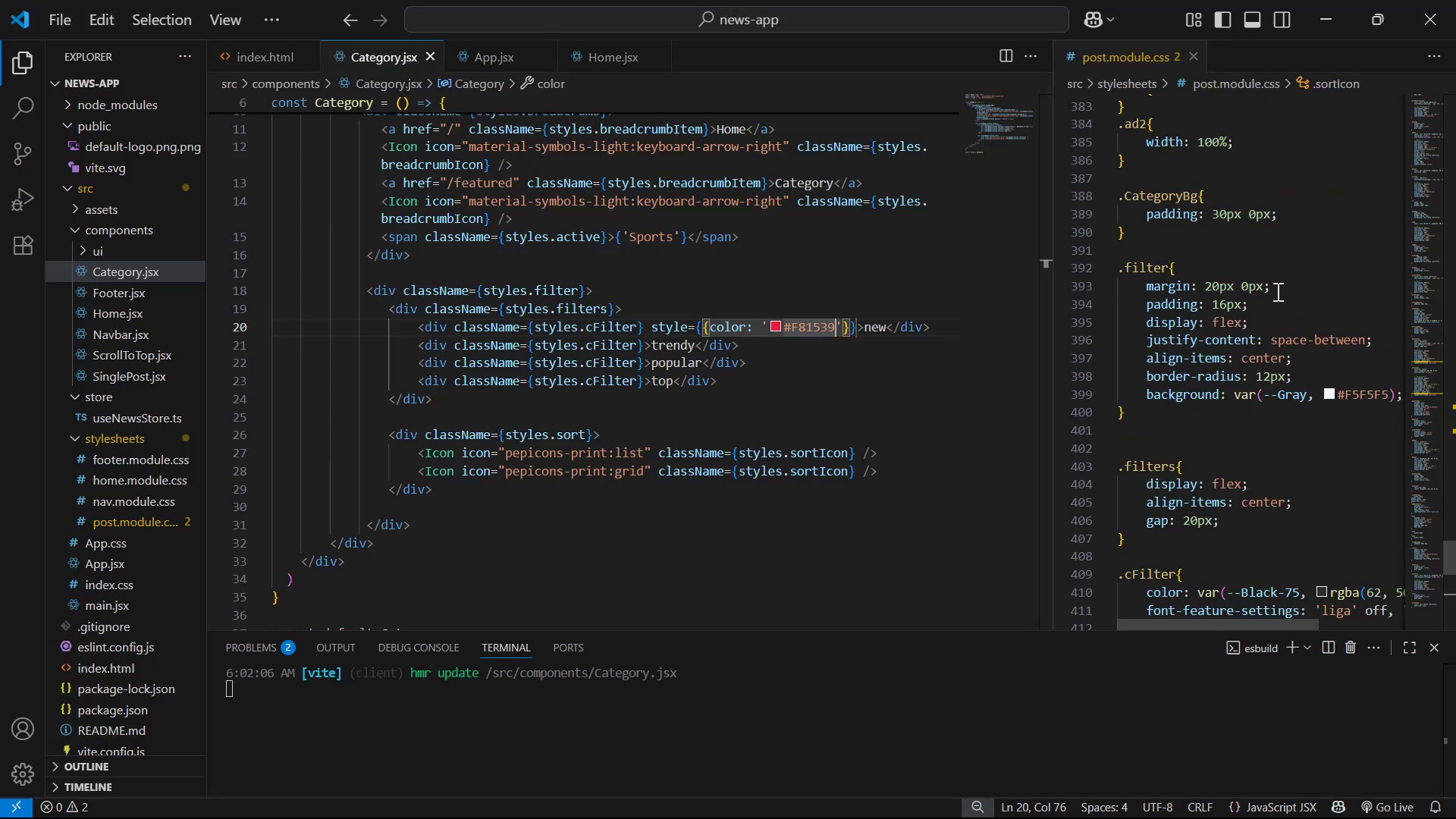 
left_click_drag(start_coordinate=[1280, 287], to_coordinate=[1291, 268])
 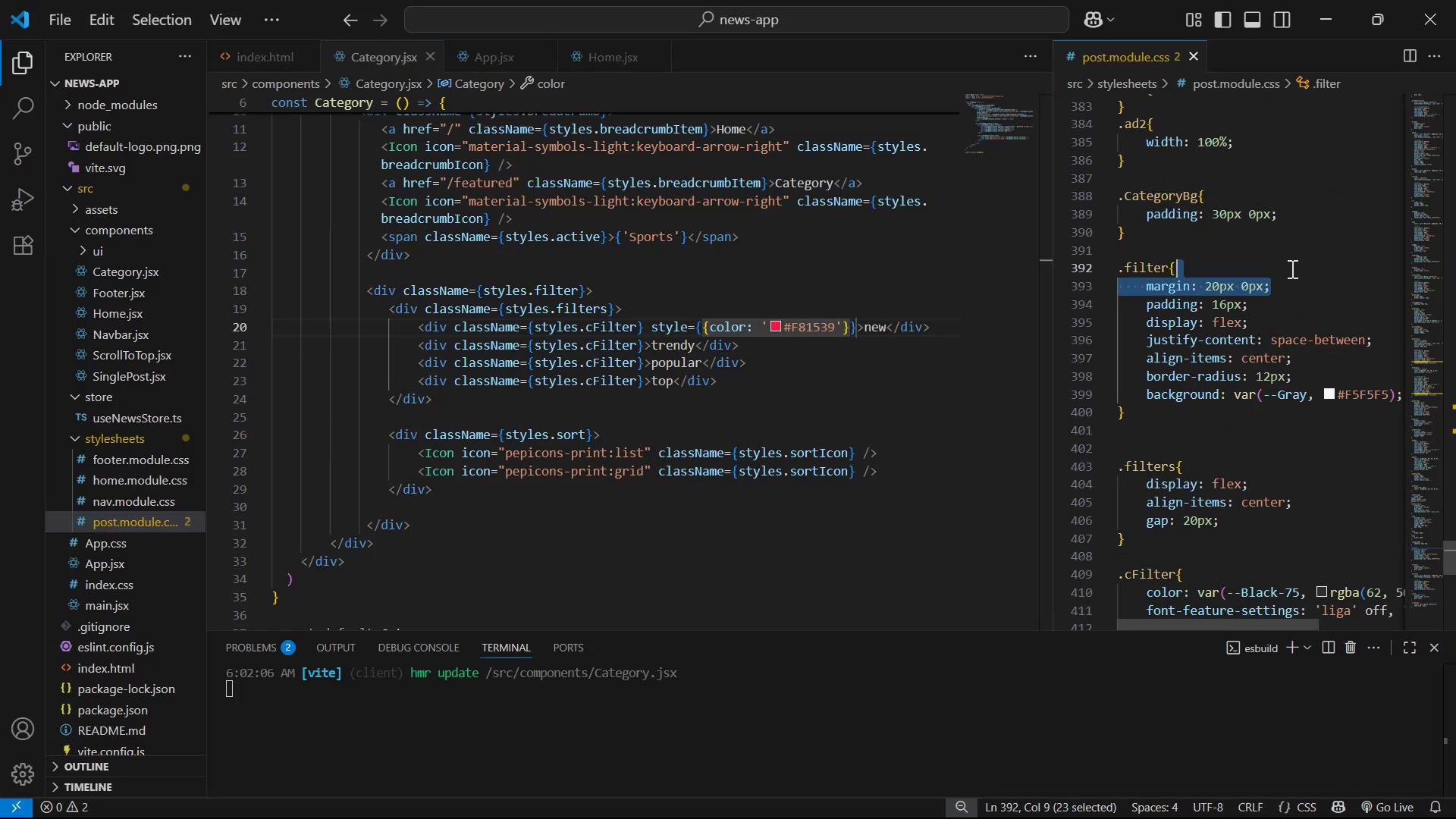 
double_click([1291, 268])
 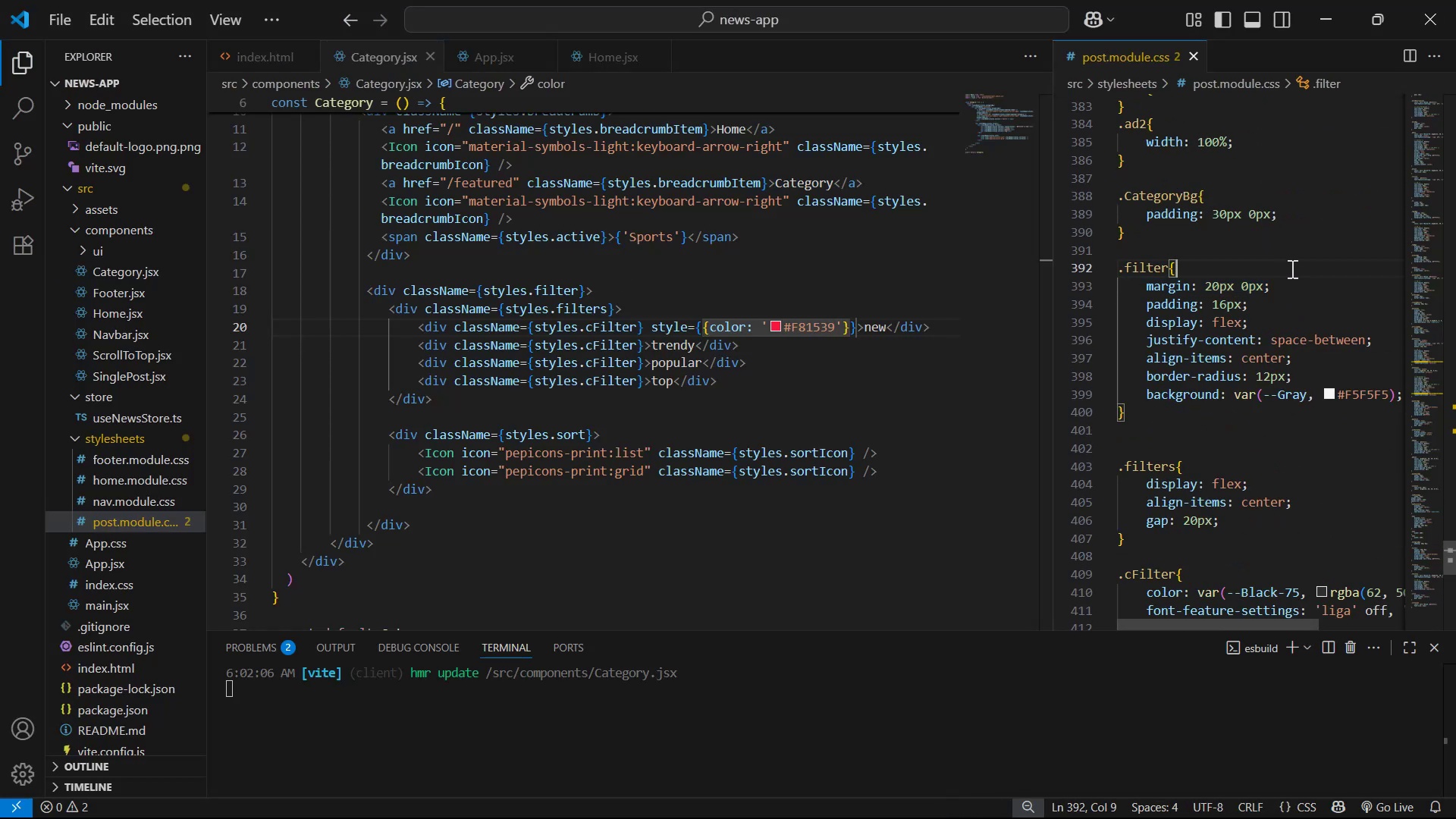 
left_click_drag(start_coordinate=[1301, 295], to_coordinate=[1283, 262])
 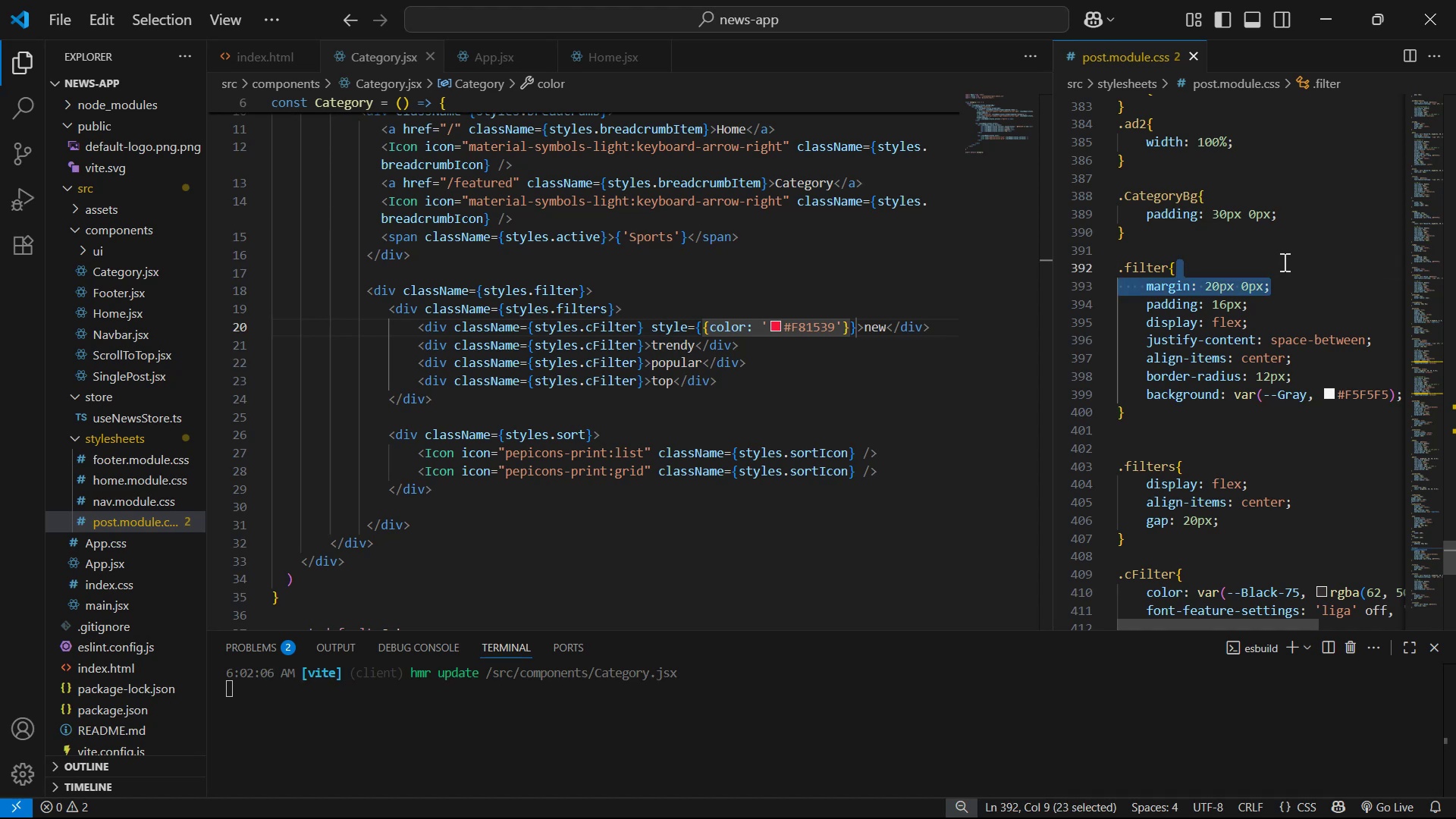 
key(Backspace)
 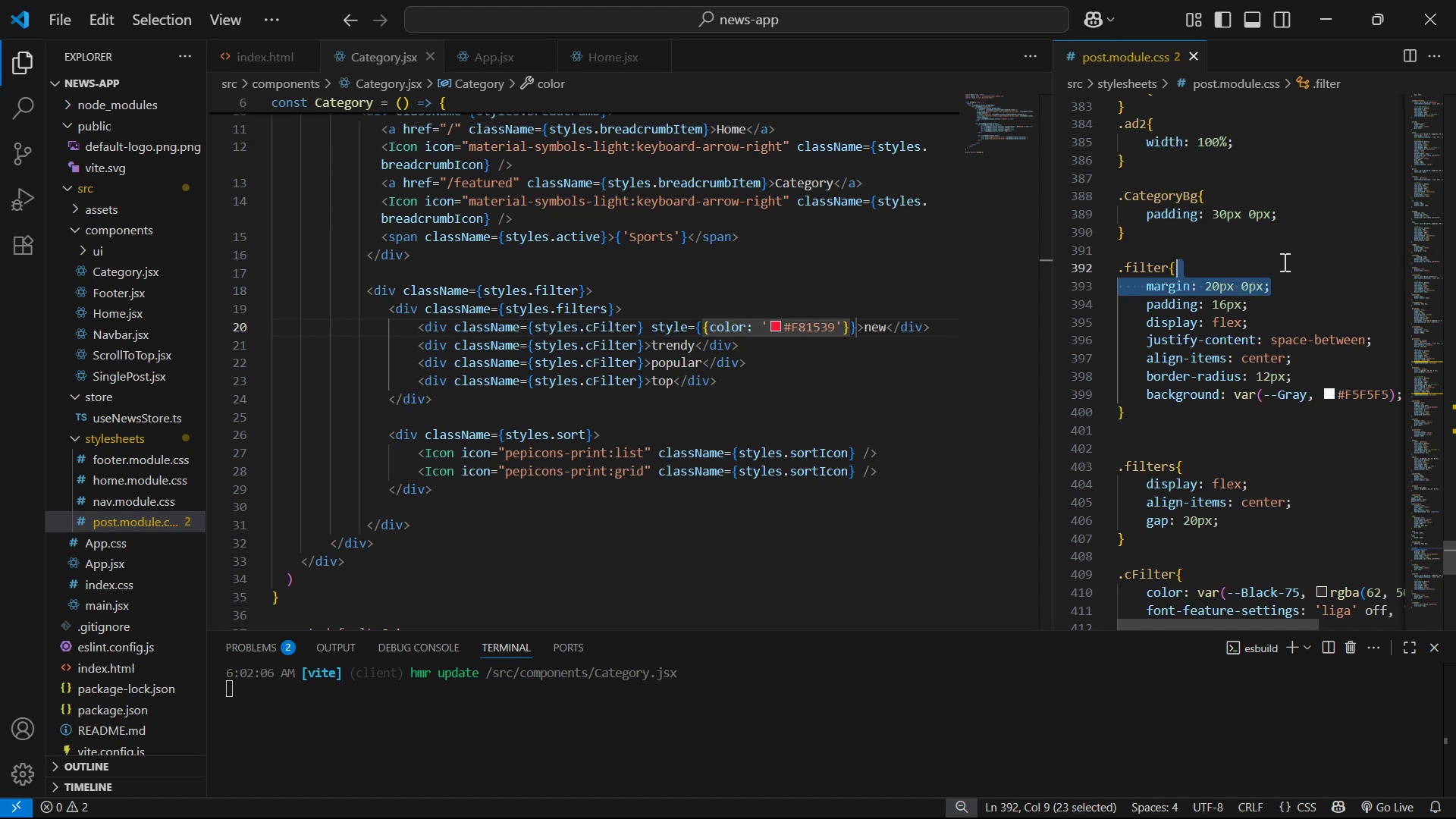 
key(Control+S)
 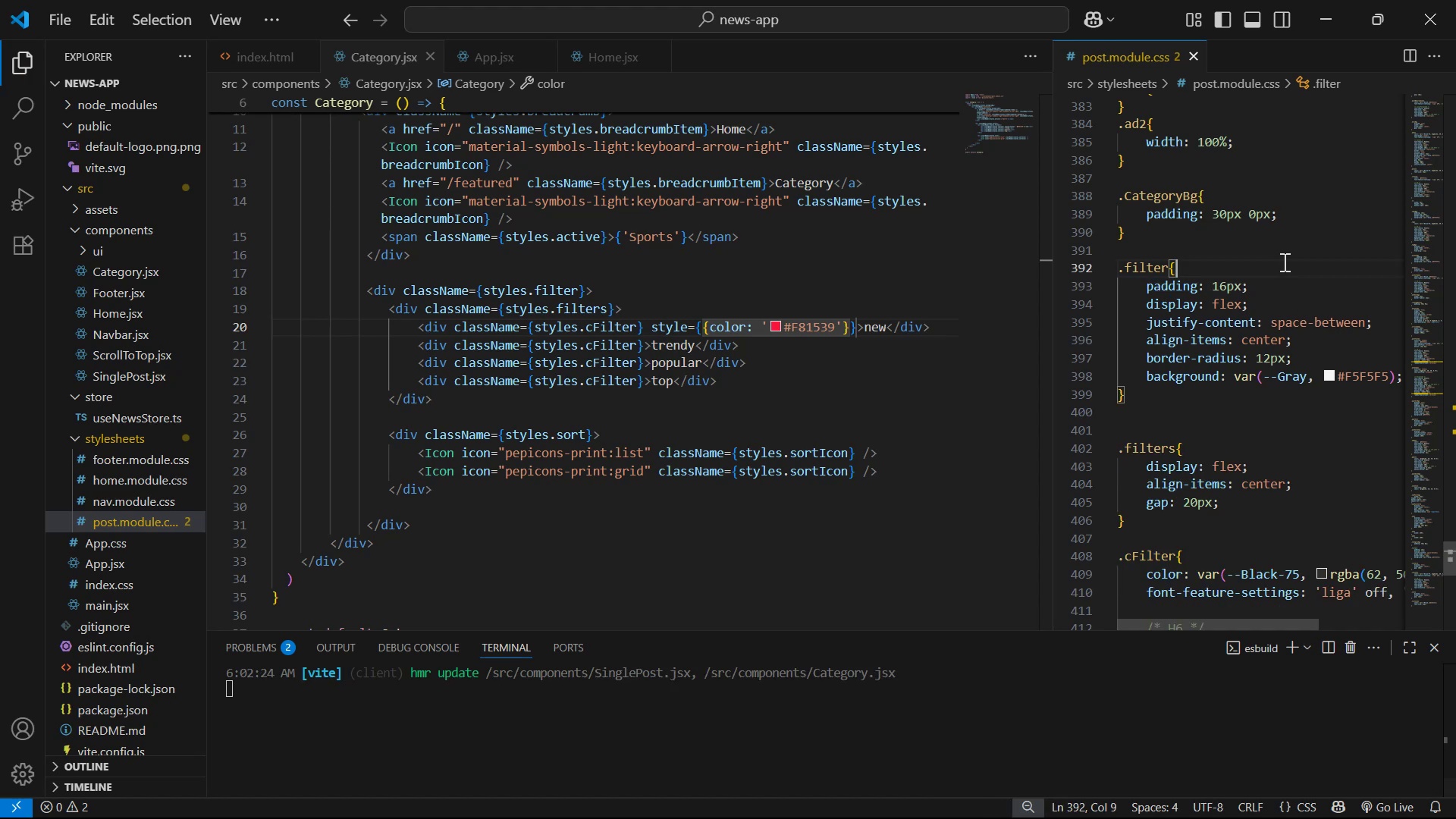 
key(Alt+AltLeft)
 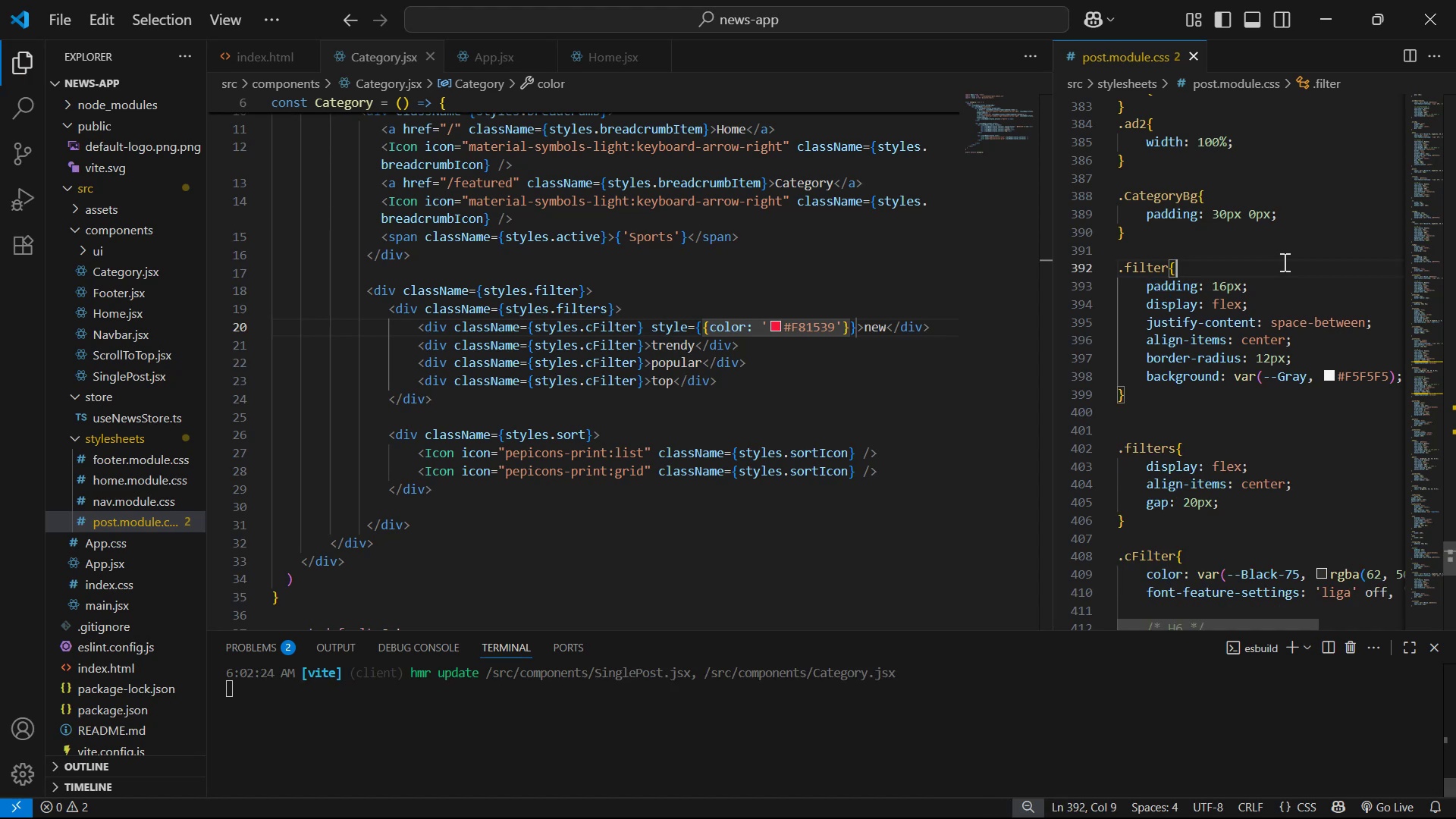 
key(Alt+Tab)
 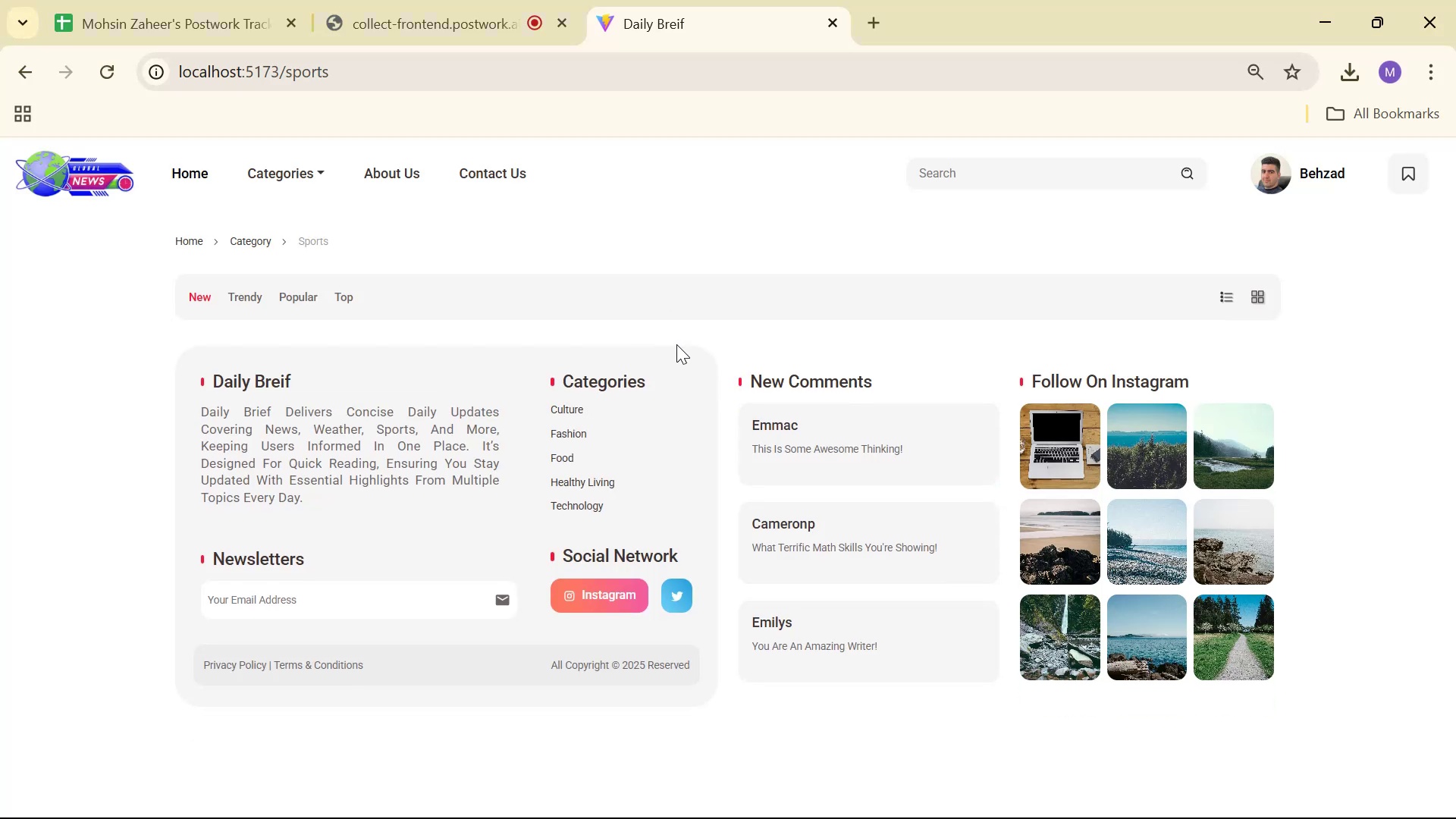 
key(Alt+AltLeft)
 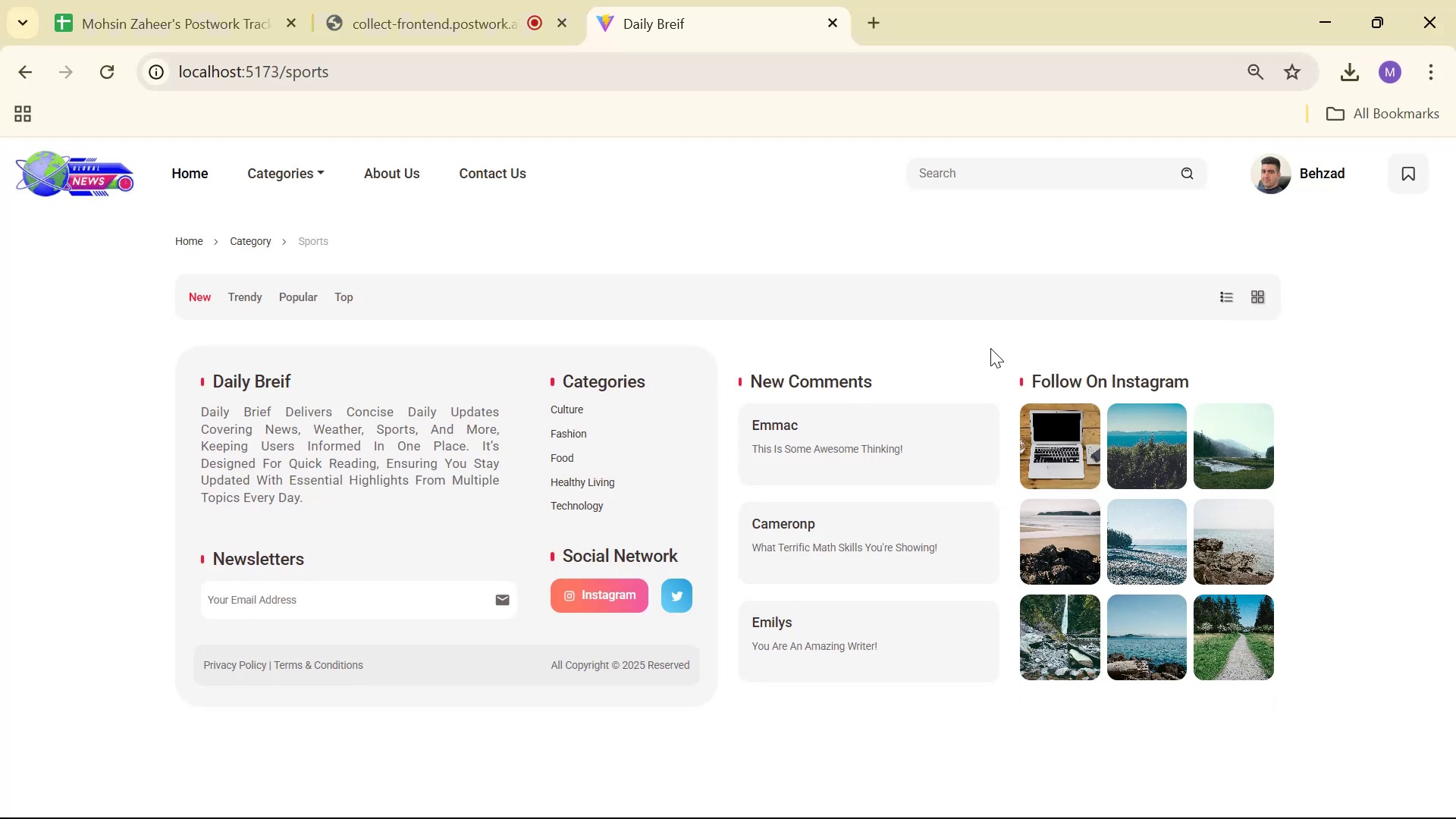 
key(Alt+Tab)
 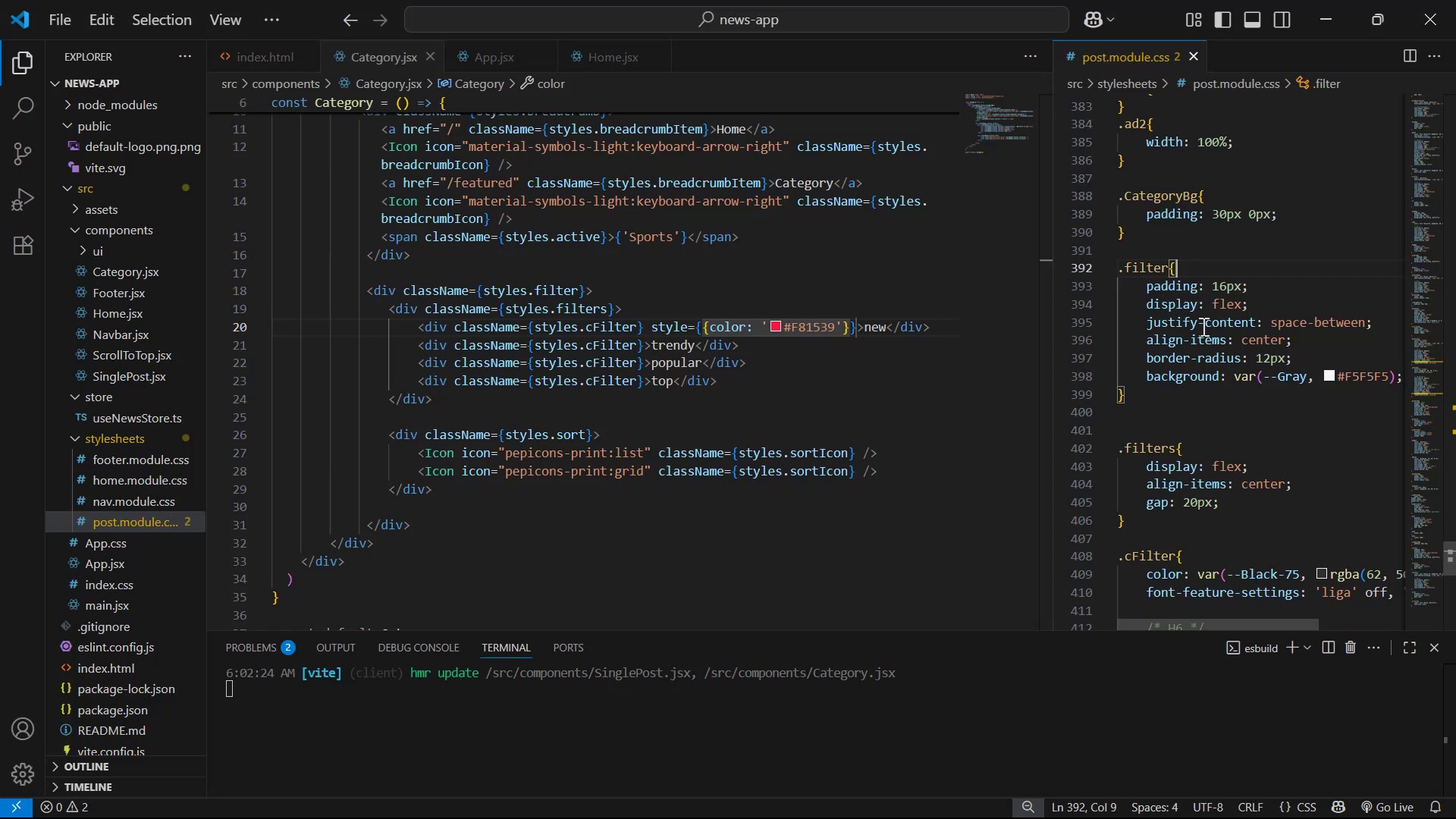 
scroll: coordinate [1265, 344], scroll_direction: down, amount: 1.0
 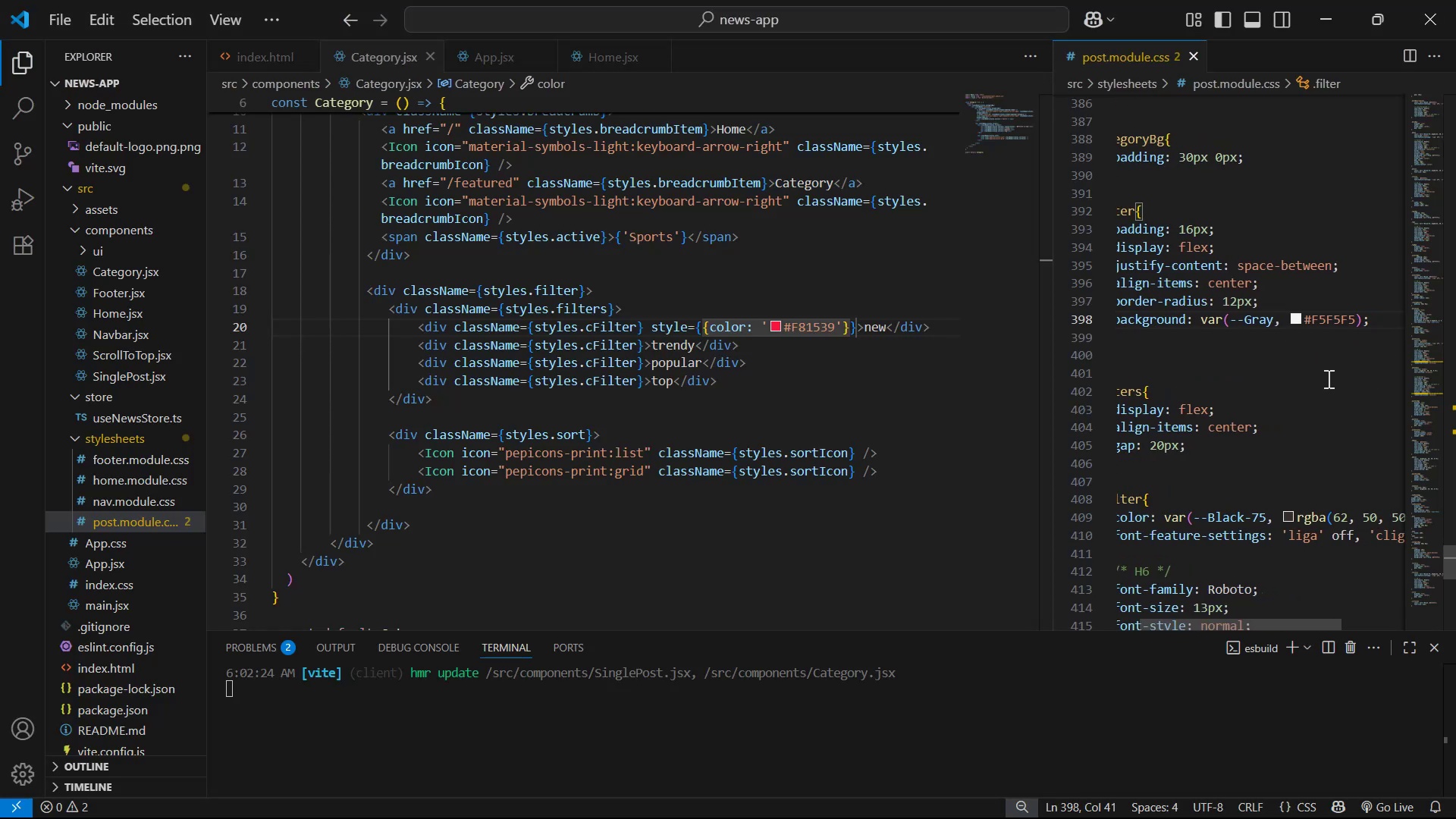 
key(Backspace)
 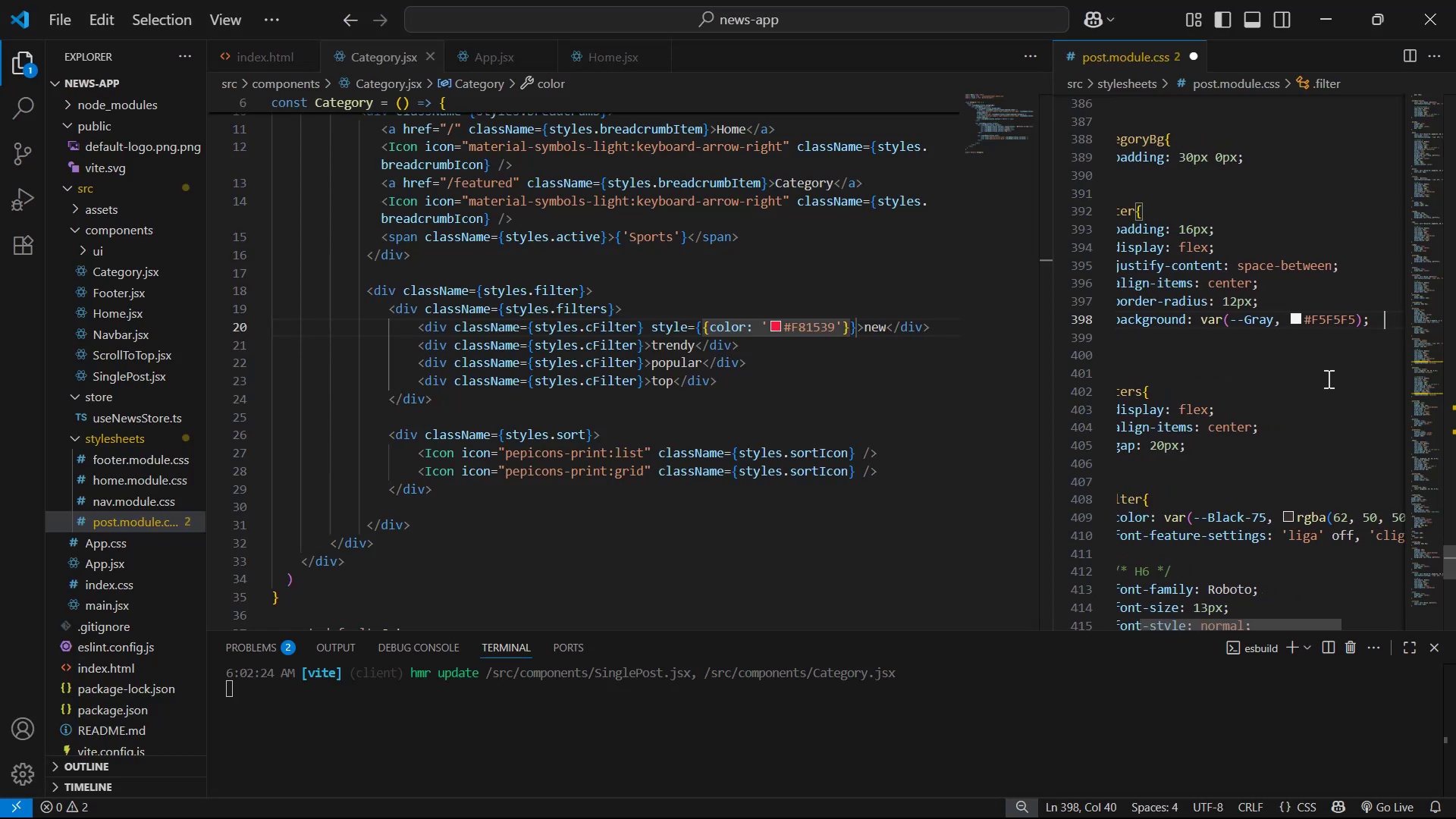 
key(Enter)
 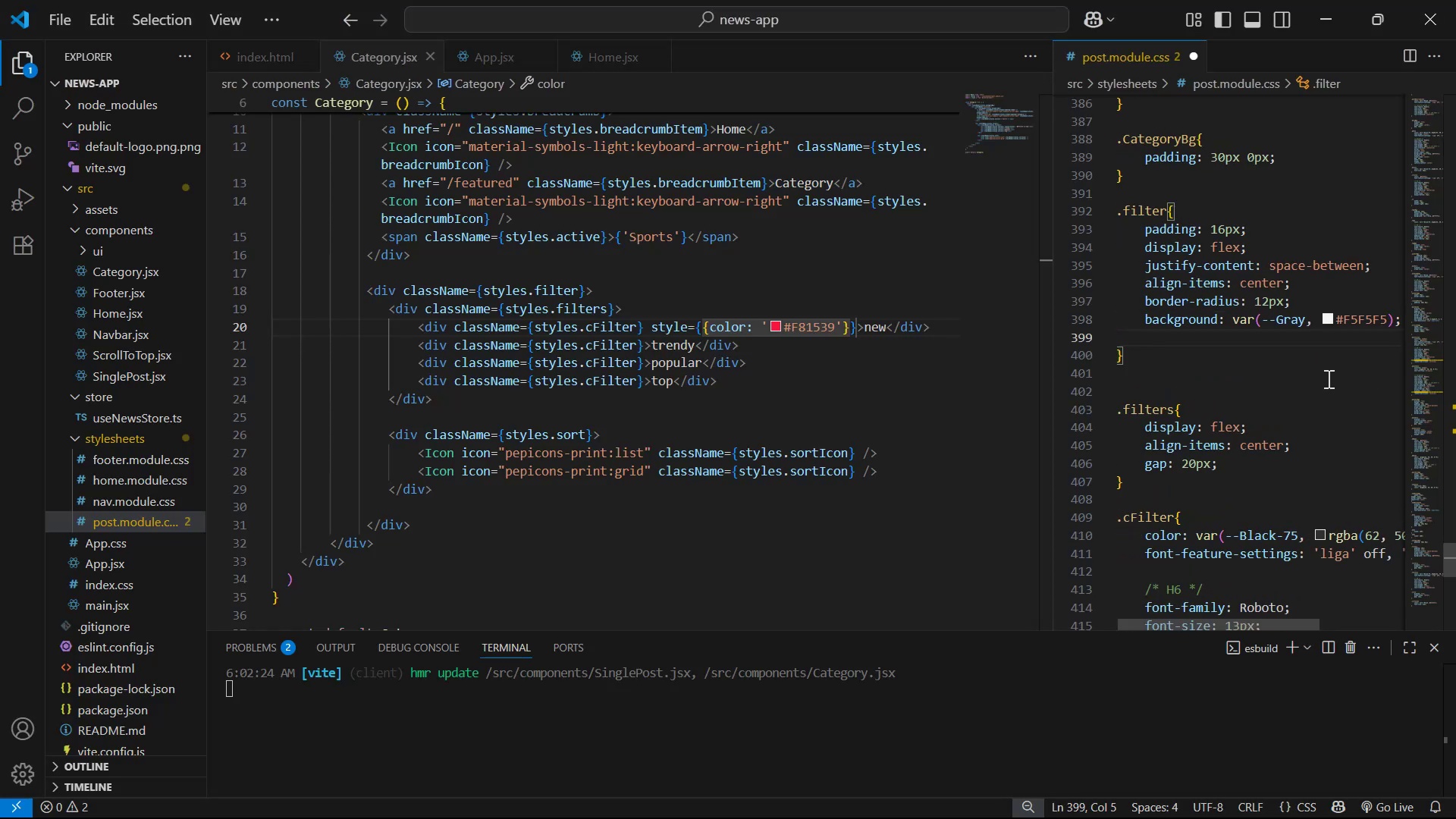 
type(a)
key(Backspace)
type(ma)
 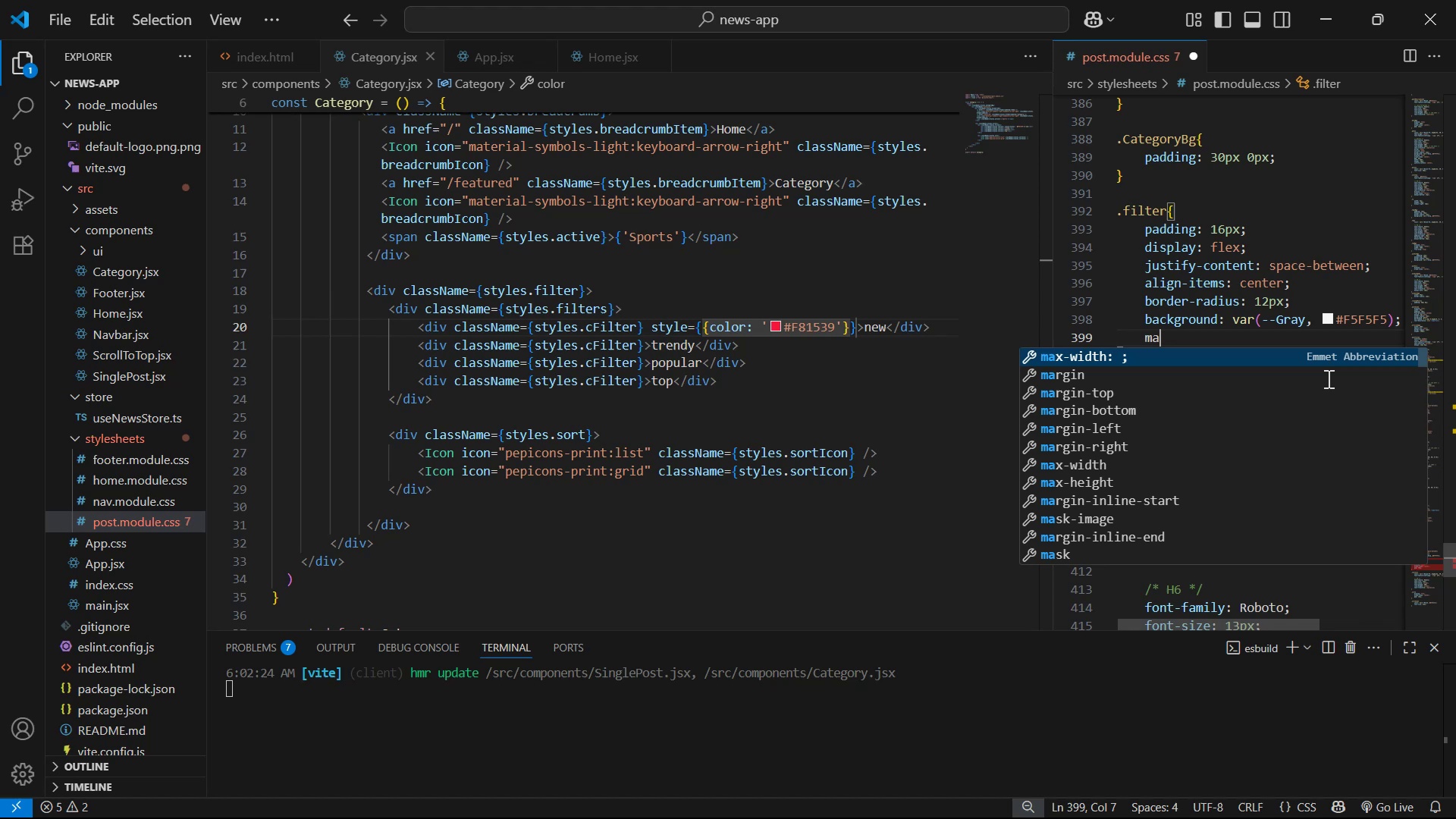 
key(ArrowDown)
 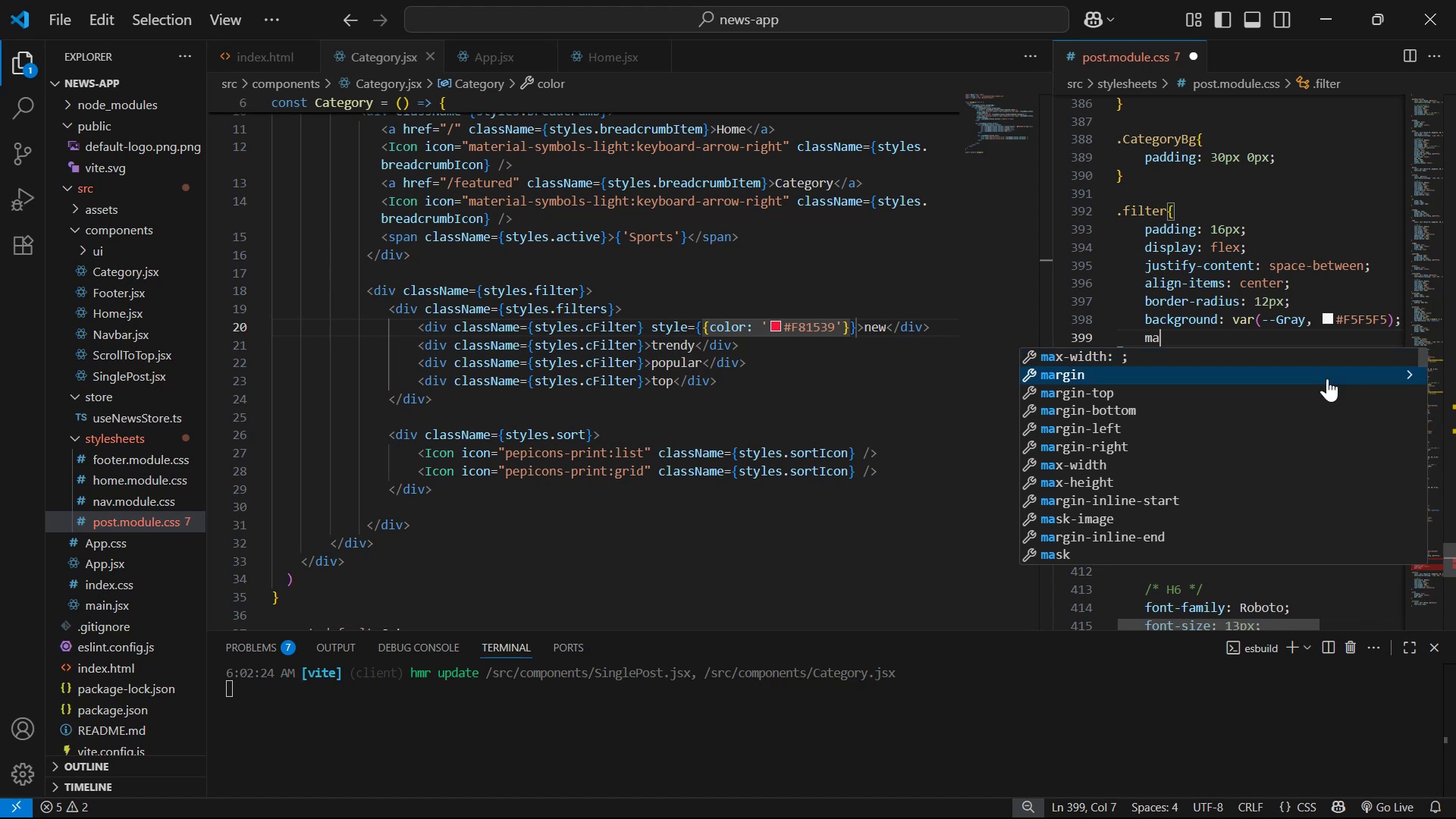 
key(ArrowDown)
 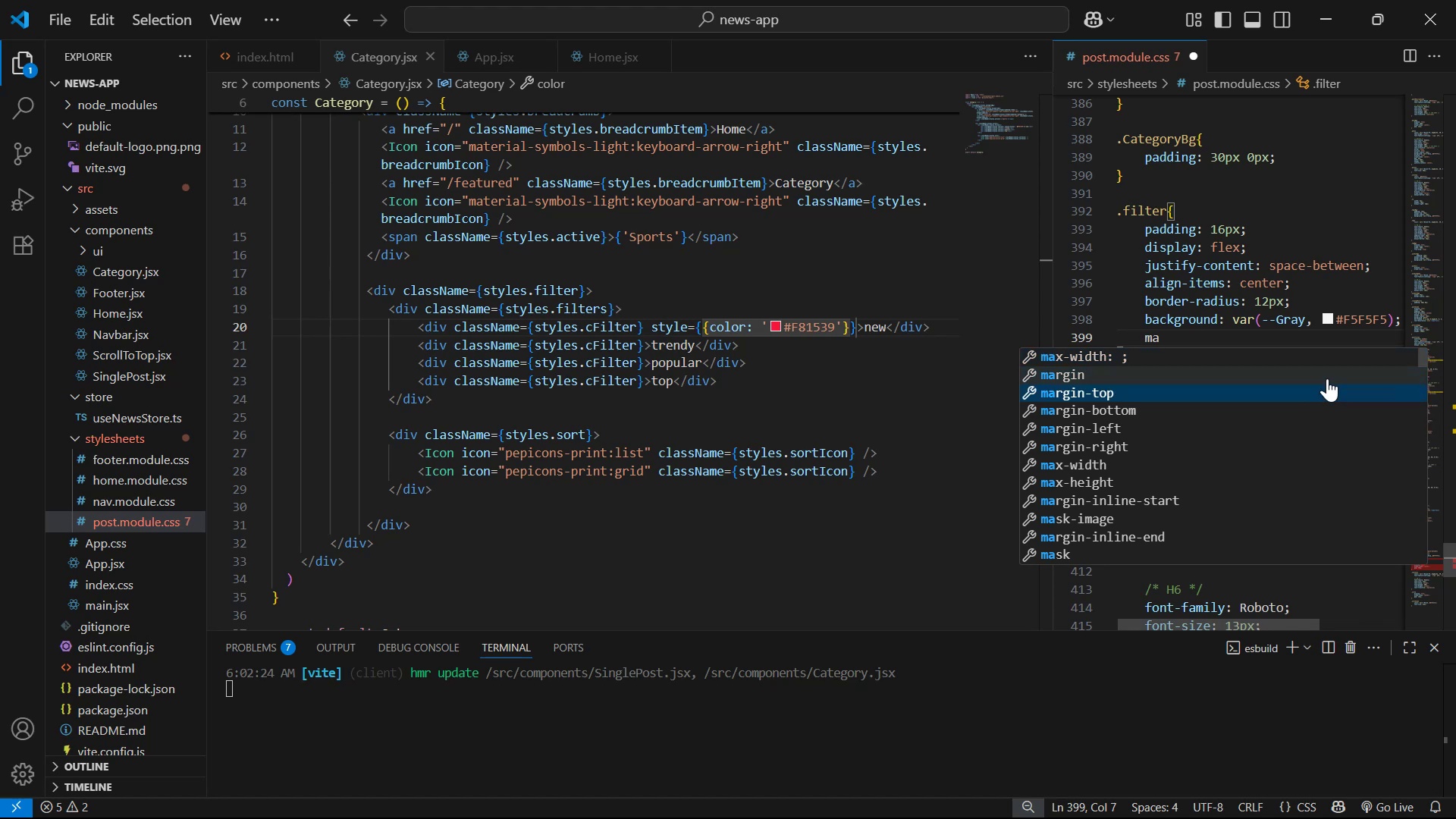 
key(ArrowDown)
 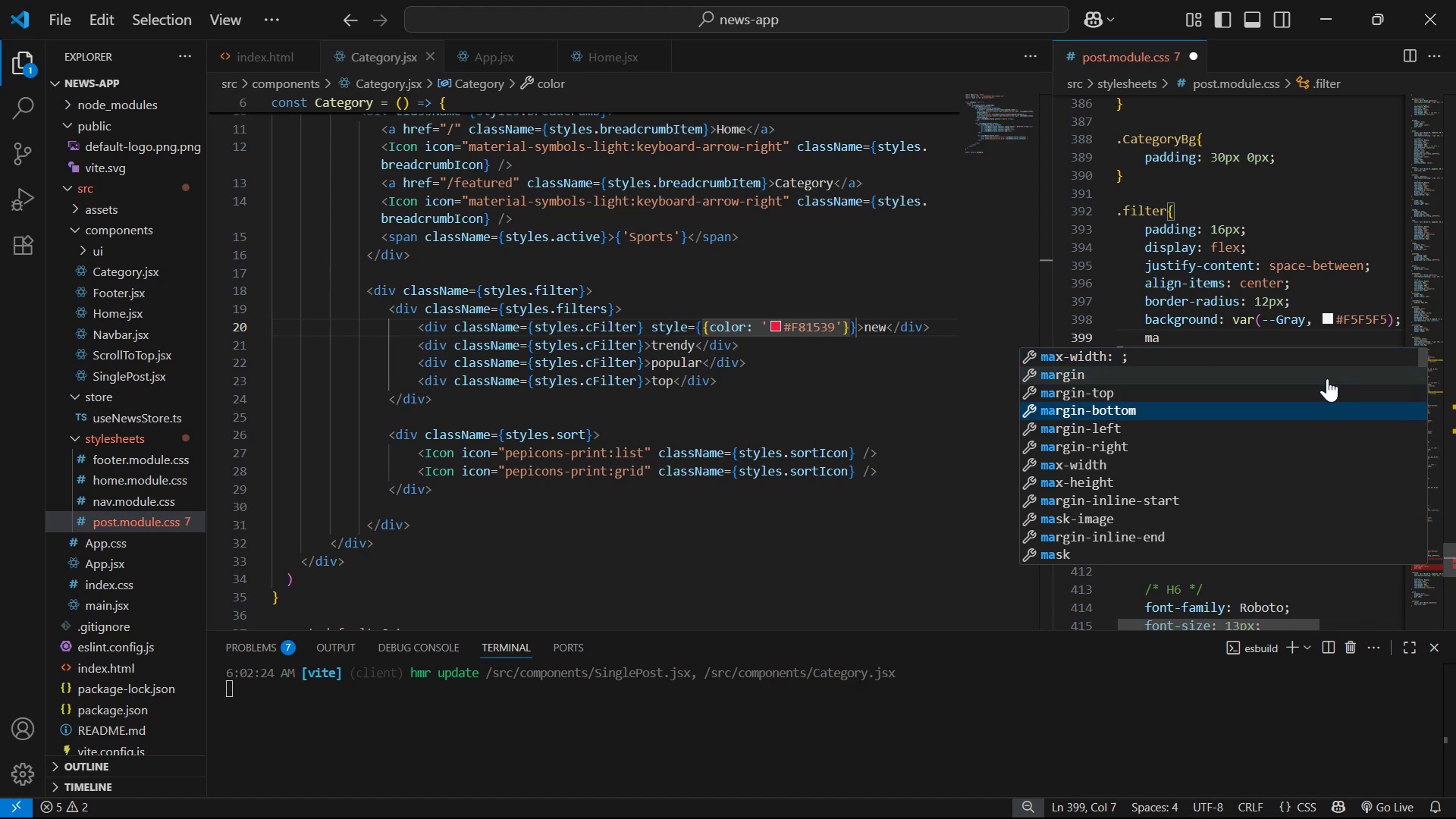 
key(Enter)
 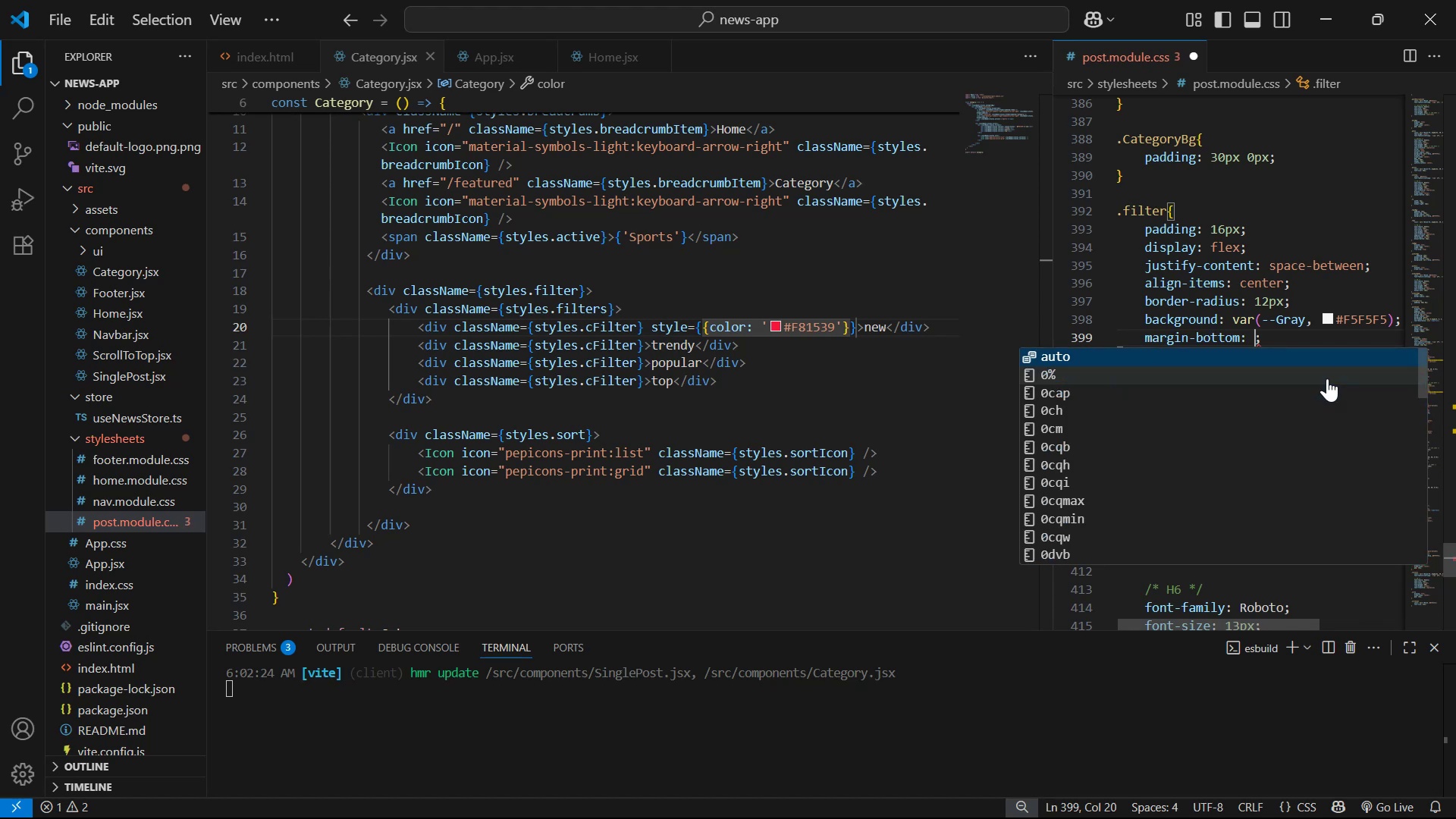 
type(20px)
 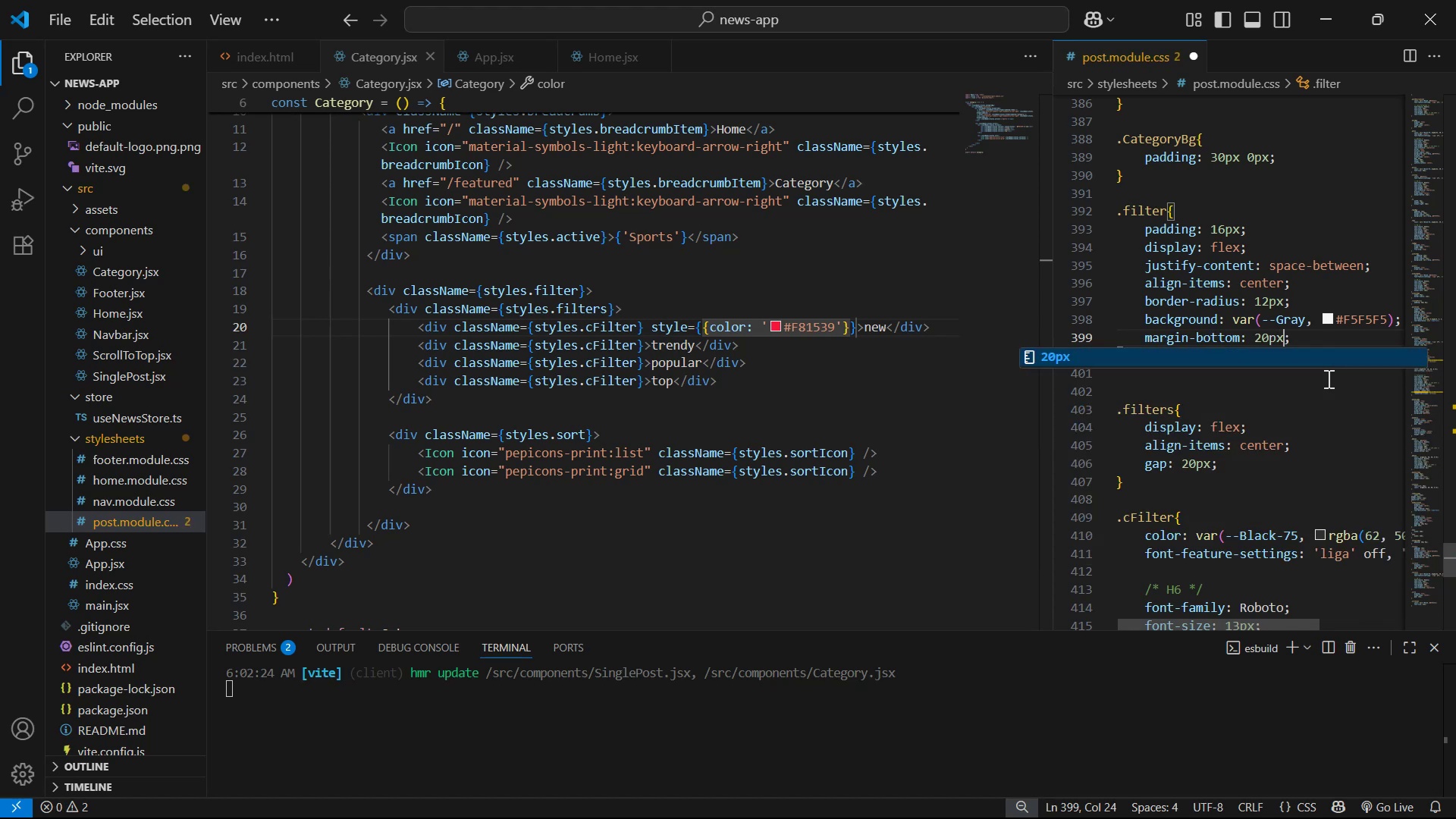 
key(Control+S)
 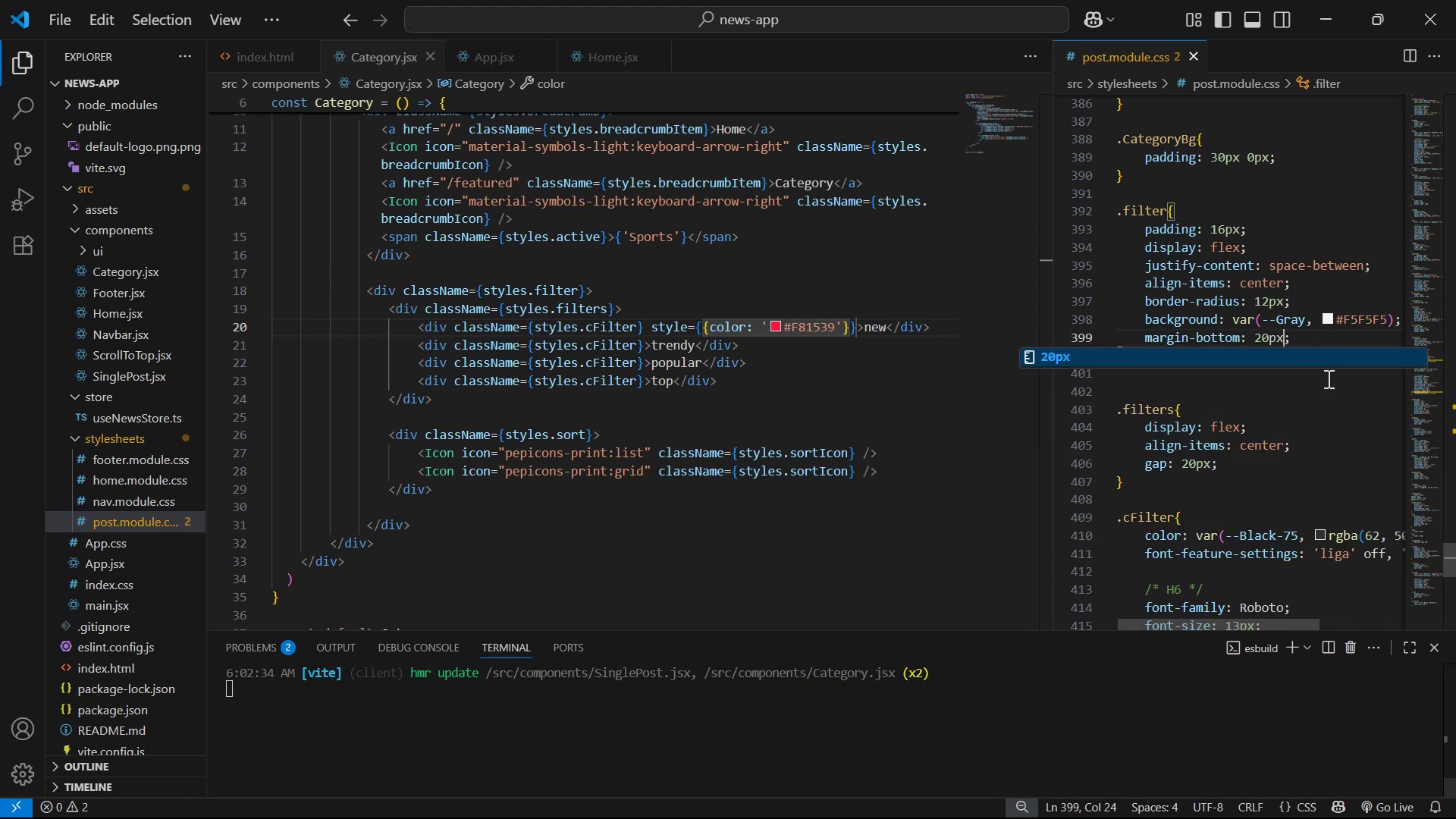 
key(Alt+AltLeft)
 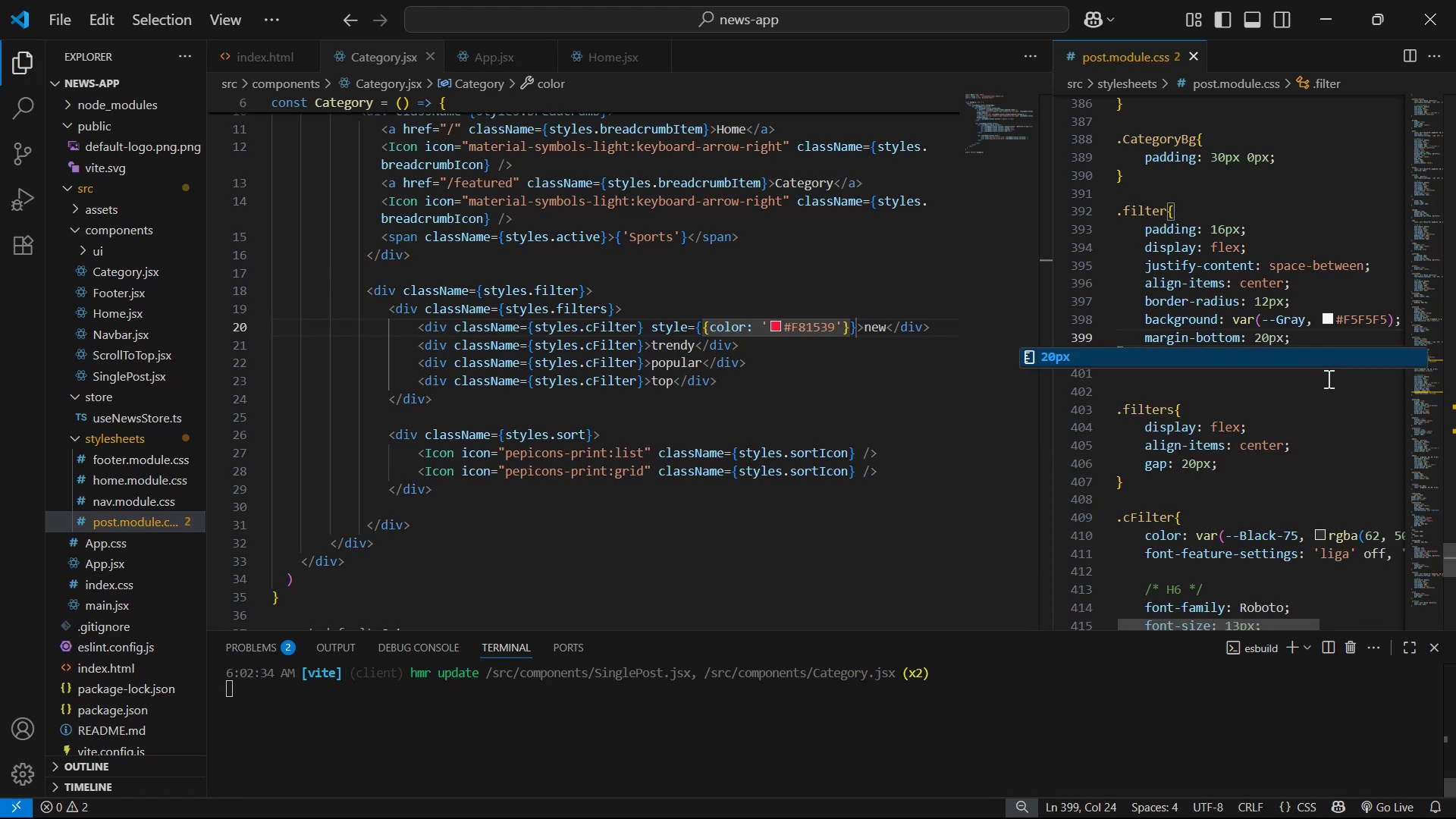 
key(Alt+Tab)
 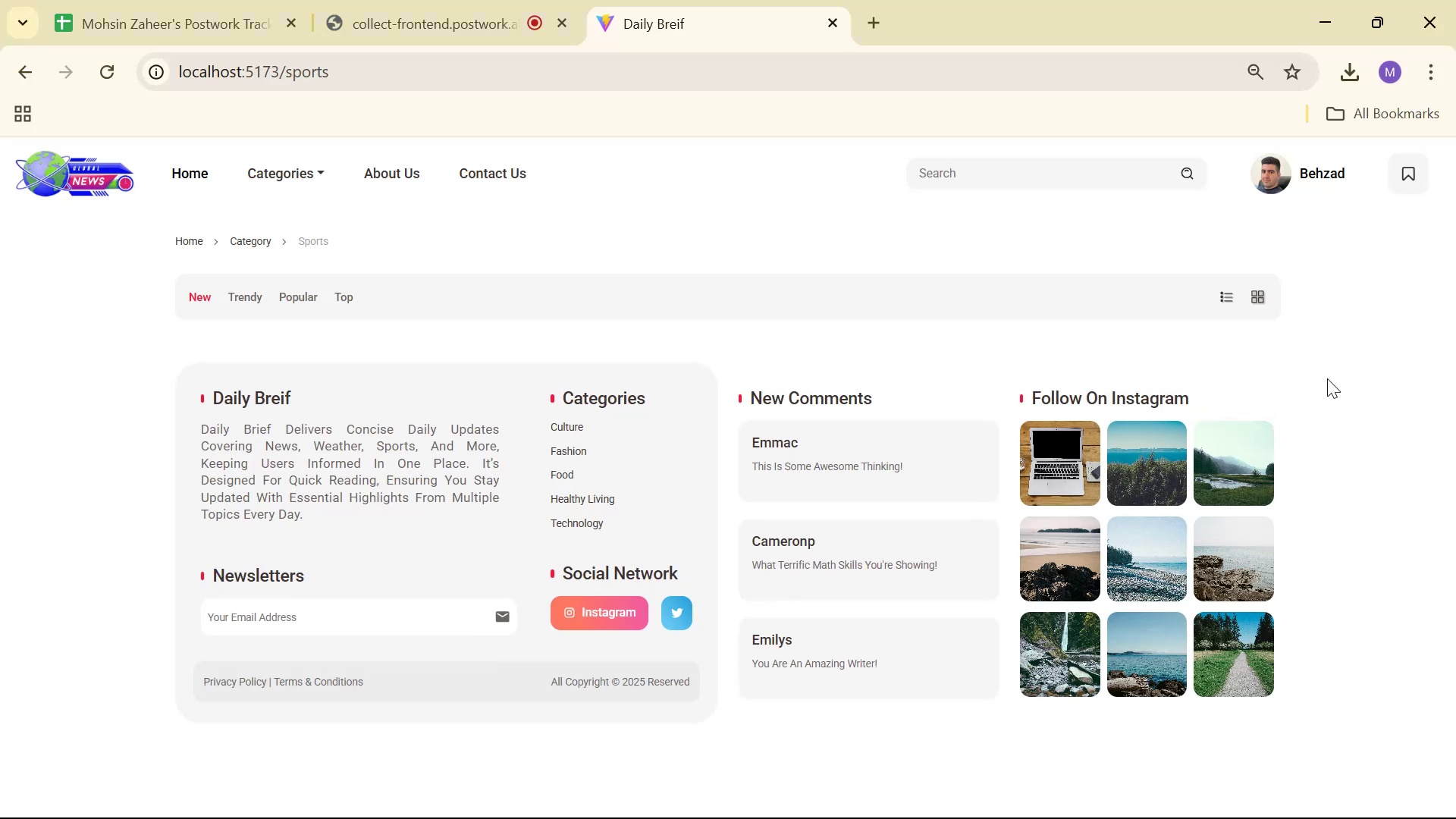 
wait(5.74)
 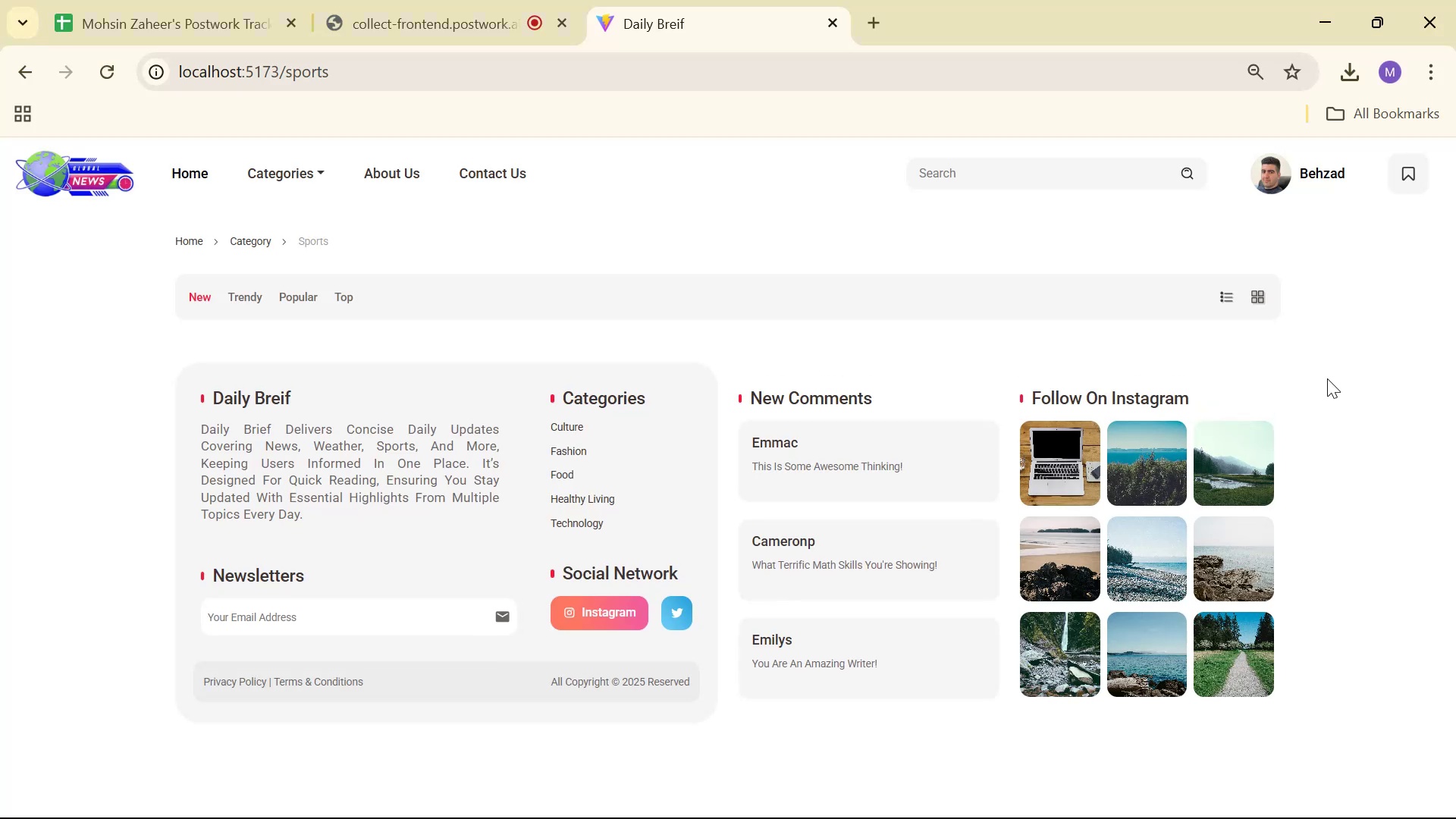 
scroll: coordinate [1442, 570], scroll_direction: down, amount: 1.0
 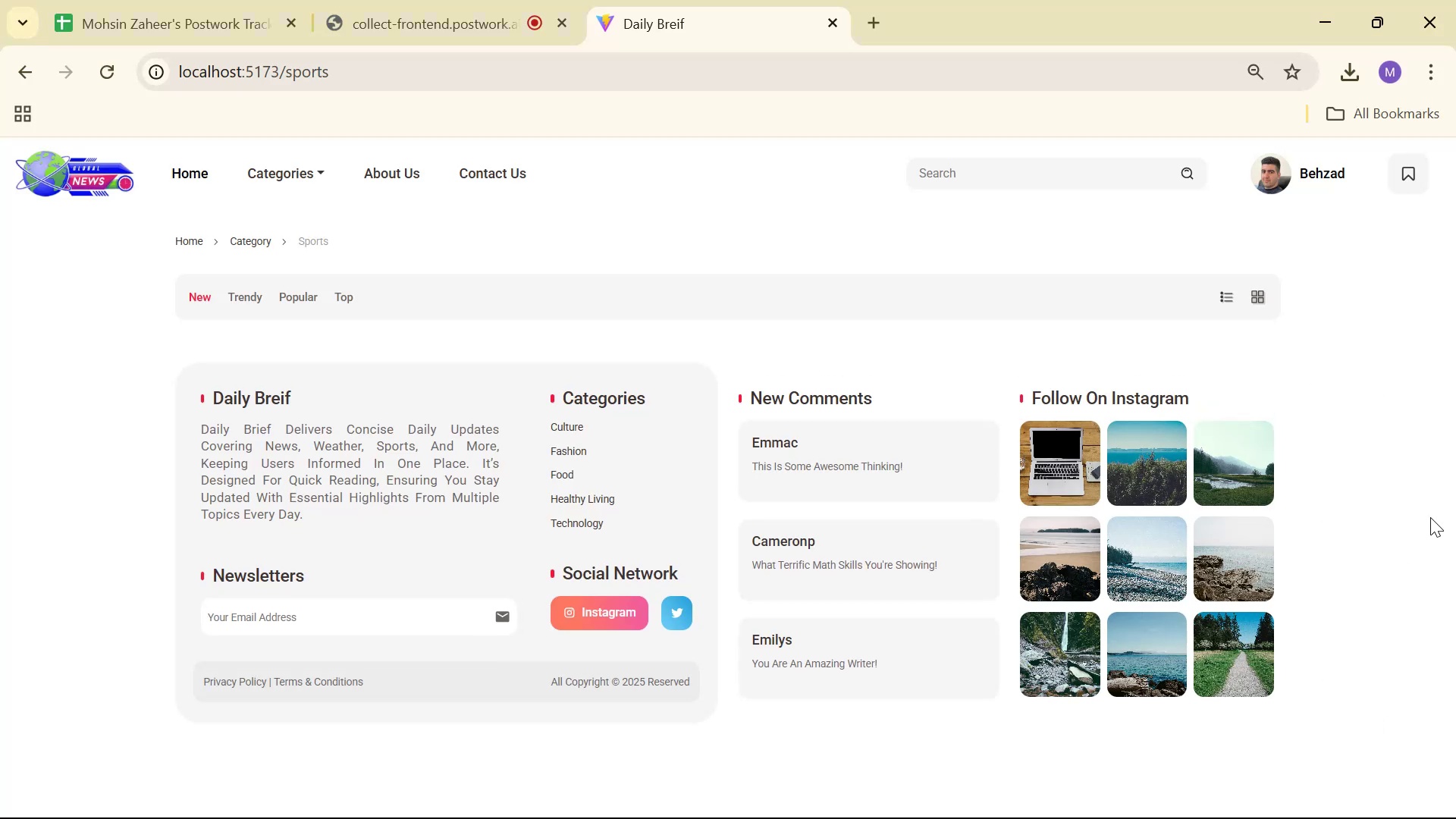 
scroll: coordinate [1389, 504], scroll_direction: none, amount: 0.0
 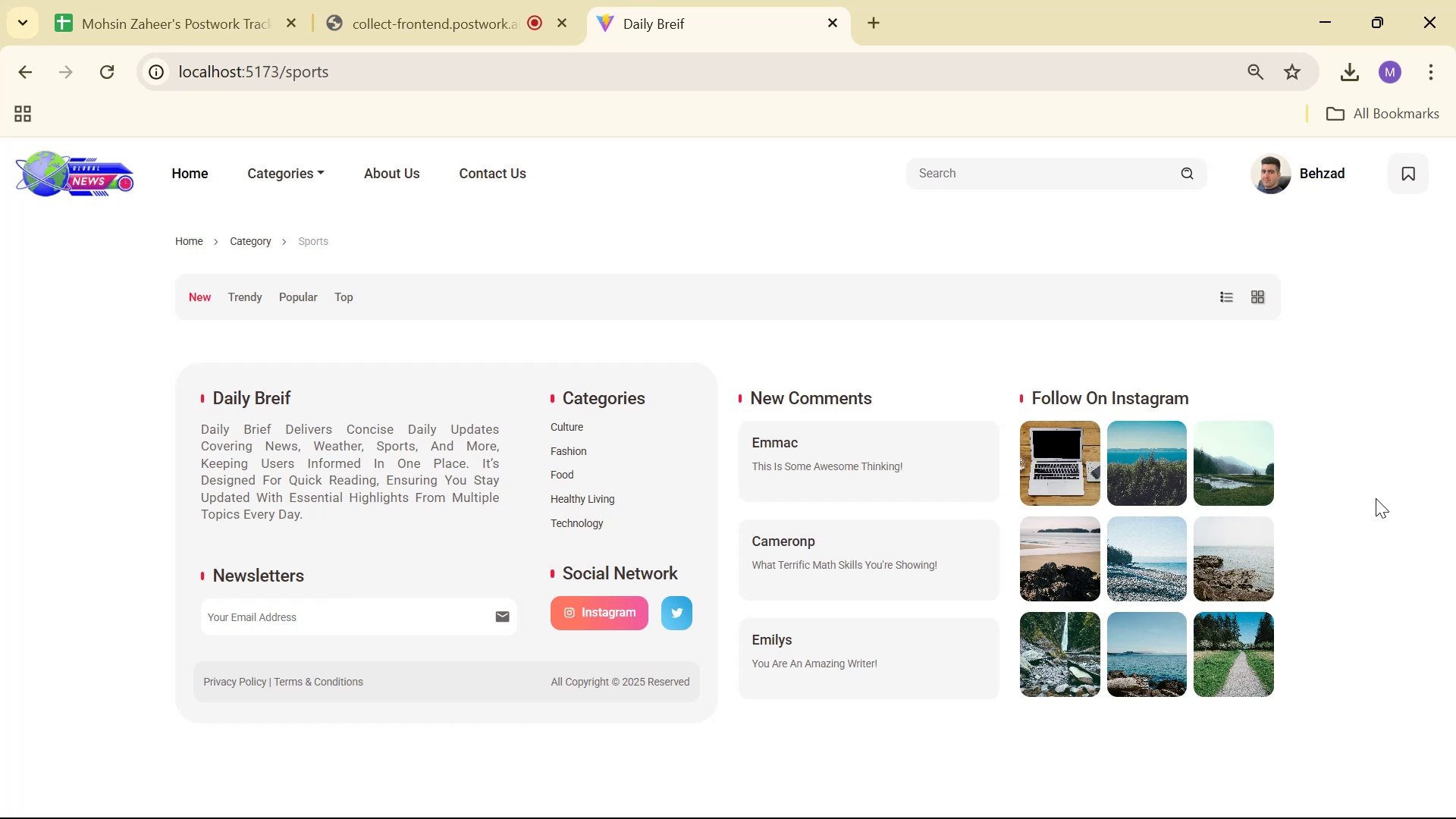 
key(Alt+Tab)
 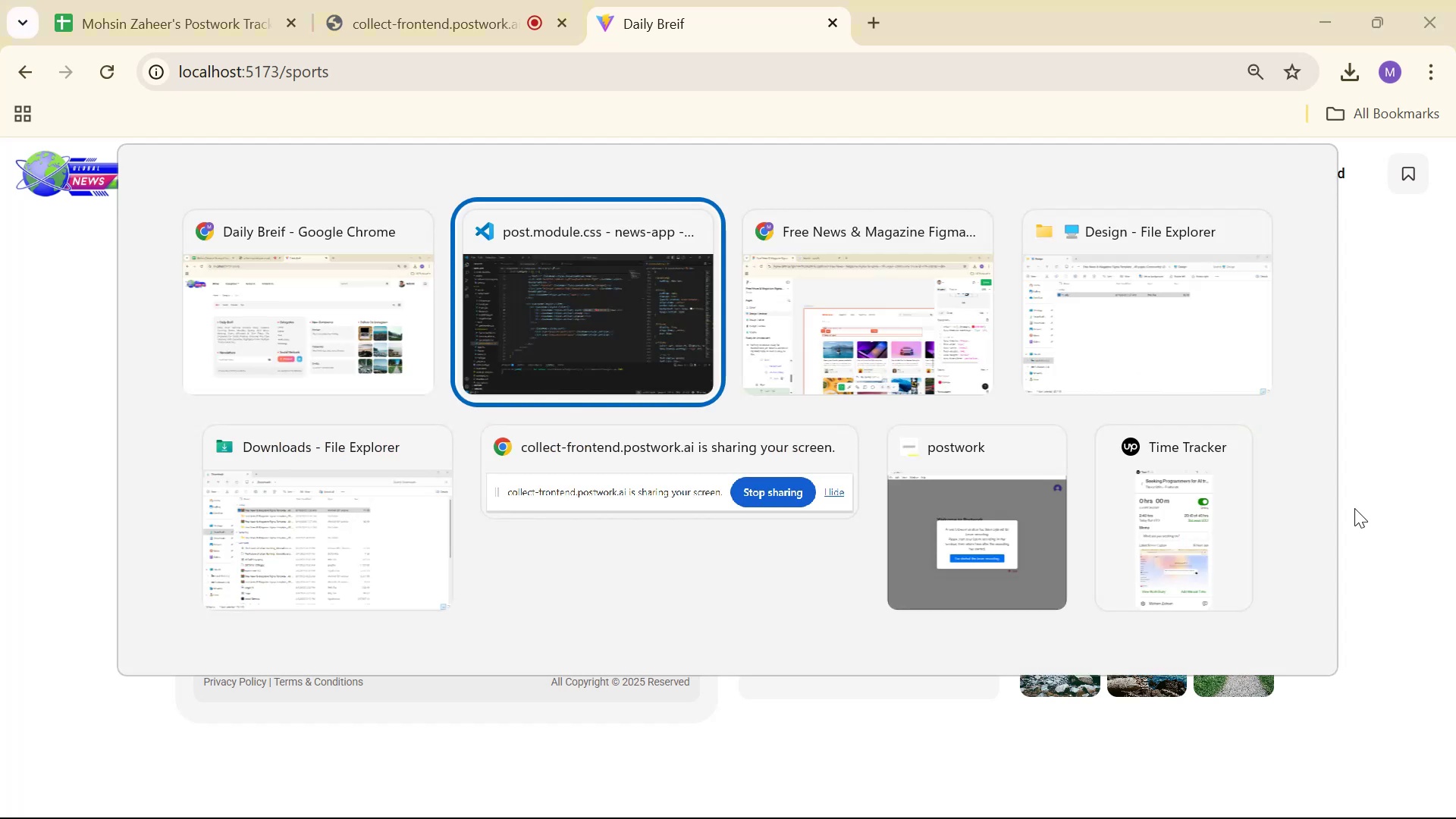 
key(Alt+Tab)
 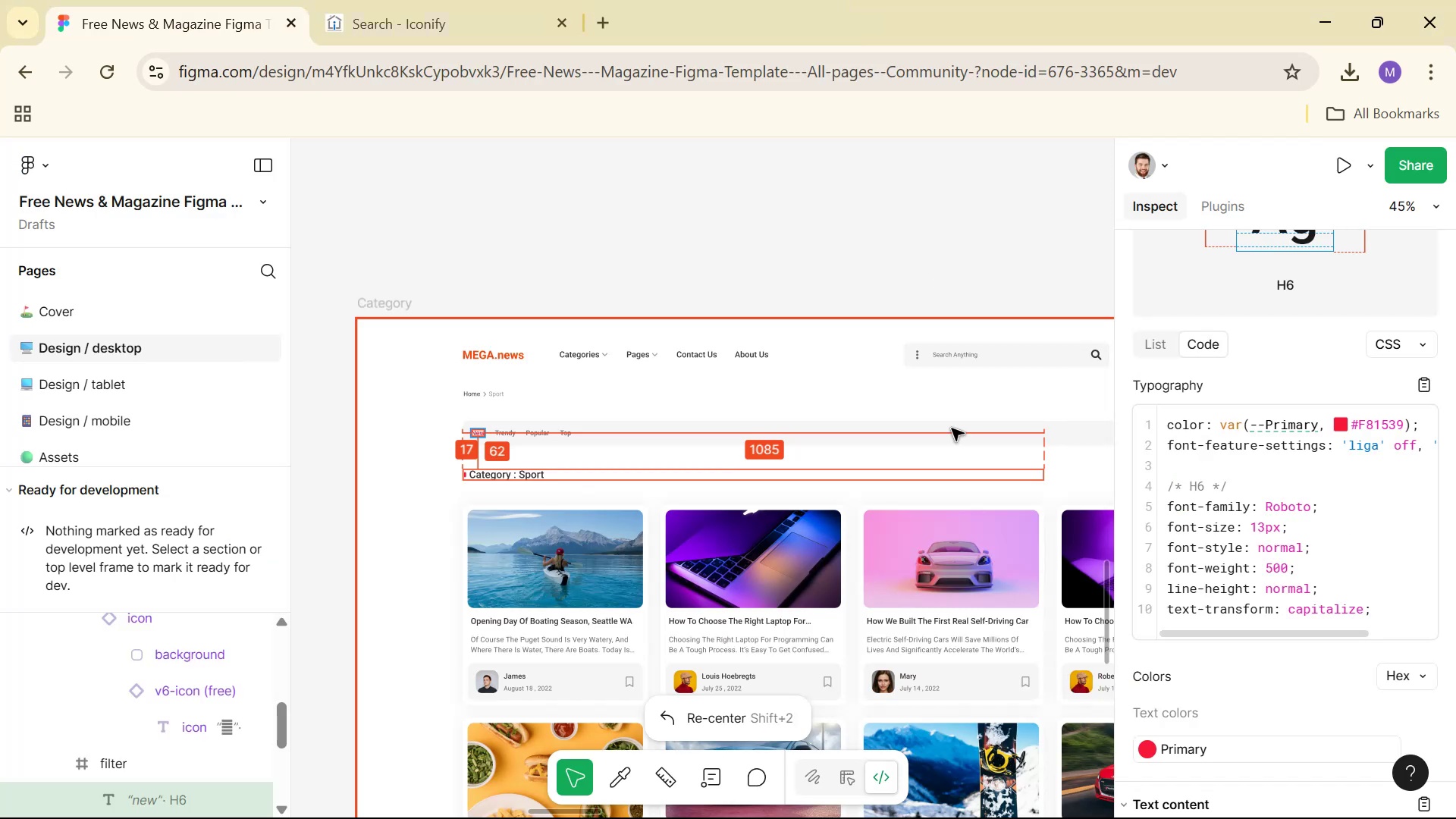 
hold_key(key=ControlLeft, duration=0.38)
scroll: coordinate [800, 394], scroll_direction: down, amount: 3.0
 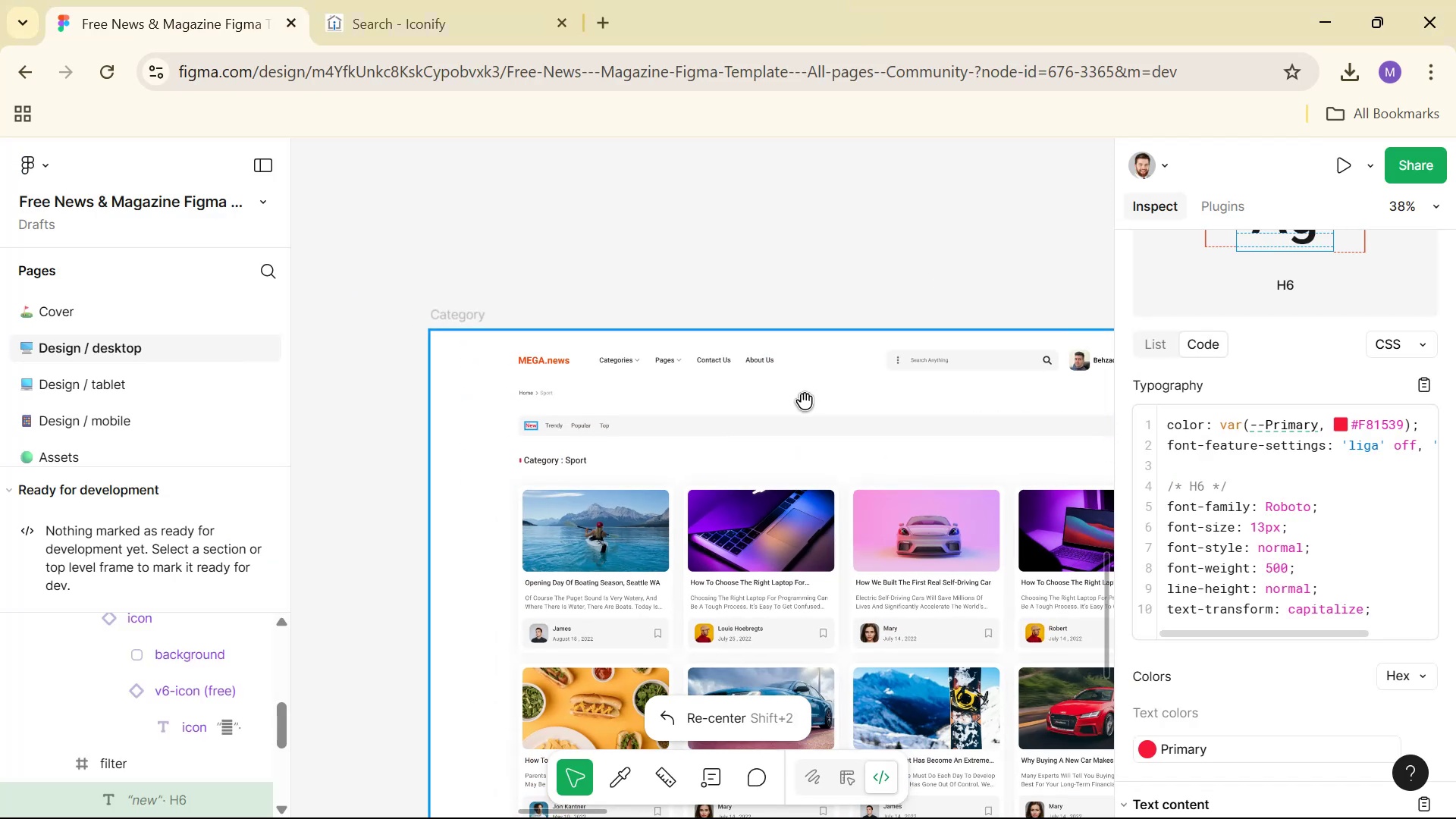 
hold_key(key=Space, duration=1.47)
 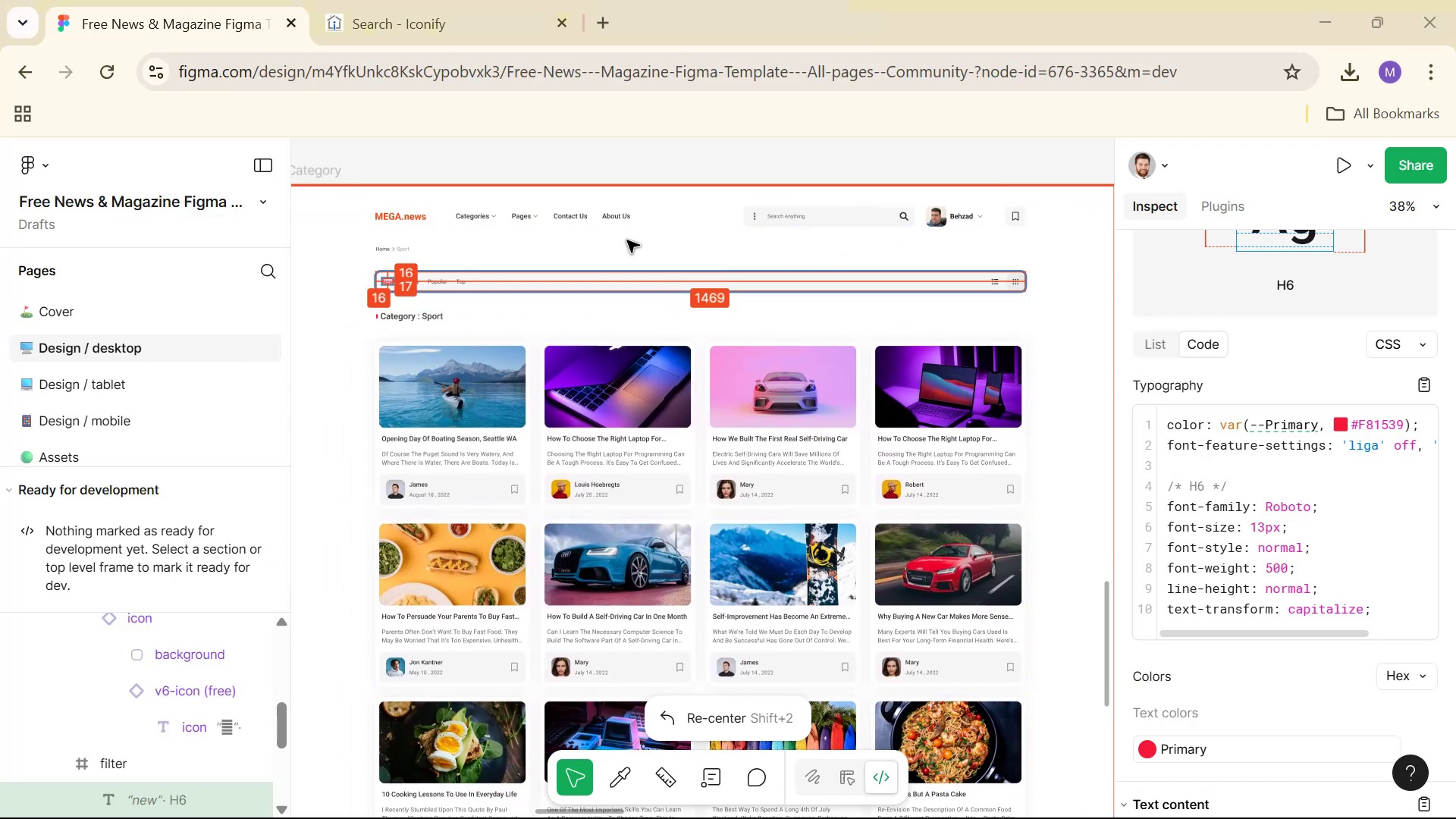 
left_click_drag(start_coordinate=[811, 408], to_coordinate=[667, 263])
 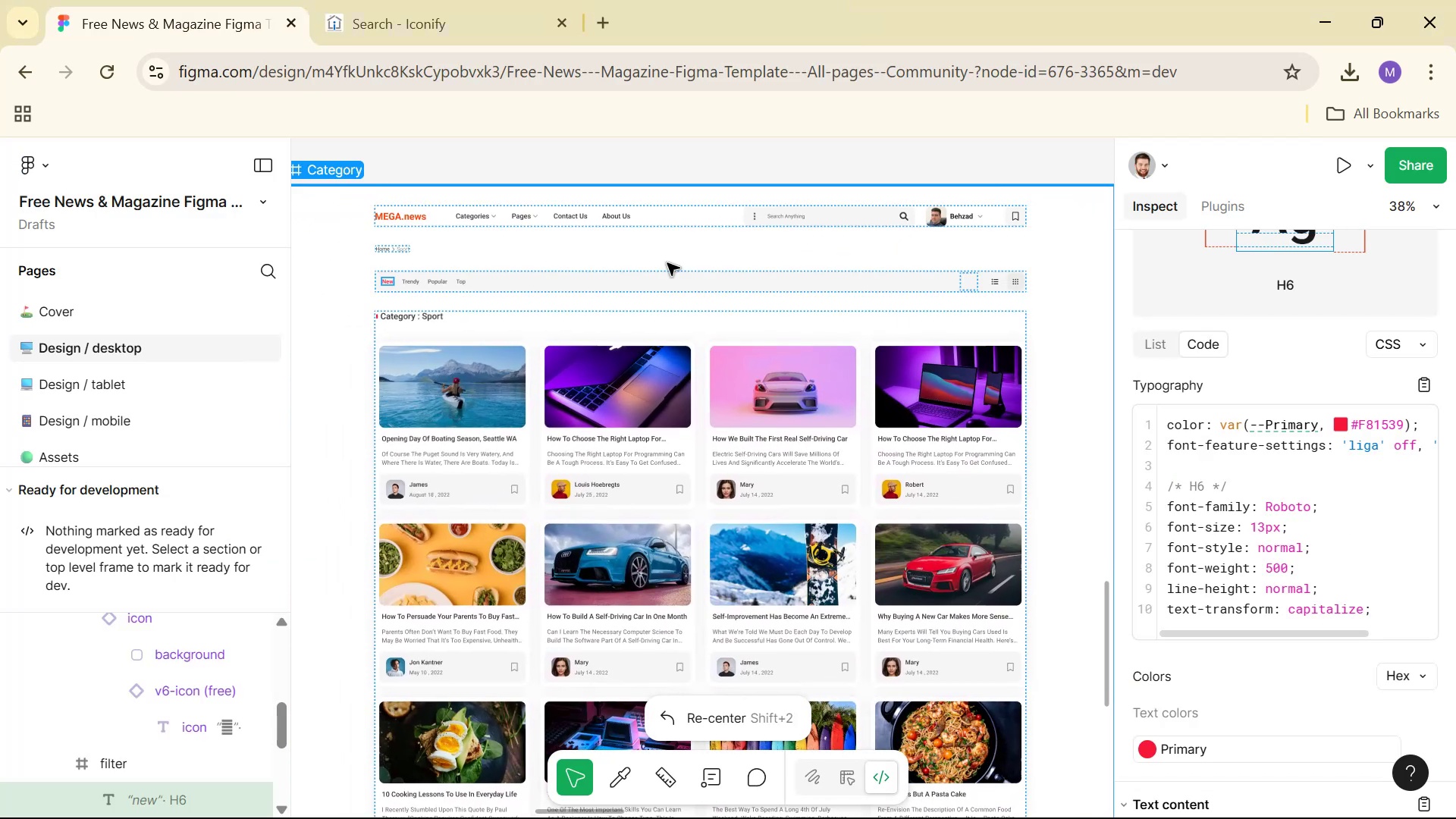 
key(Alt+AltLeft)
 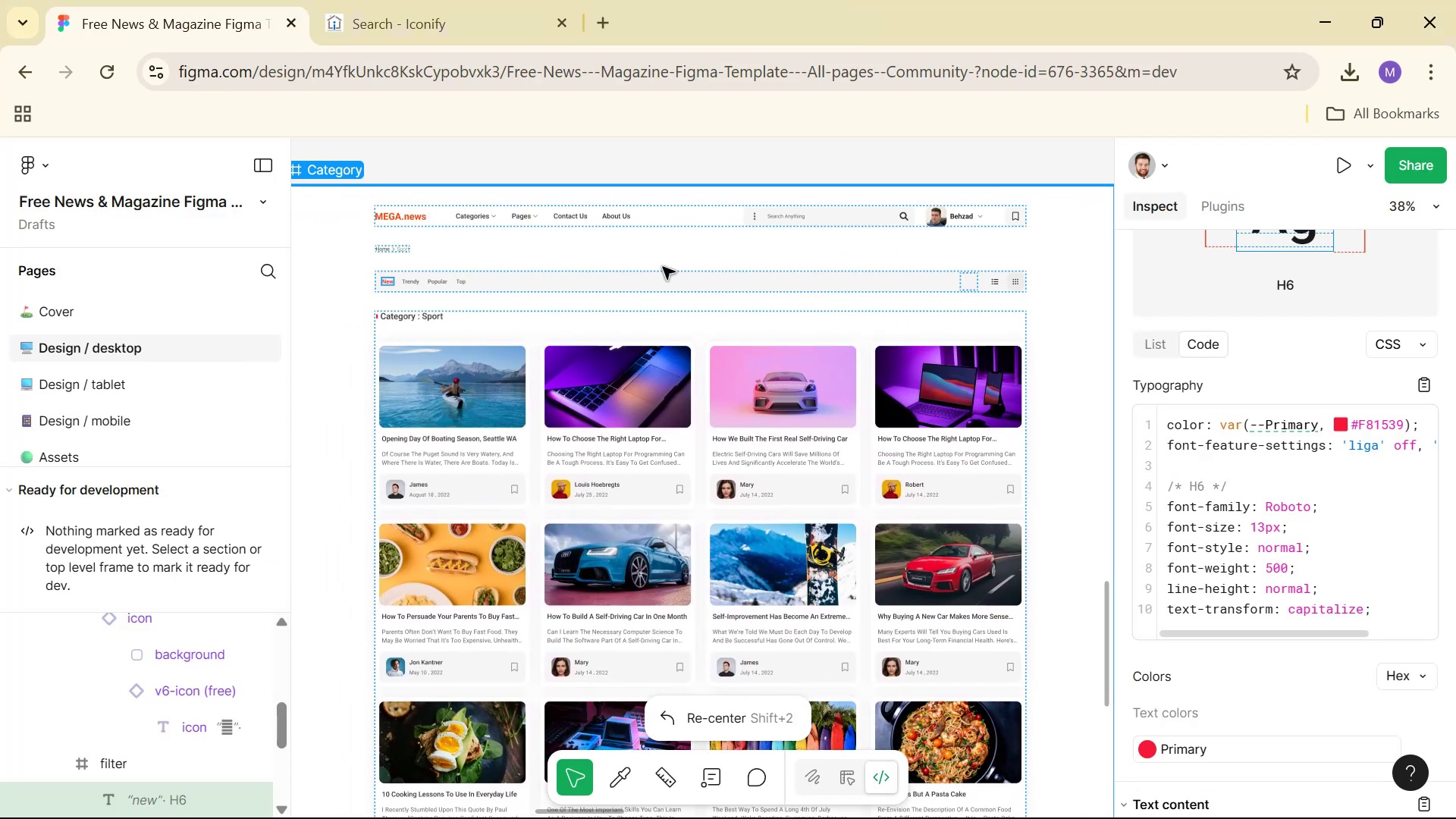 
key(Alt+Tab)
 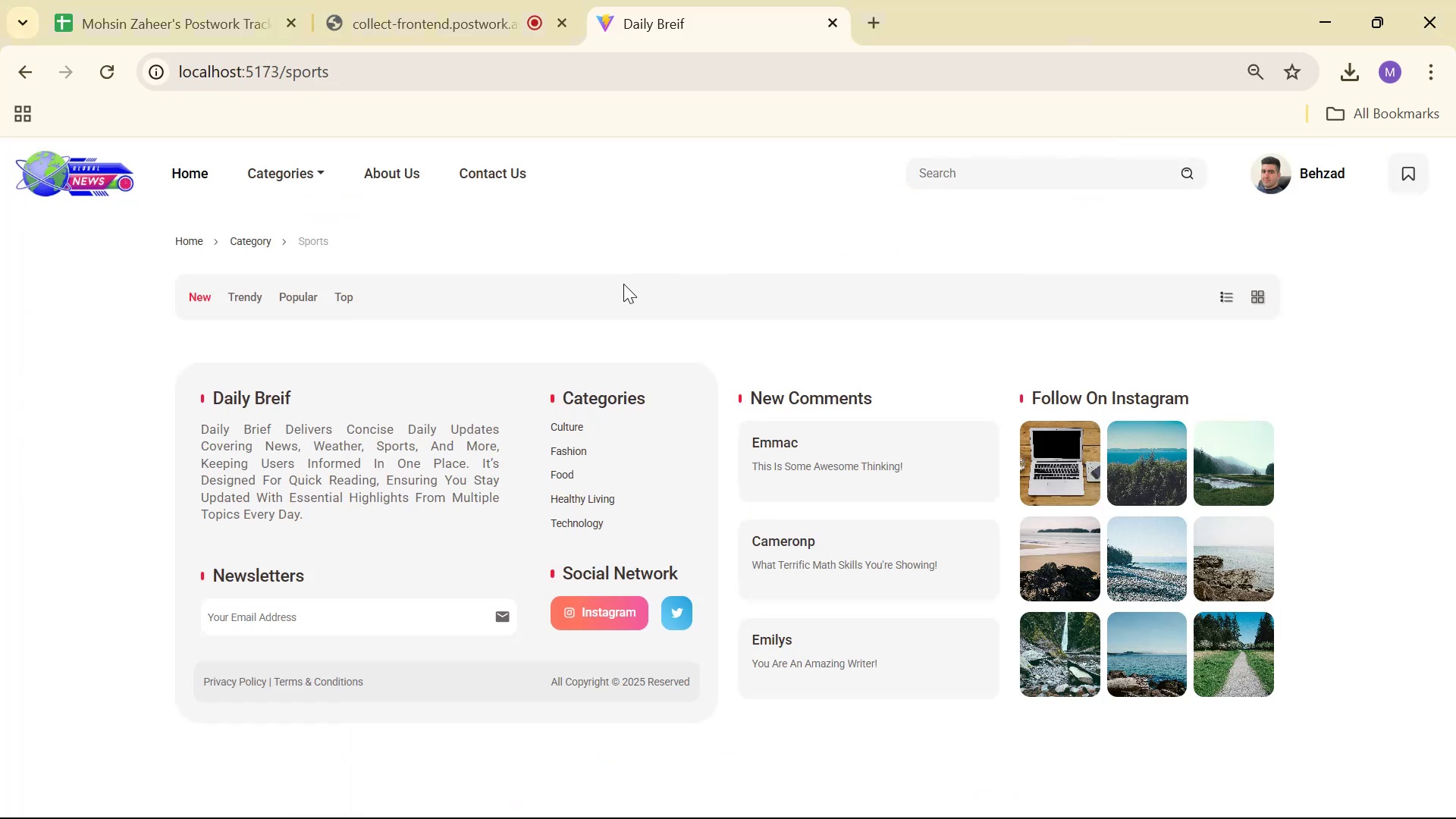 
key(Alt+Tab)
 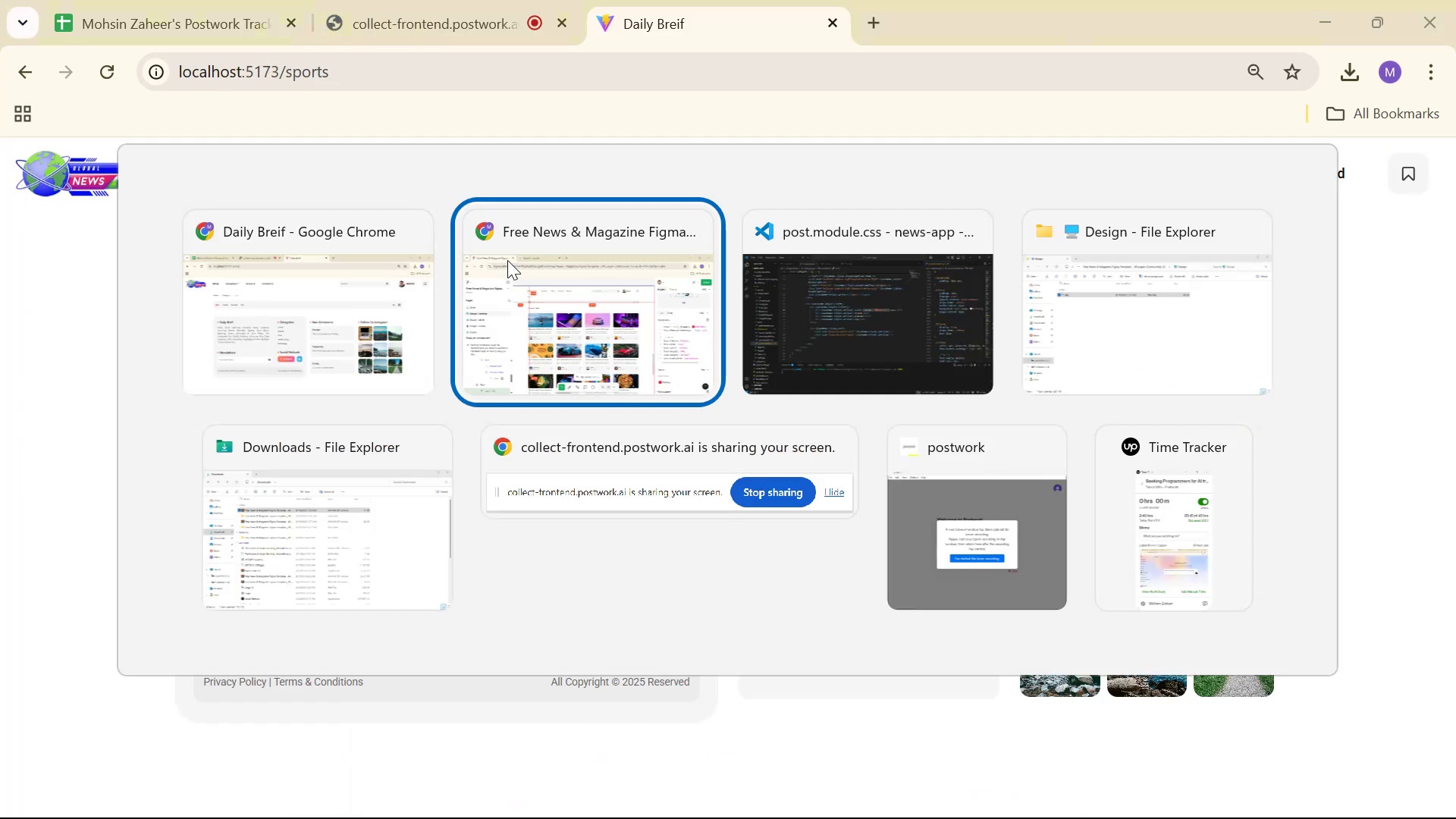 
key(Alt+Tab)
 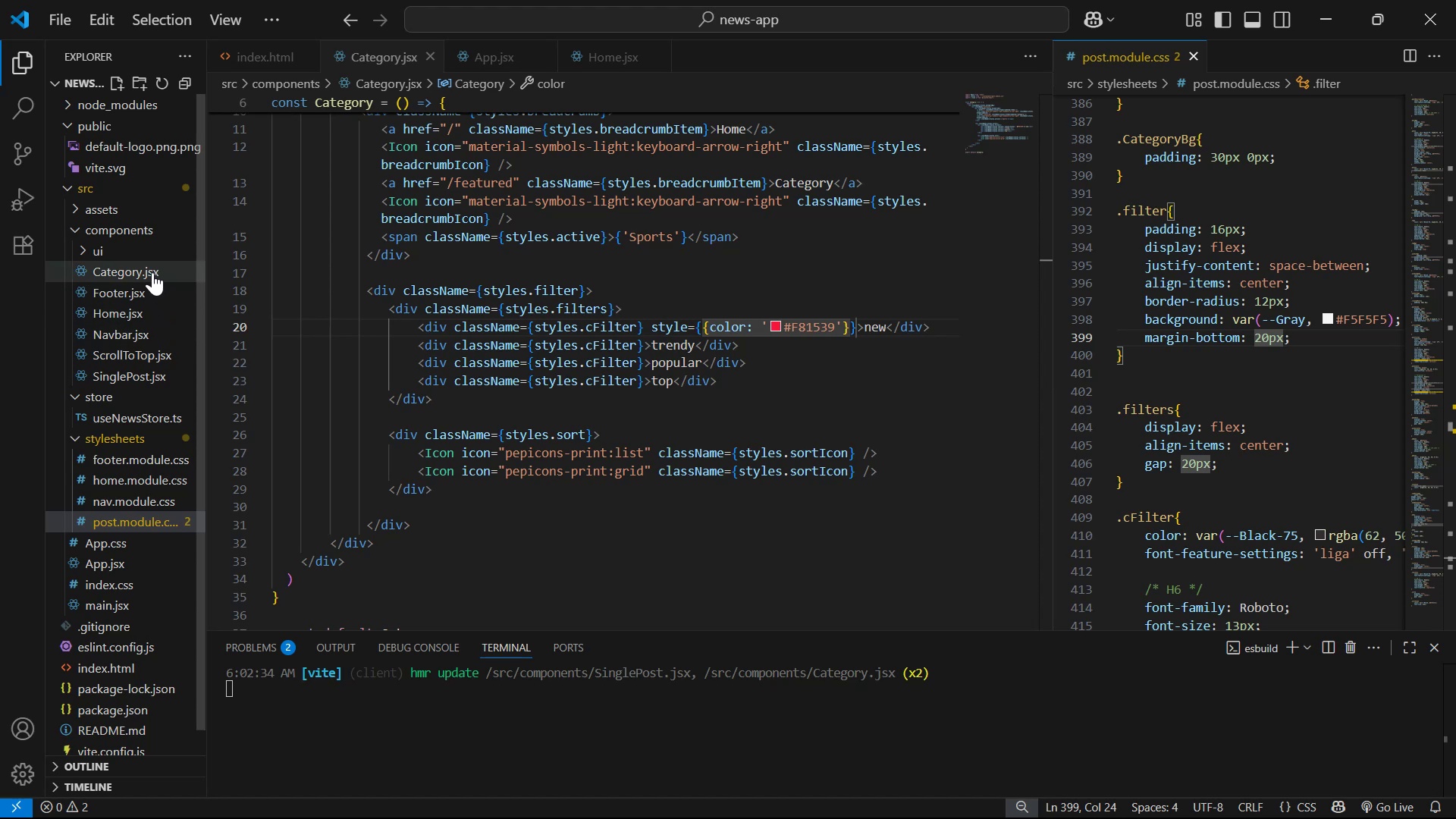 
wait(6.98)
 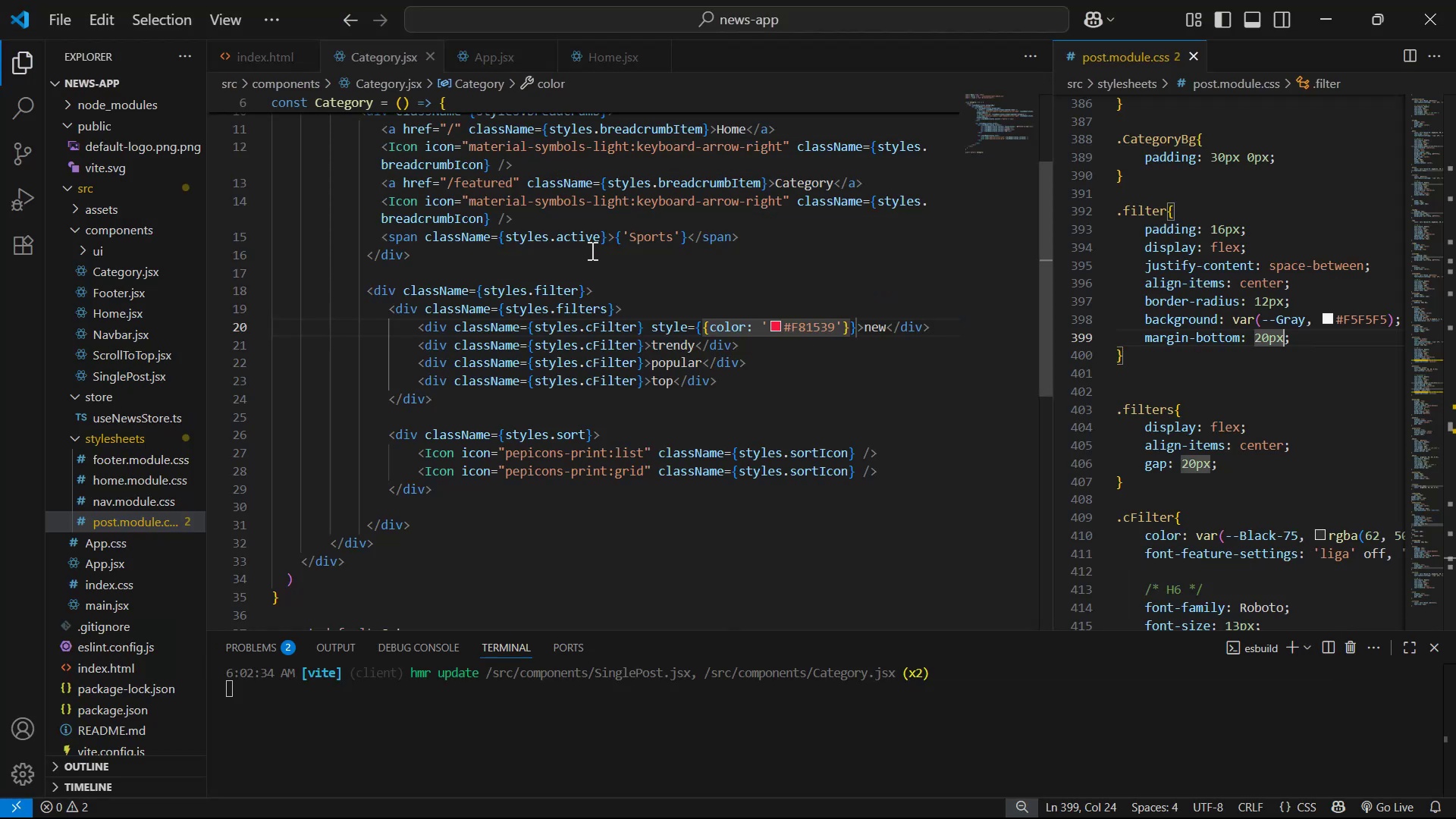 
left_click([155, 372])
 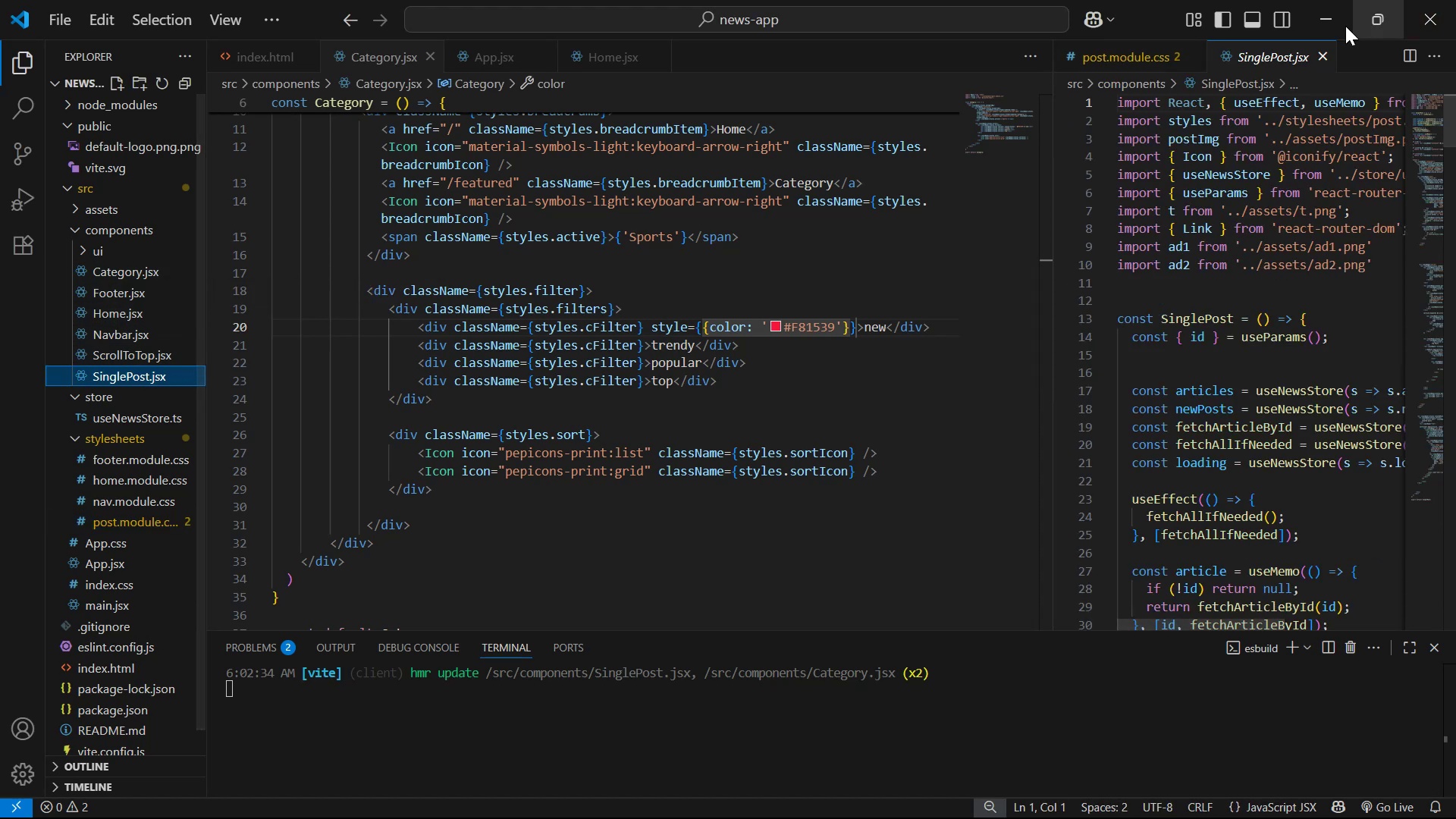 
left_click_drag(start_coordinate=[1276, 60], to_coordinate=[925, 55])
 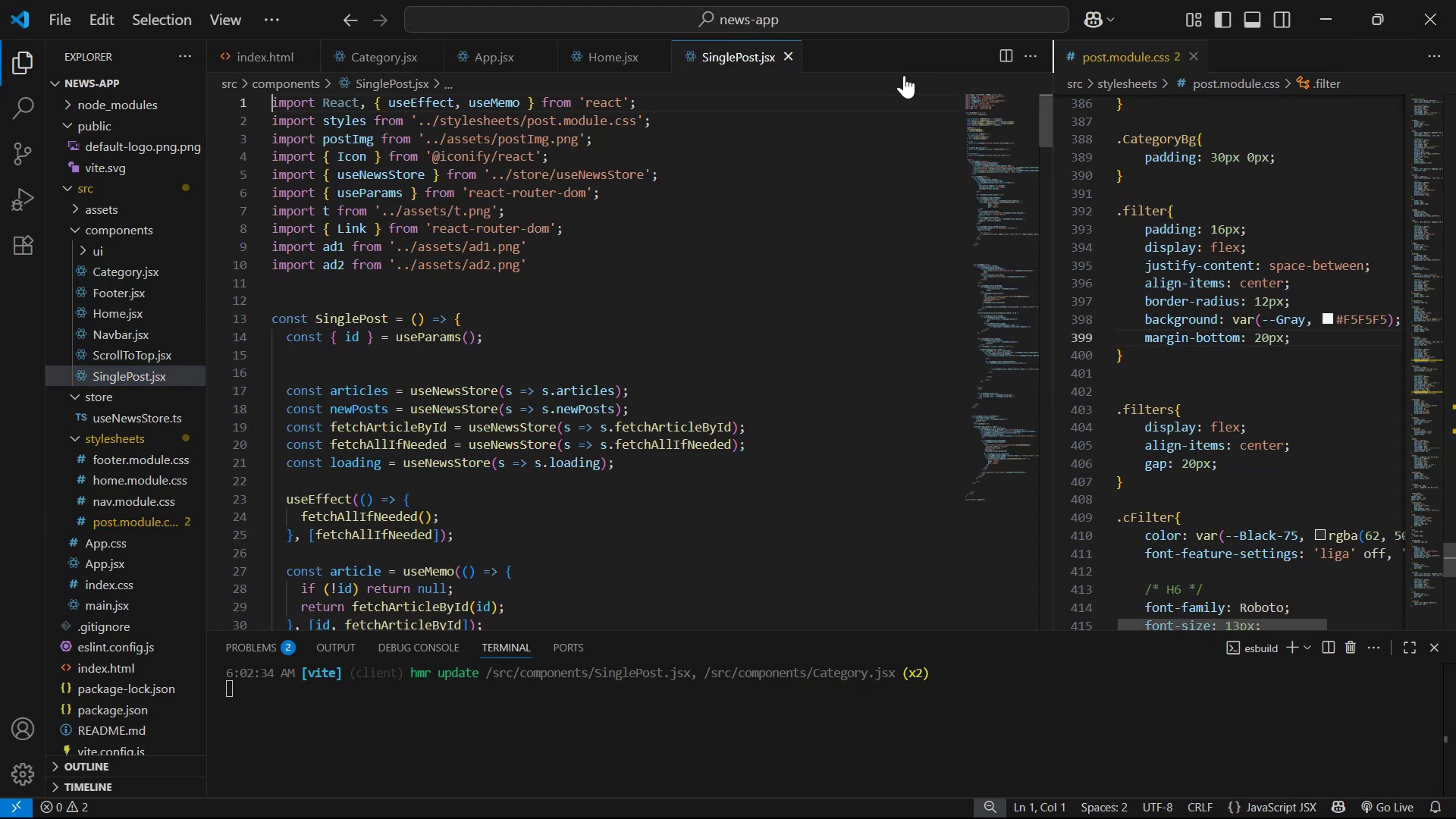 
scroll: coordinate [849, 362], scroll_direction: down, amount: 35.0
 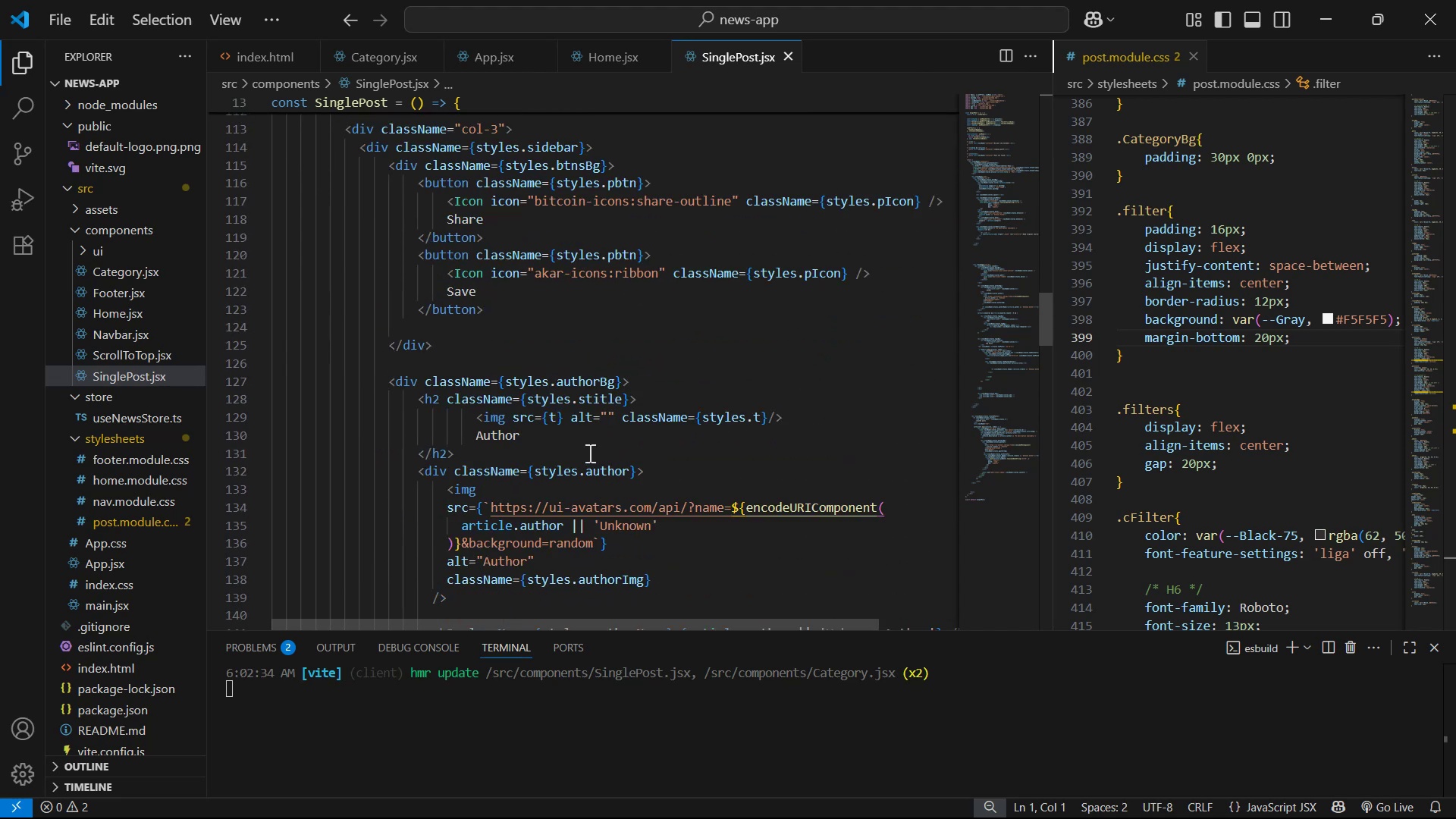 
key(Alt+Tab)
 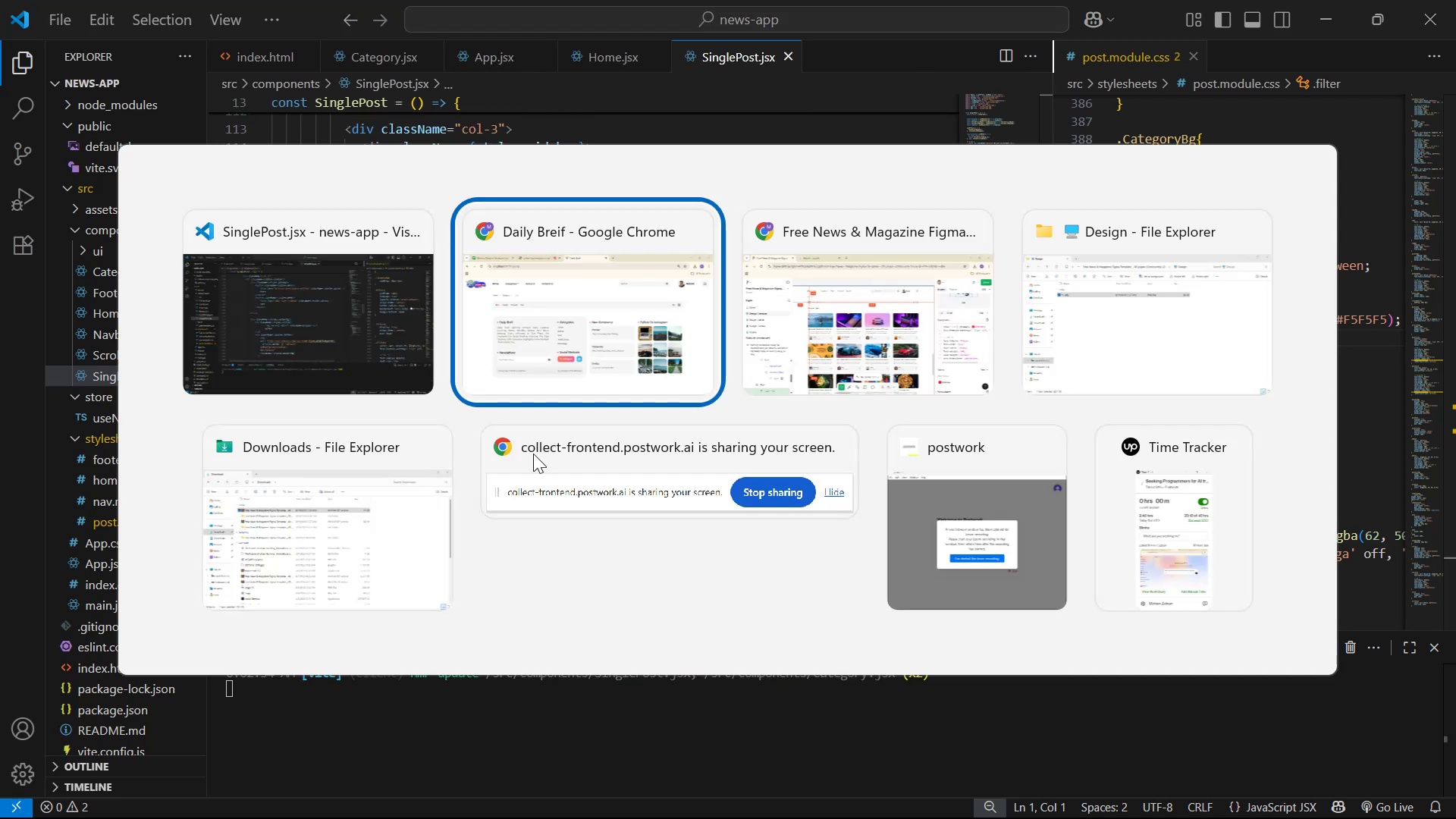 
key(Alt+Tab)
 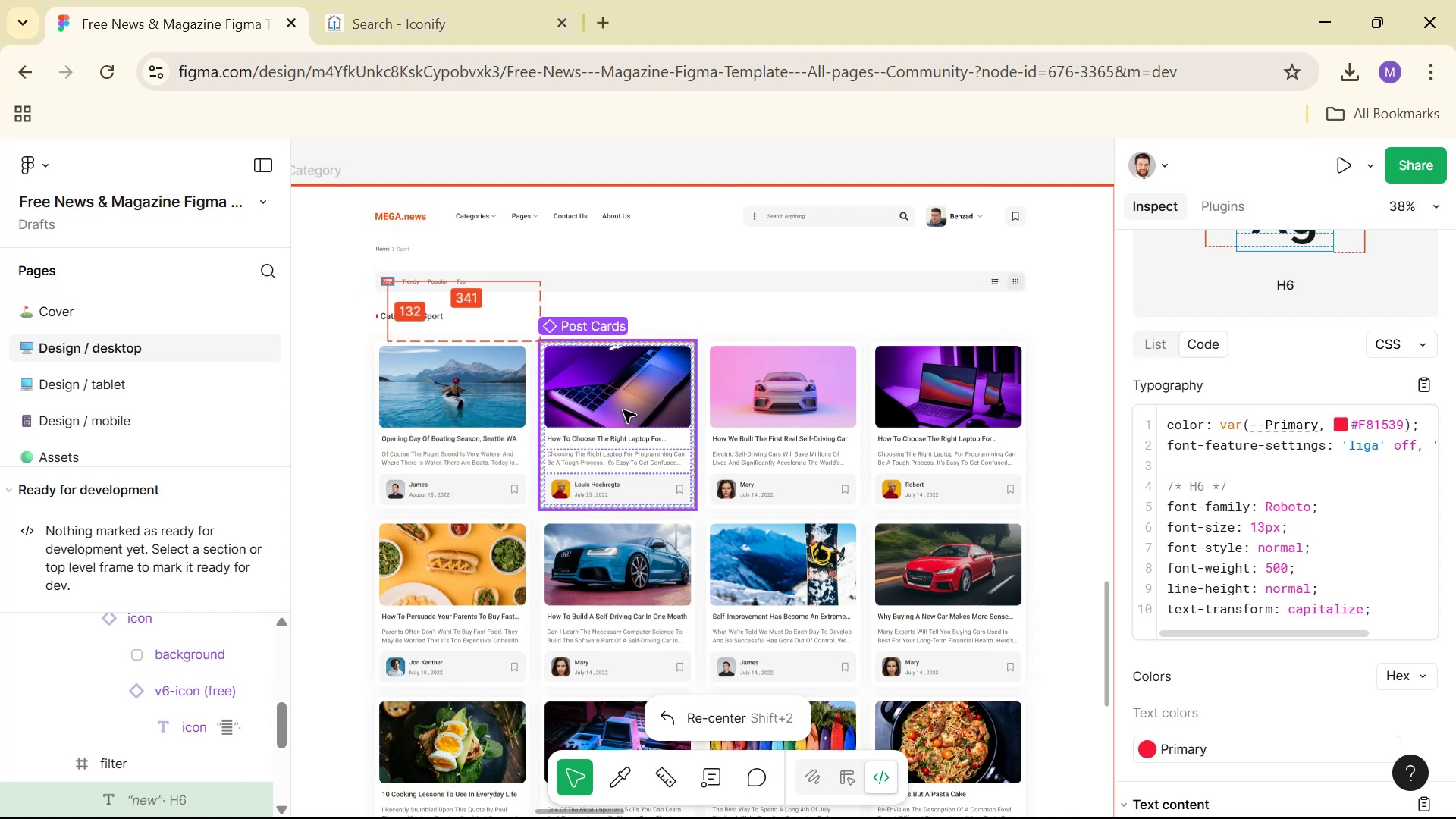 
hold_key(key=ControlLeft, duration=1.51)
scroll: coordinate [542, 337], scroll_direction: down, amount: 4.0
 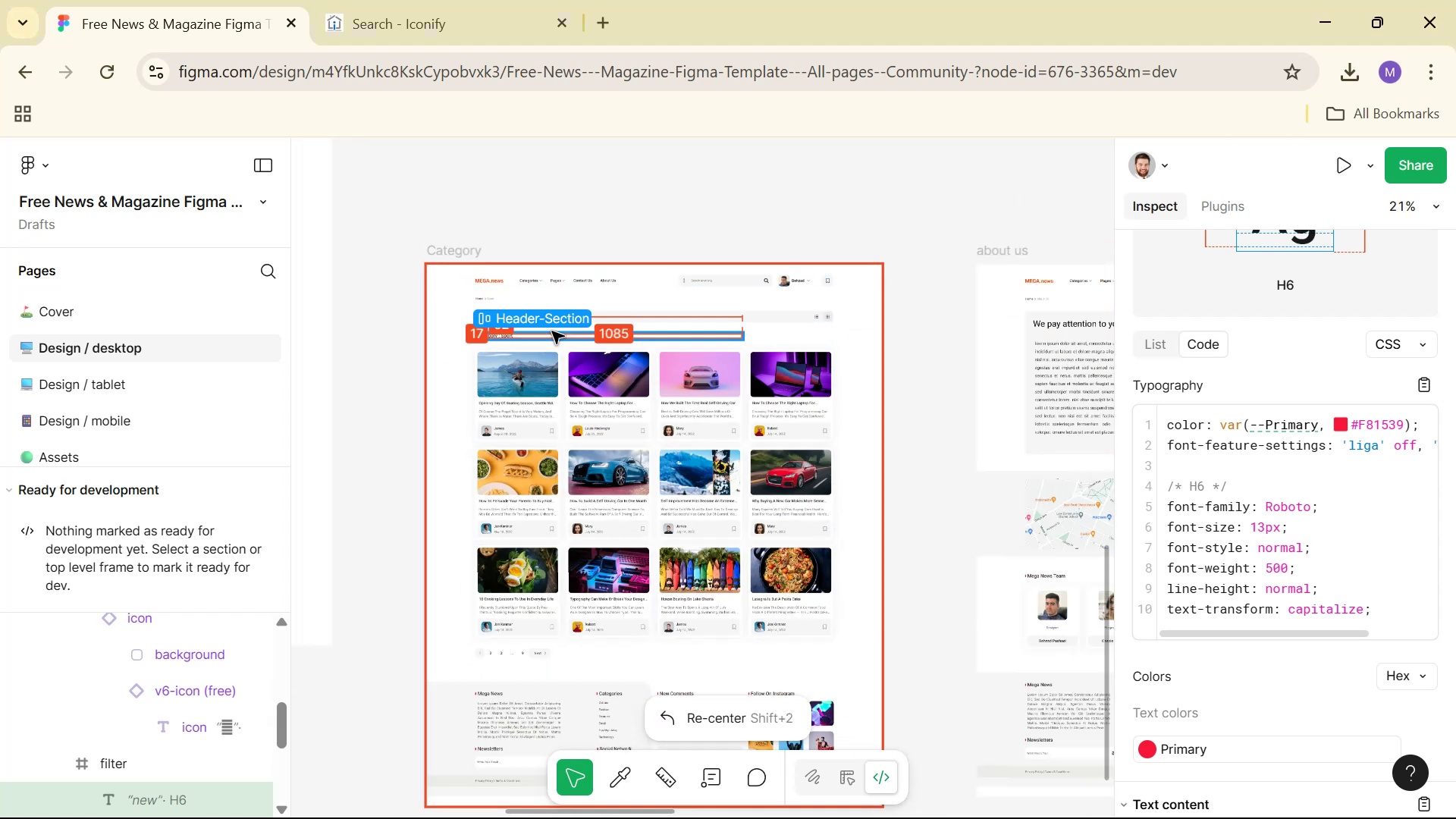 
hold_key(key=ControlLeft, duration=1.52)
 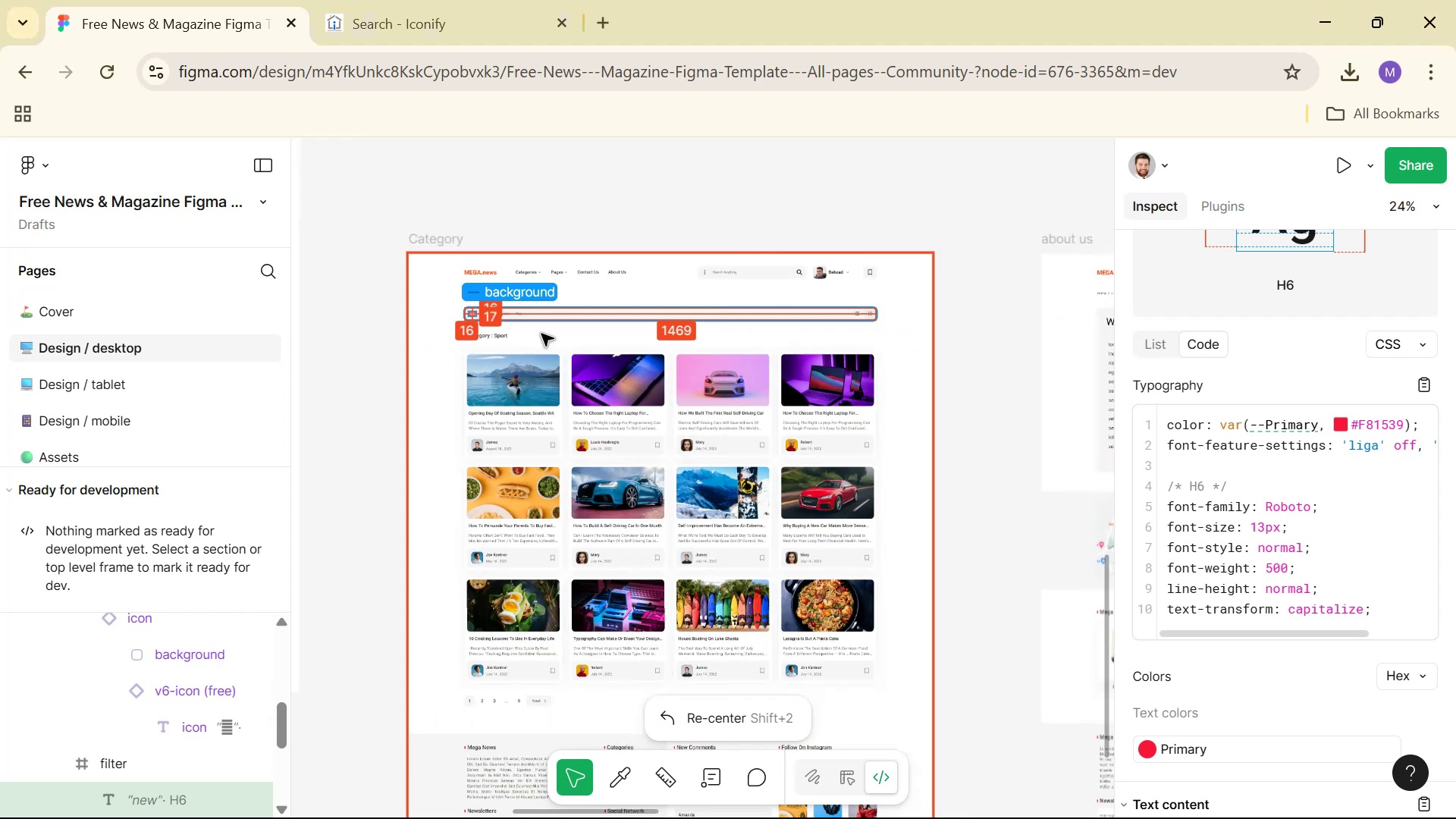 
hold_key(key=ControlLeft, duration=0.66)
 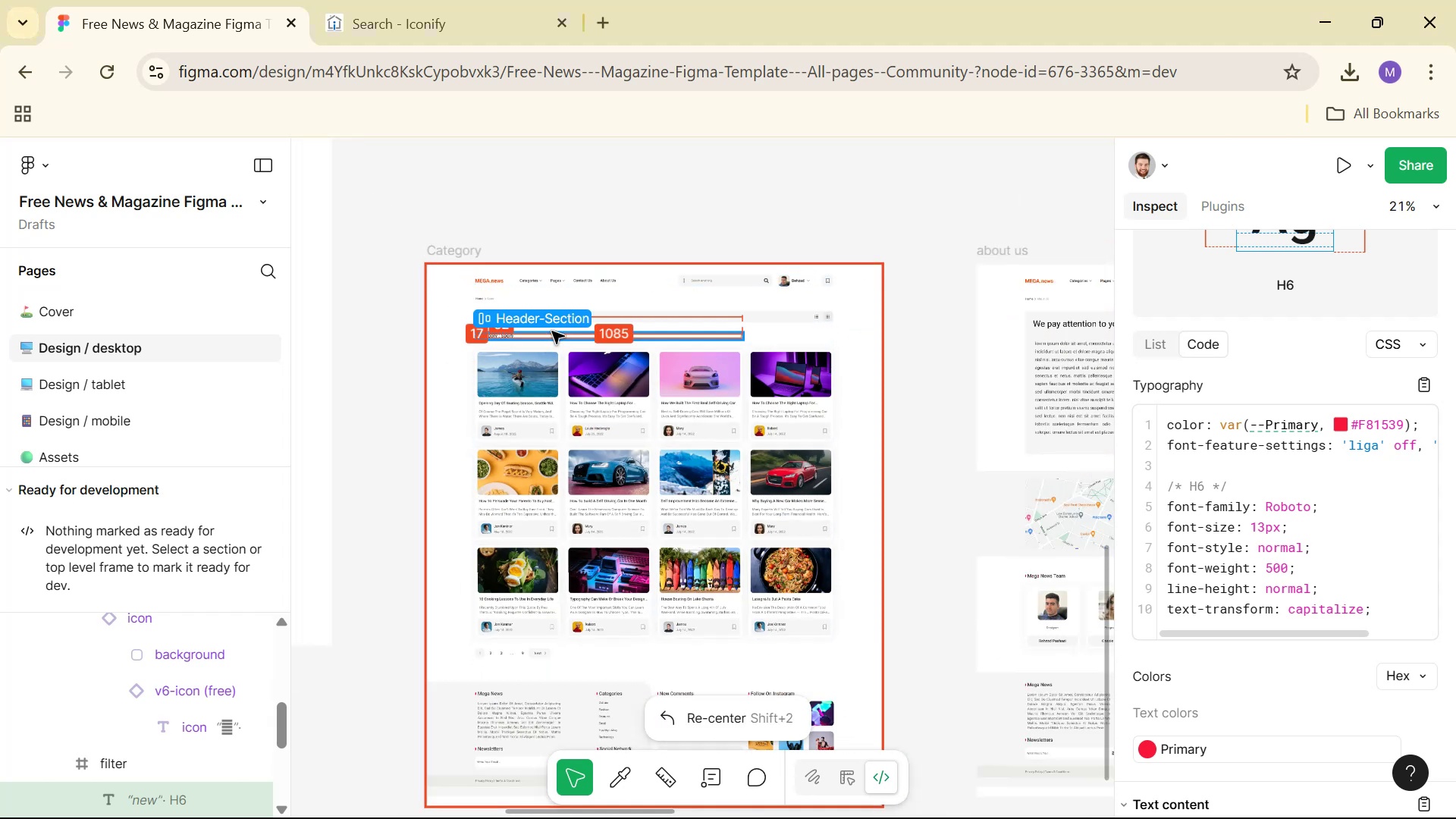 
hold_key(key=ControlLeft, duration=0.75)
scroll: coordinate [561, 338], scroll_direction: up, amount: 6.0
 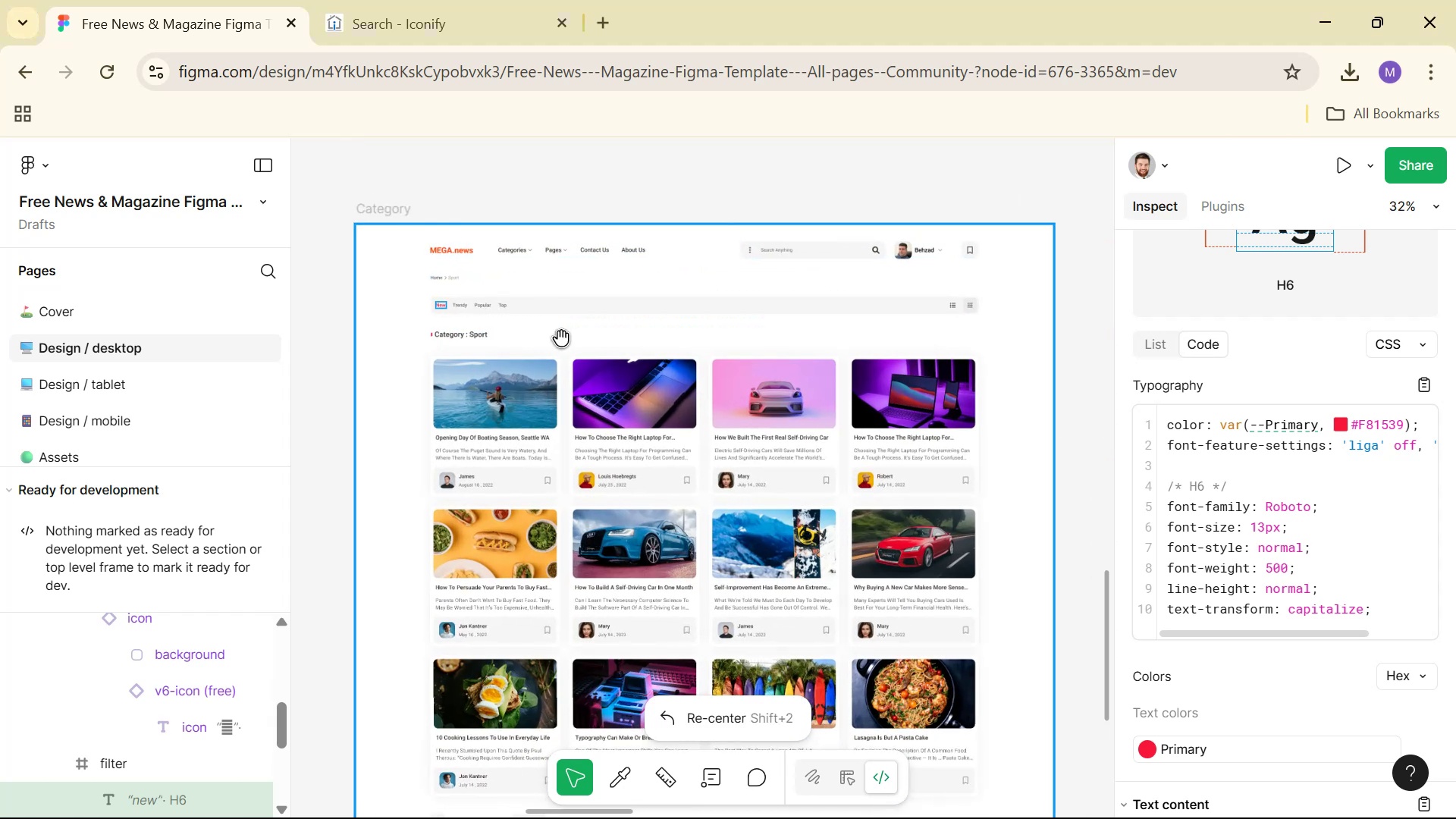 
key(Alt+AltLeft)
 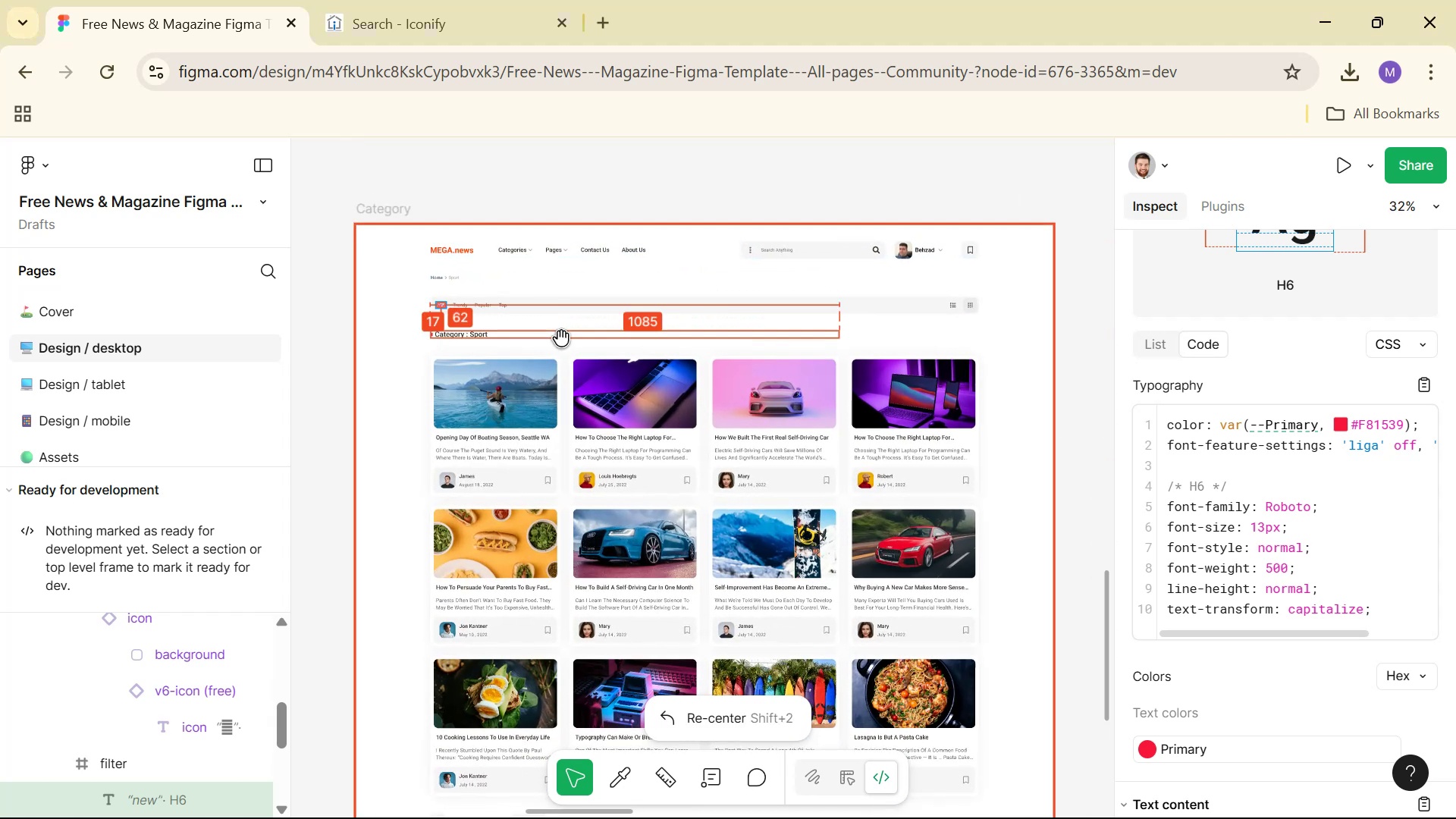 
key(Alt+Tab)
 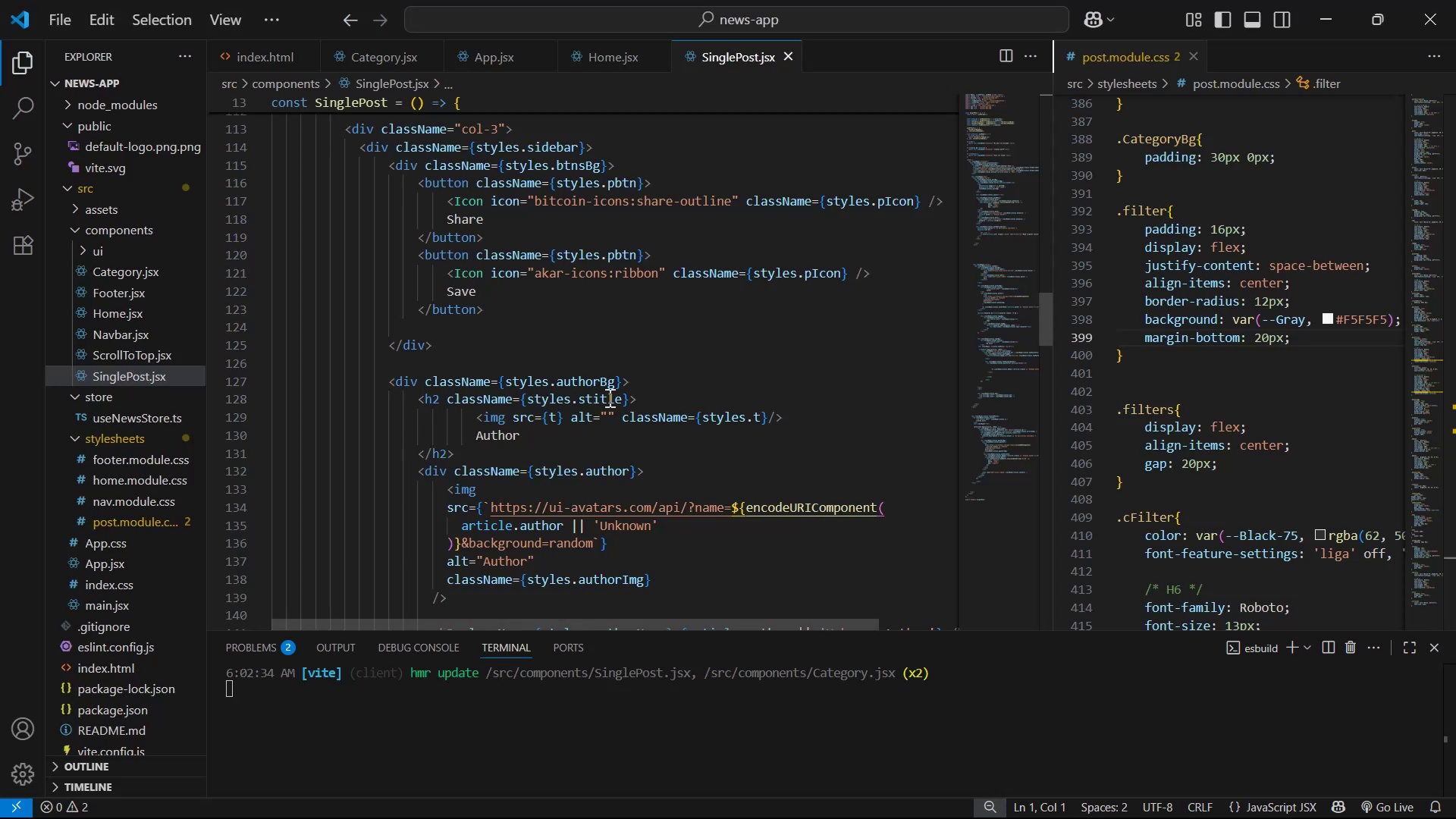 
left_click_drag(start_coordinate=[491, 446], to_coordinate=[415, 391])
 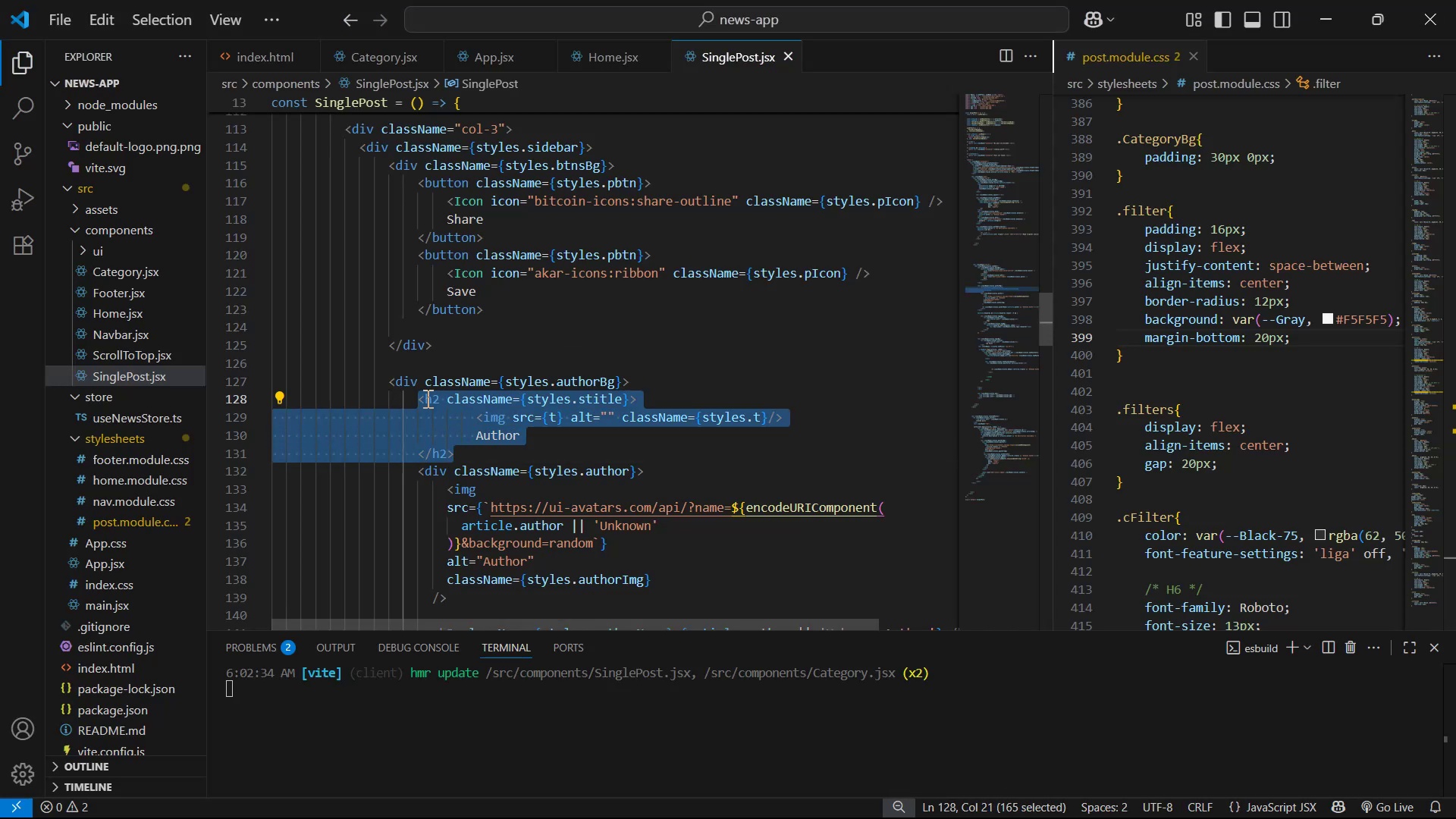 
key(Control+C)
 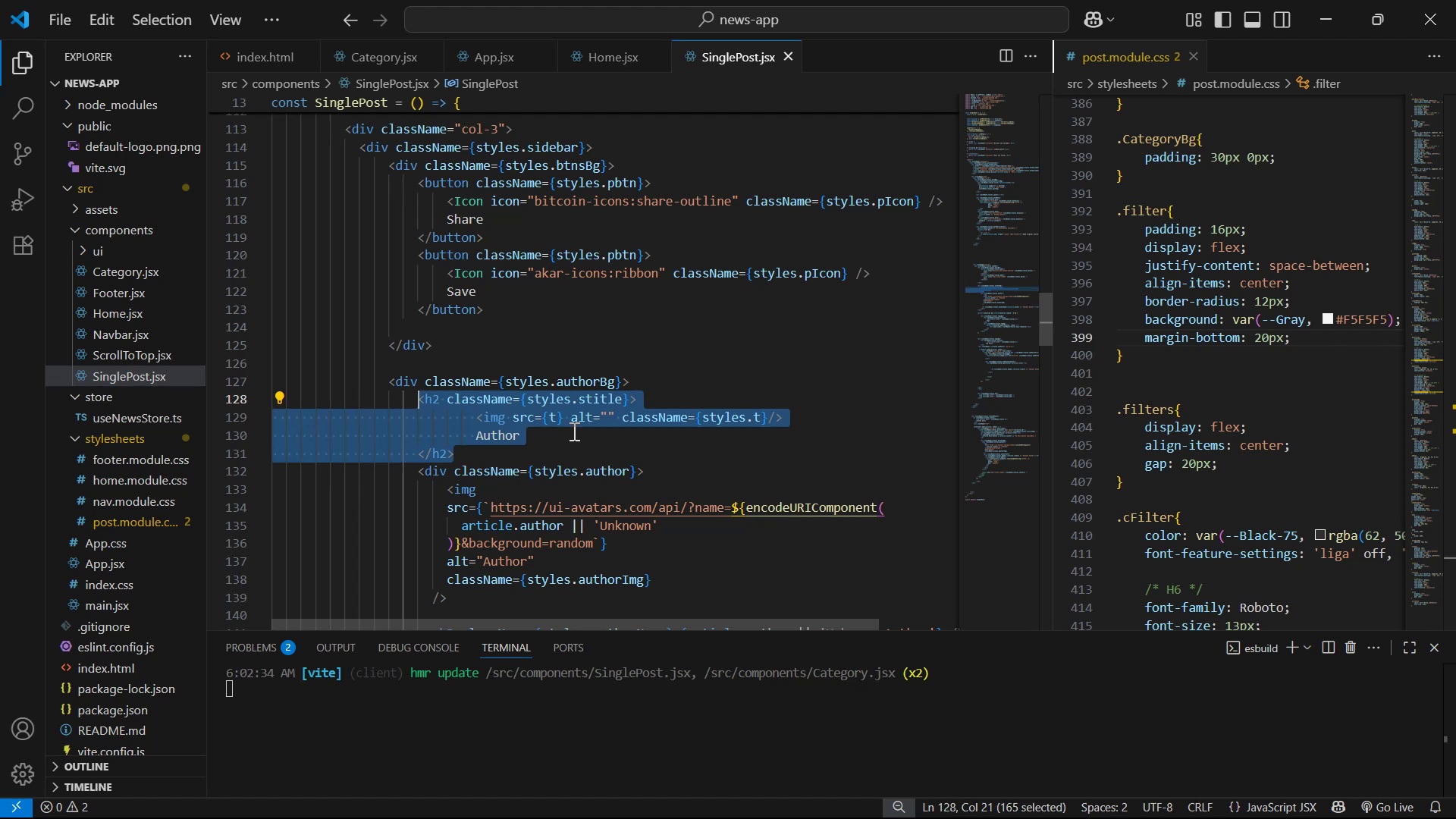 
key(Control+C)
 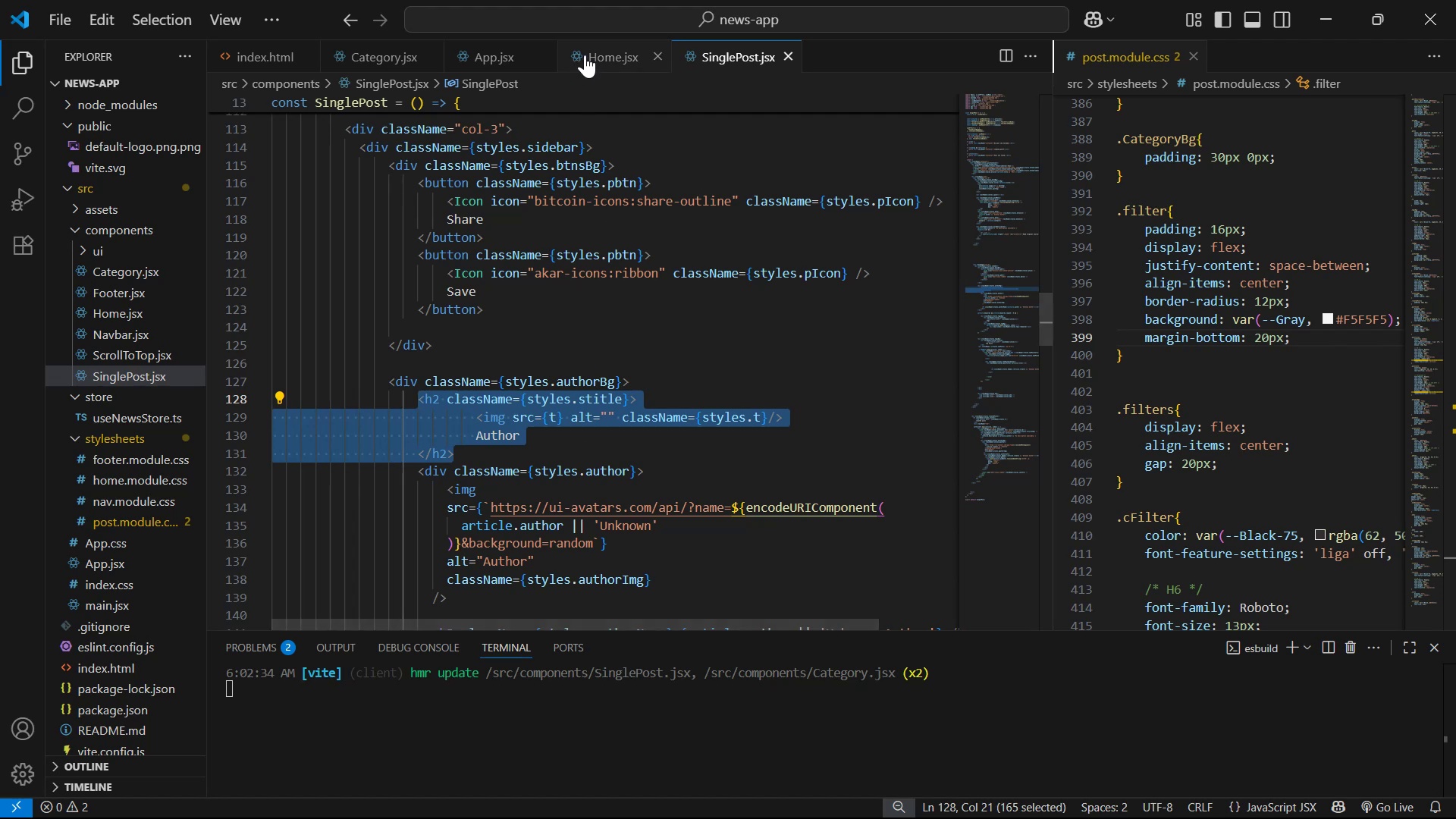 
left_click([586, 52])
 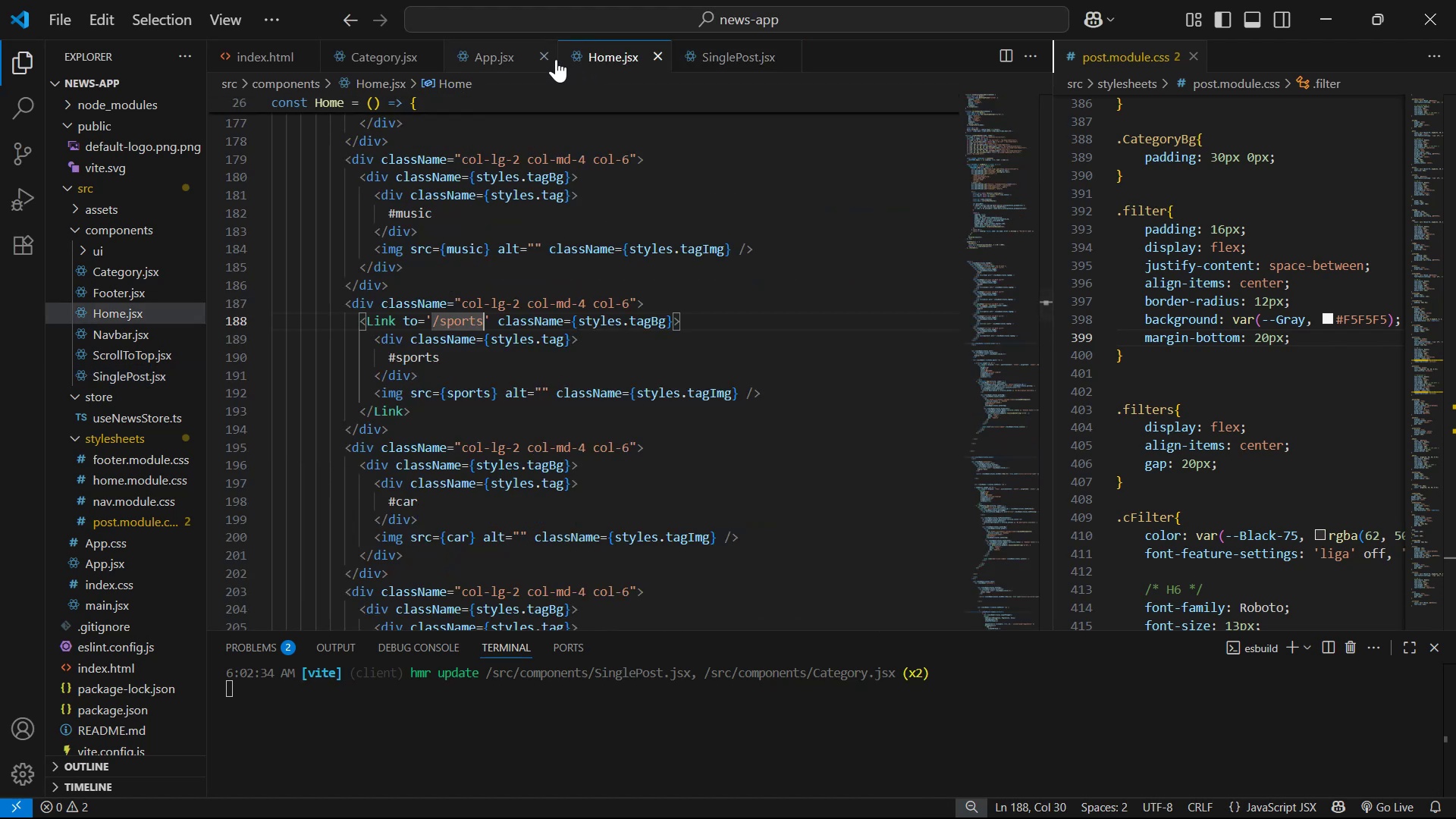 
left_click([722, 55])
 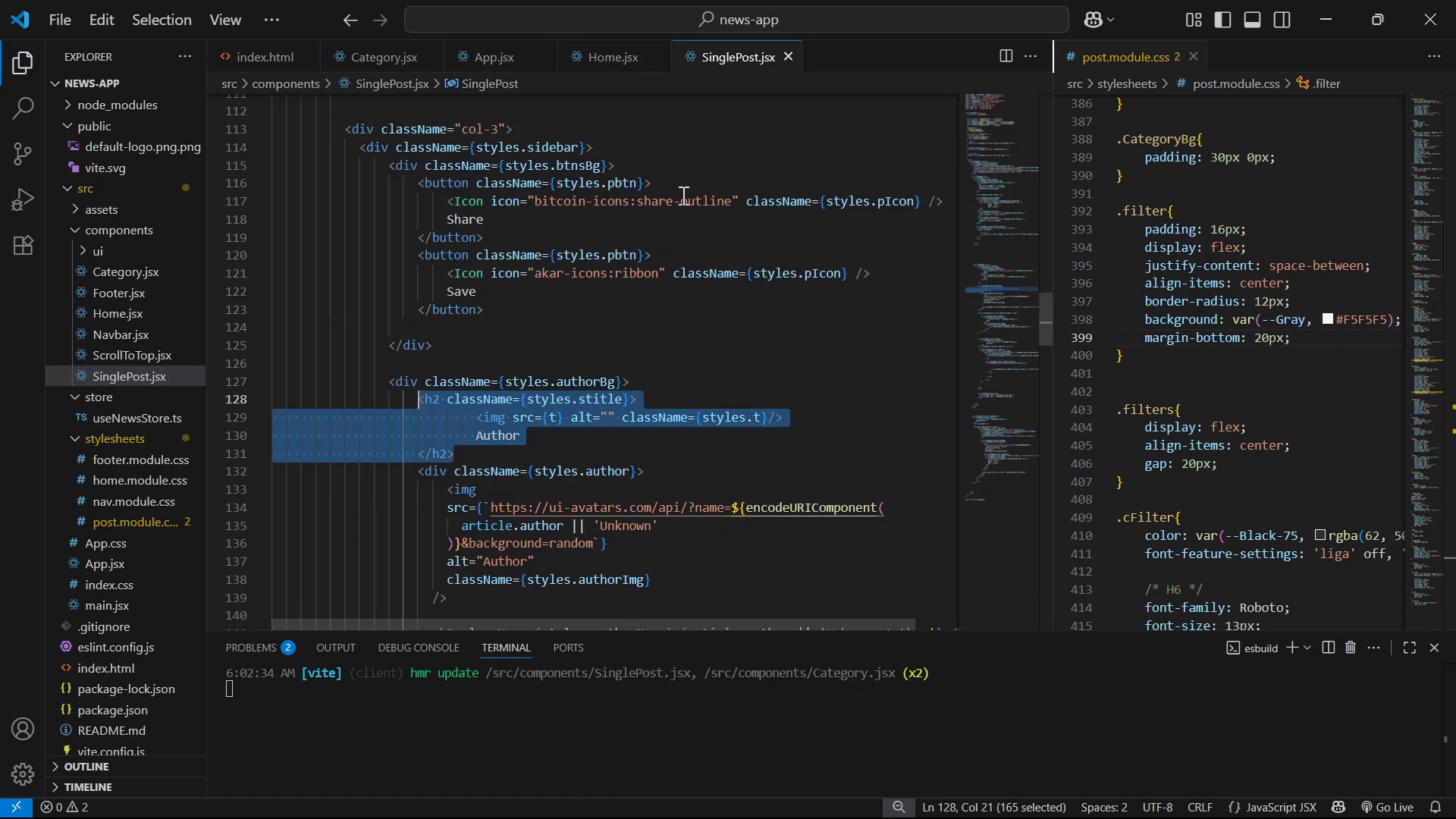 
scroll: coordinate [763, 270], scroll_direction: down, amount: 30.0
 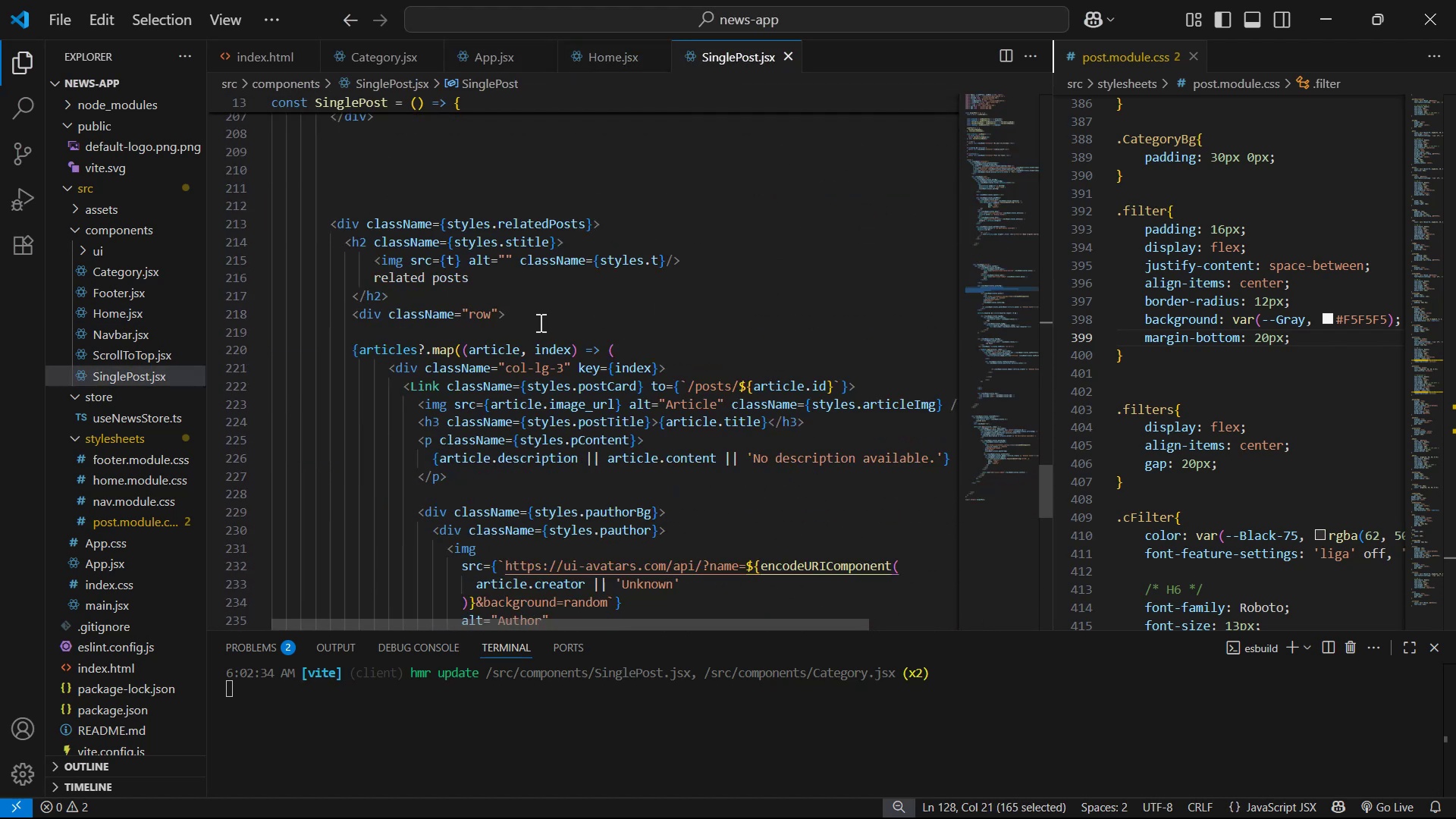 
left_click_drag(start_coordinate=[399, 286], to_coordinate=[344, 253])
 